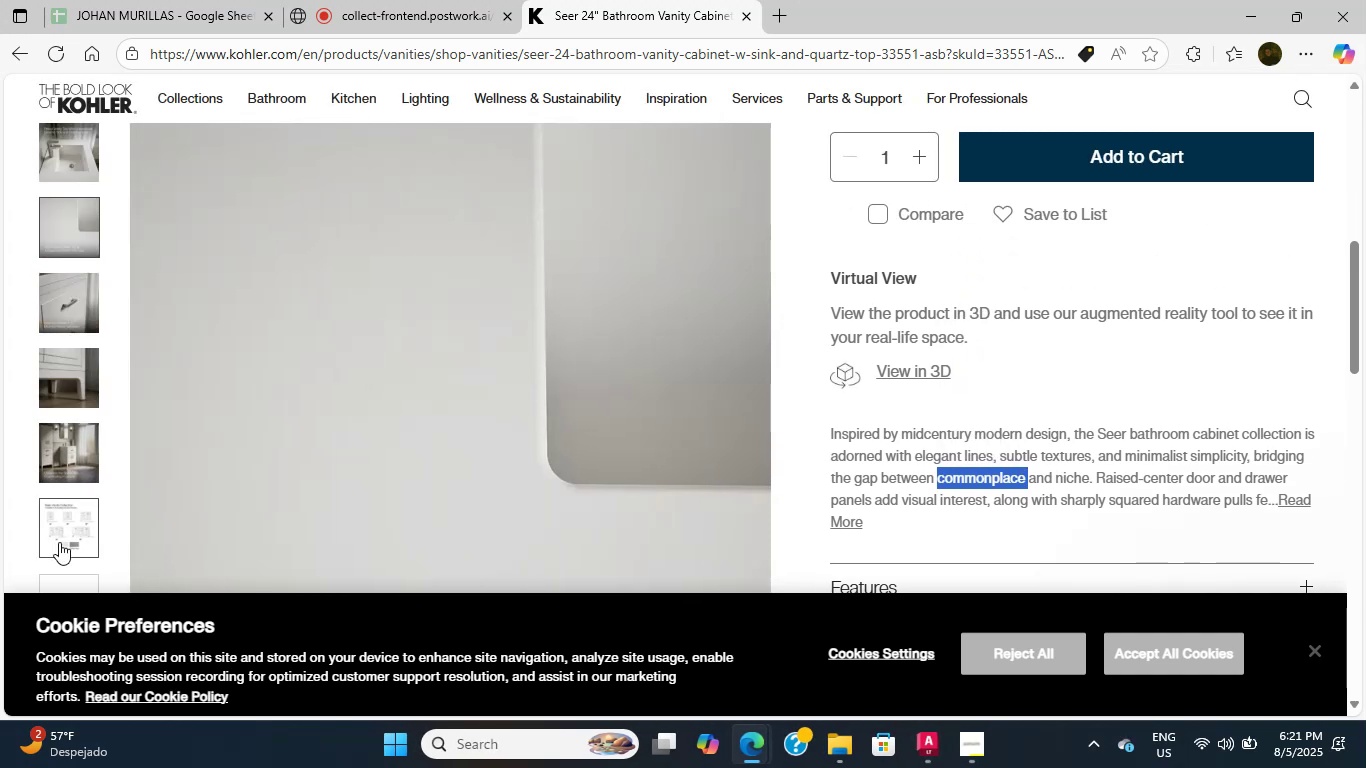 
left_click([59, 524])
 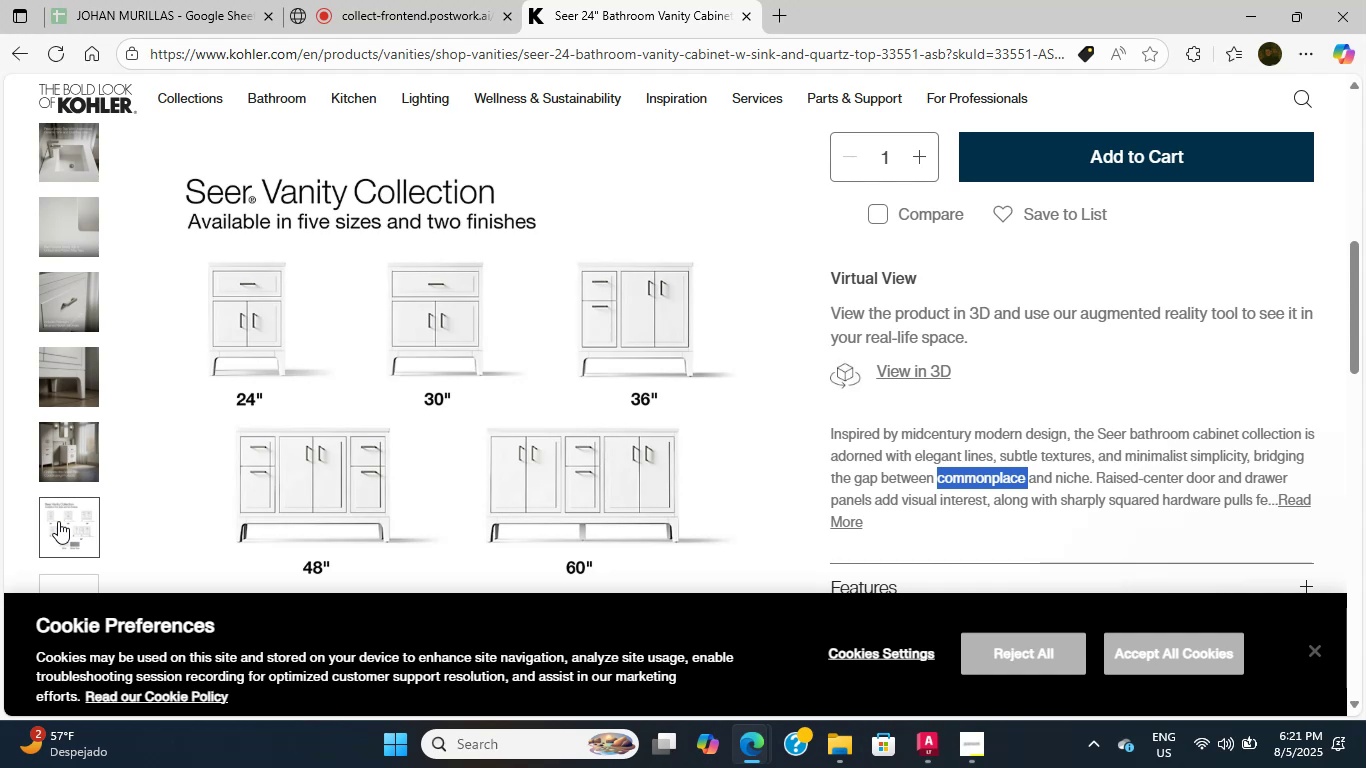 
wait(6.9)
 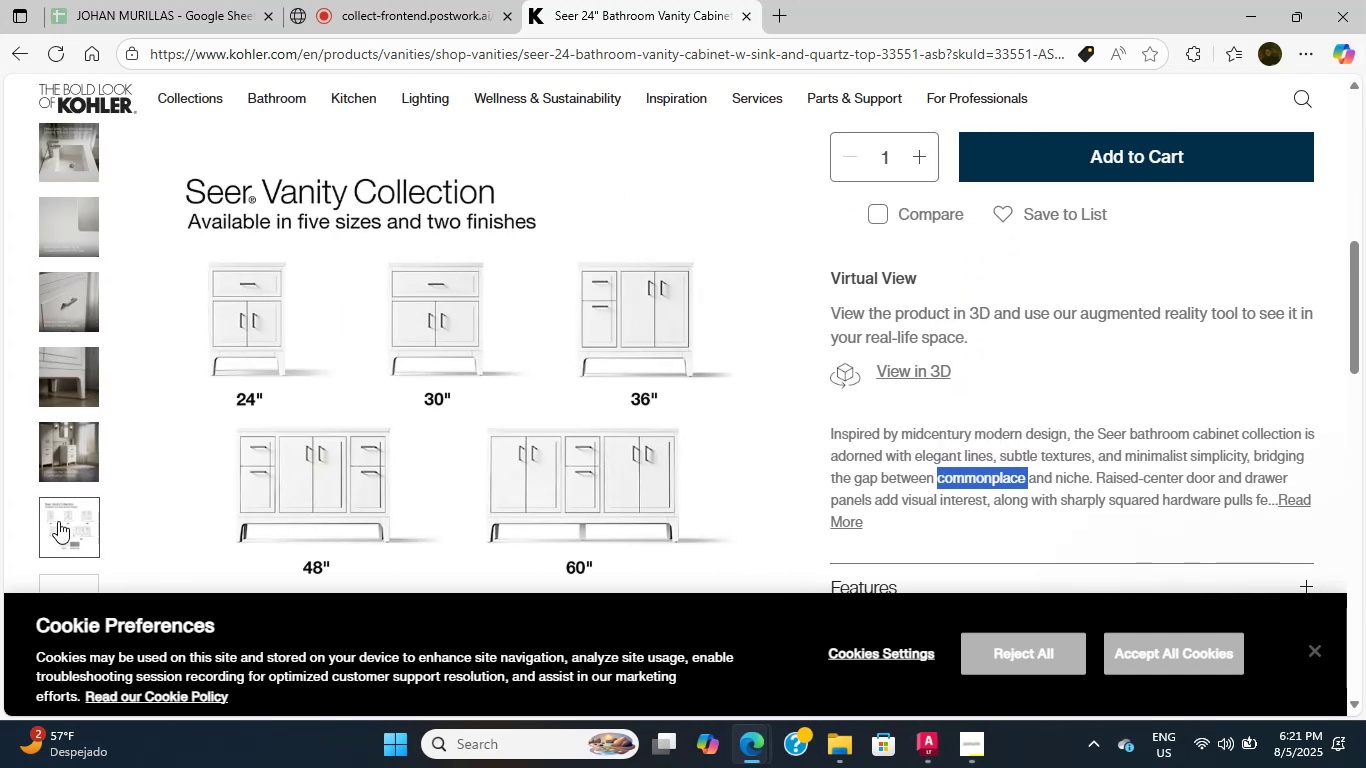 
left_click([199, 0])
 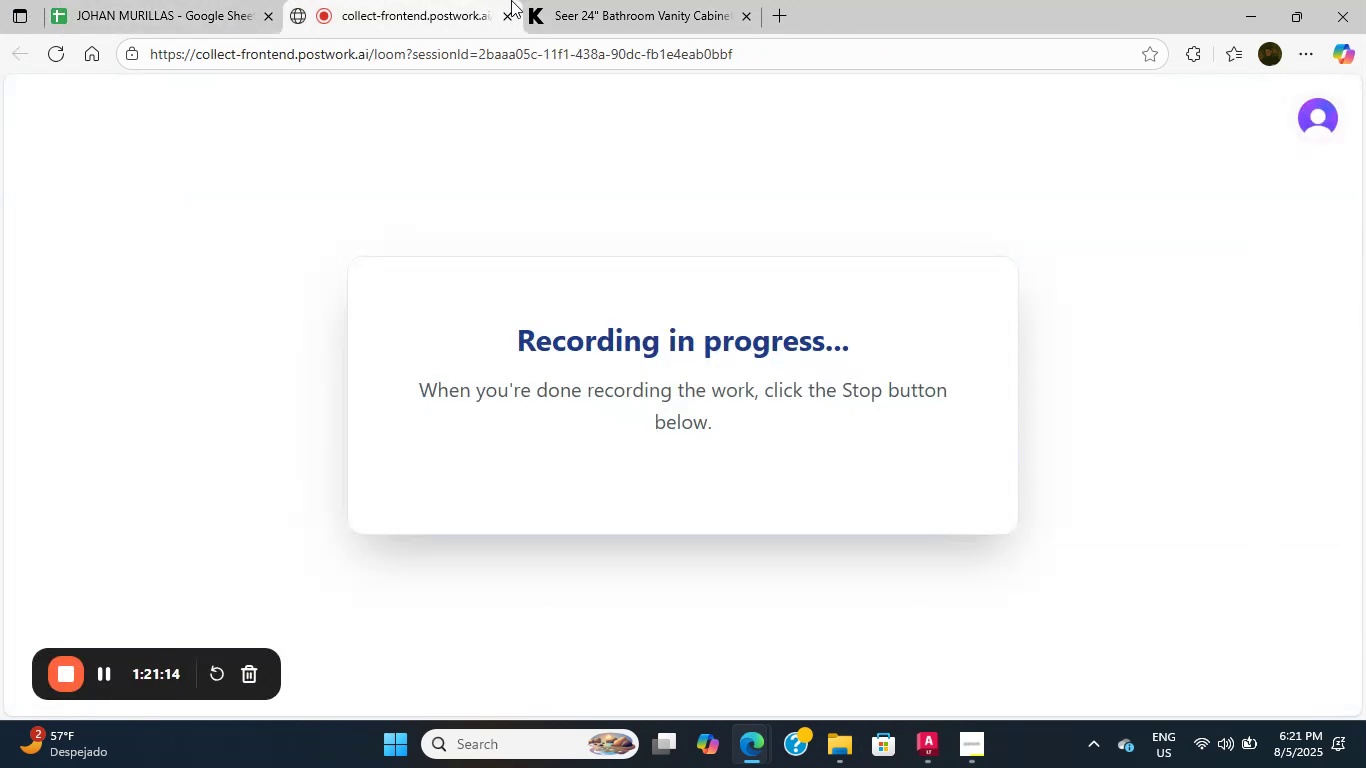 
double_click([603, 0])
 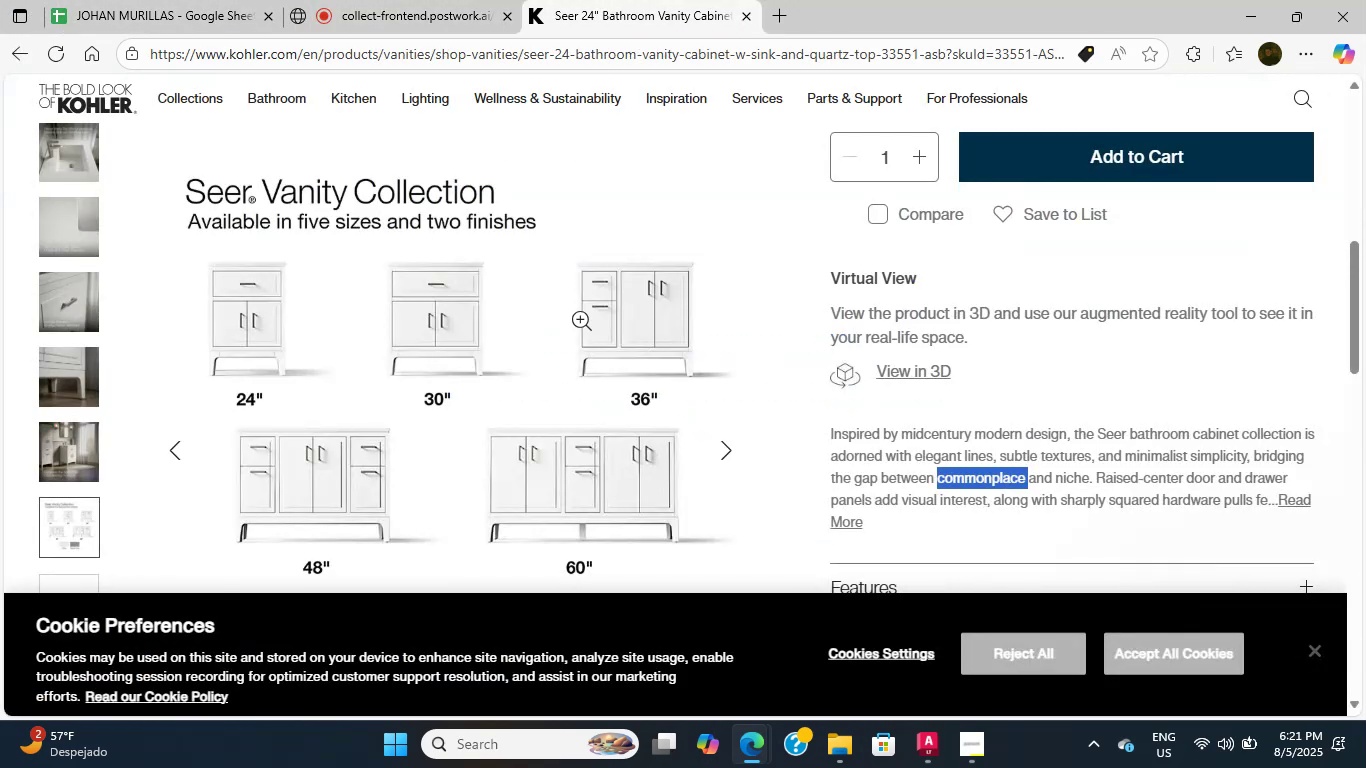 
scroll: coordinate [539, 364], scroll_direction: down, amount: 3.0
 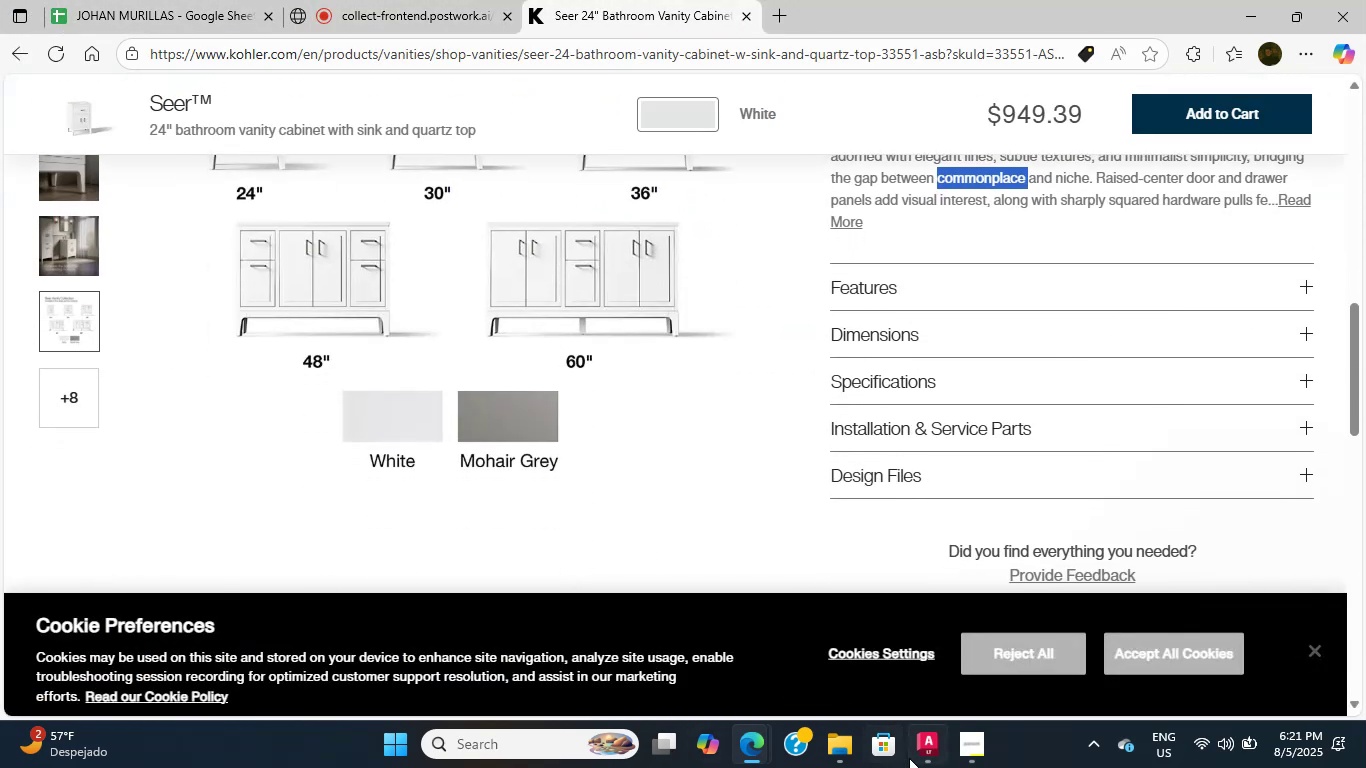 
left_click([916, 755])
 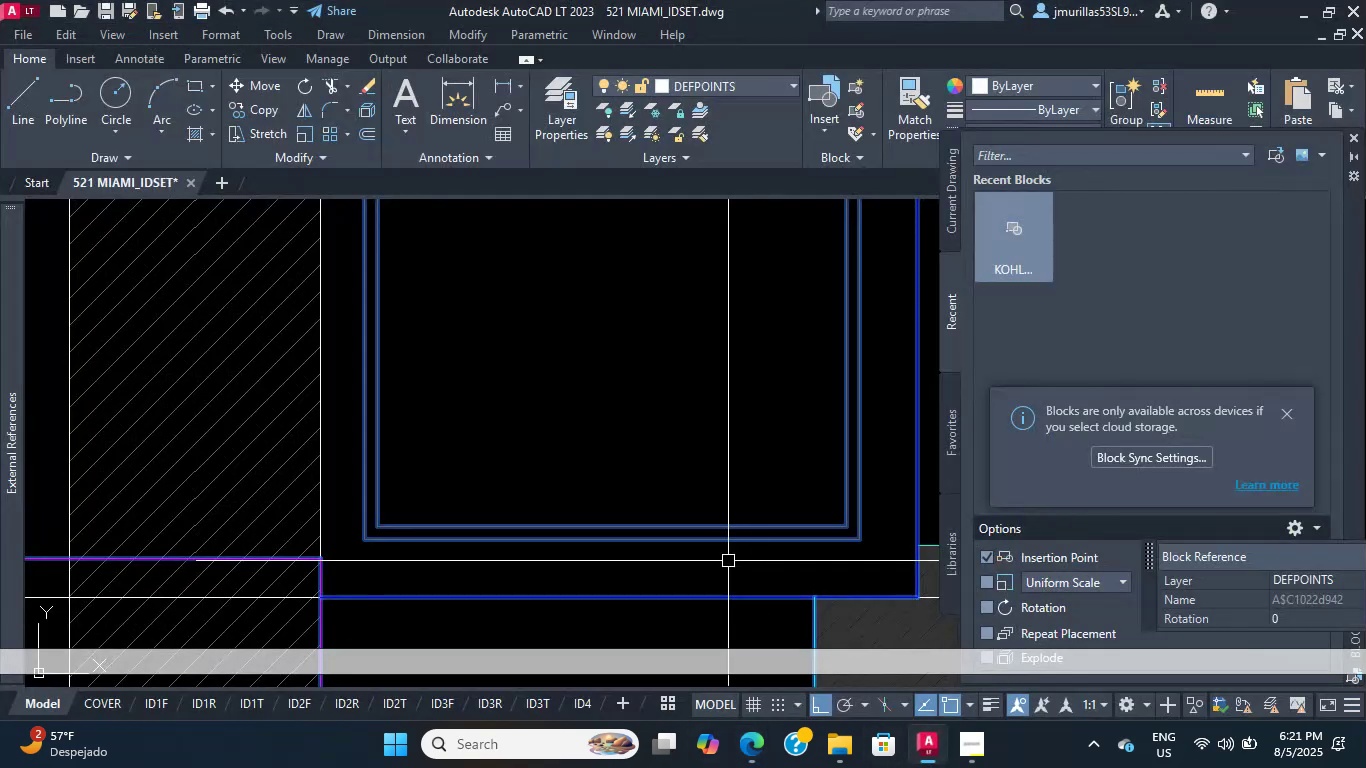 
scroll: coordinate [512, 409], scroll_direction: down, amount: 11.0
 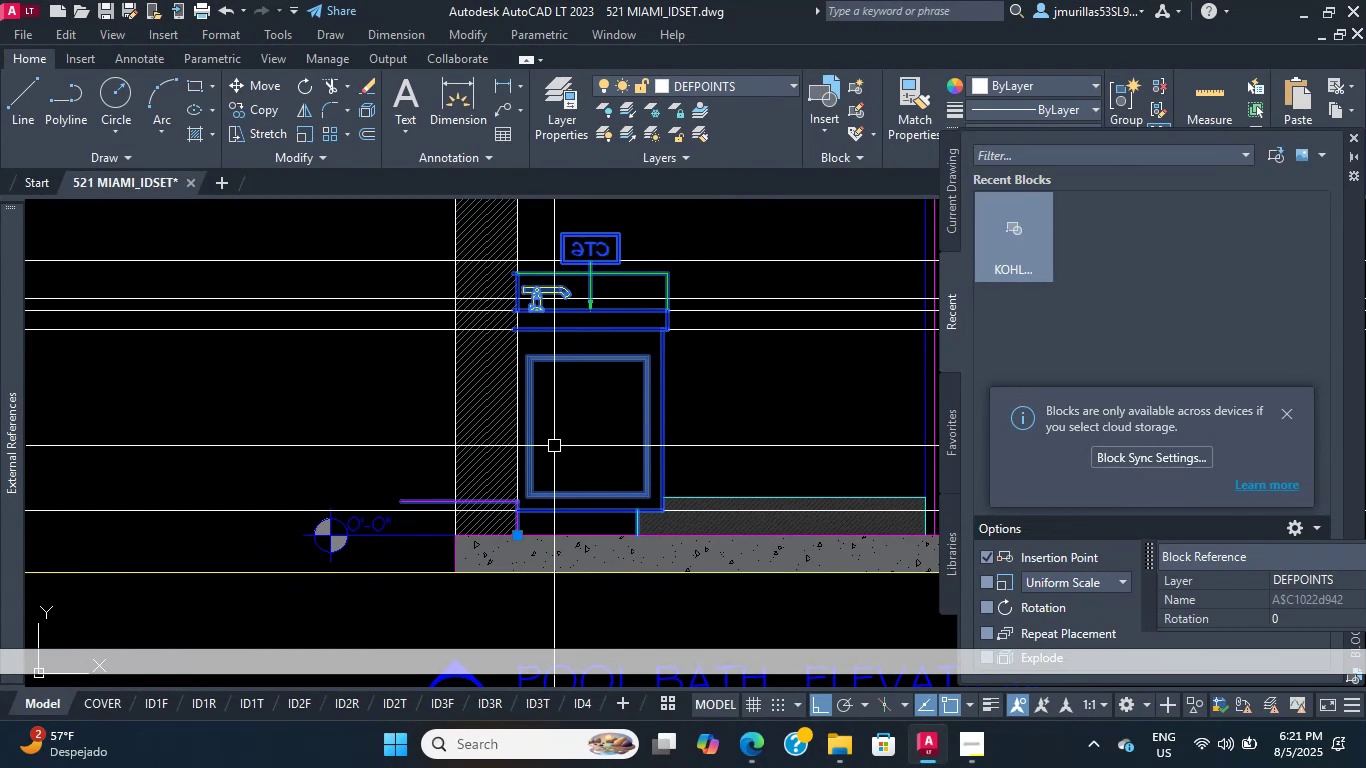 
wait(8.62)
 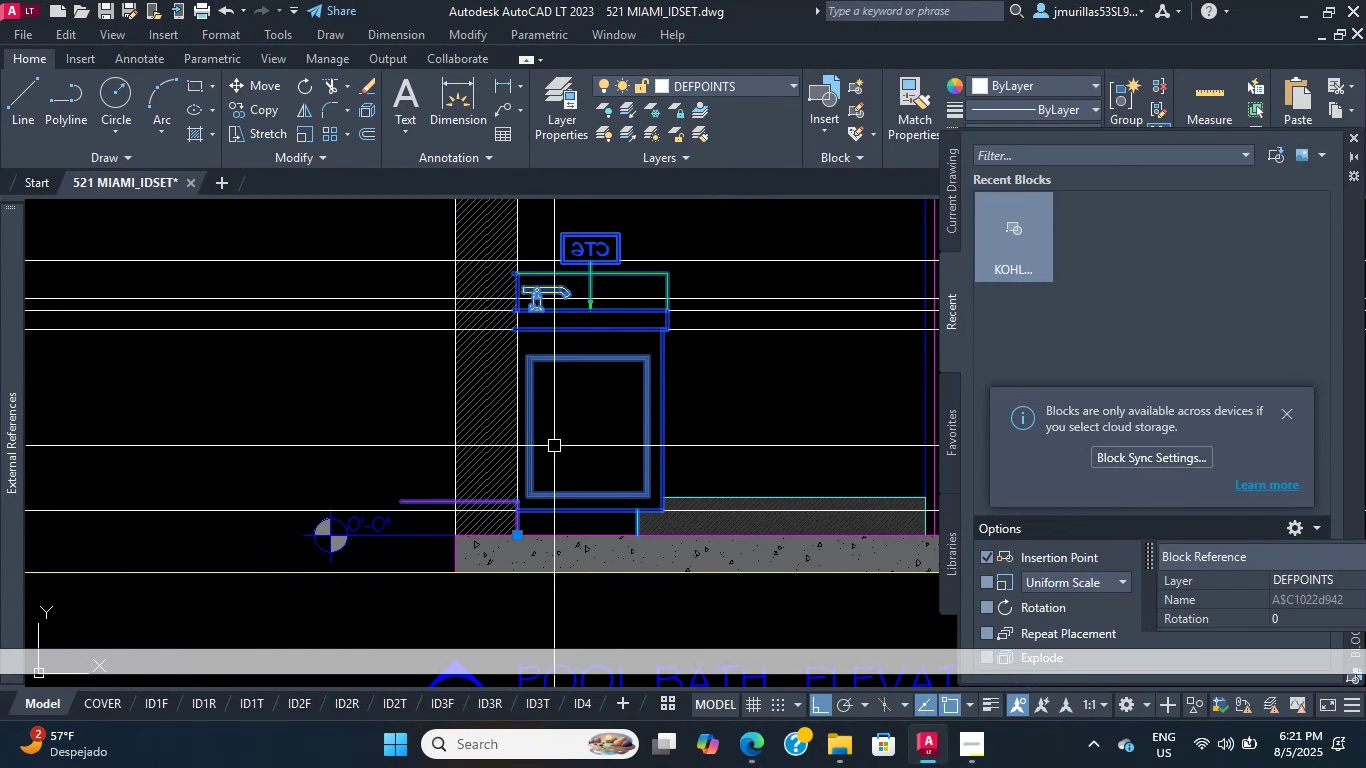 
middle_click([535, 427])
 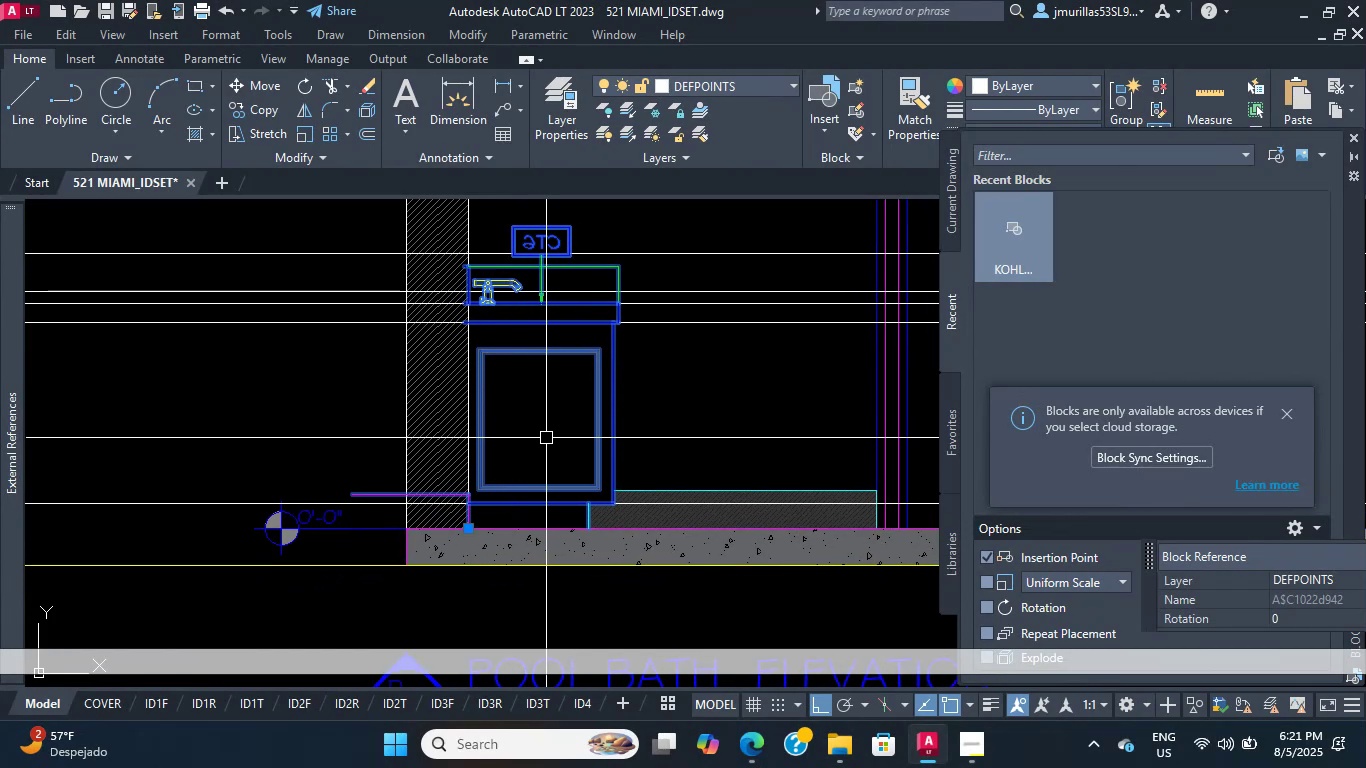 
scroll: coordinate [661, 473], scroll_direction: none, amount: 0.0
 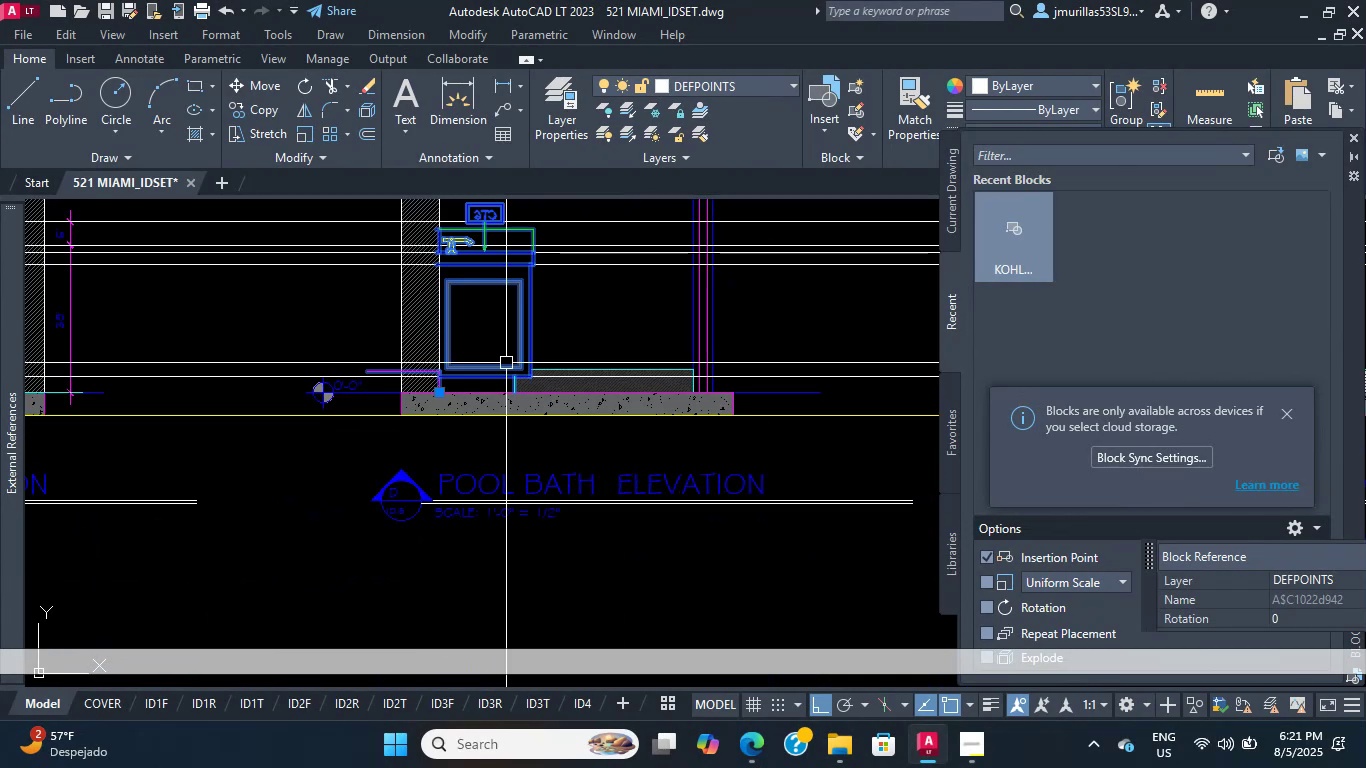 
key(Escape)
 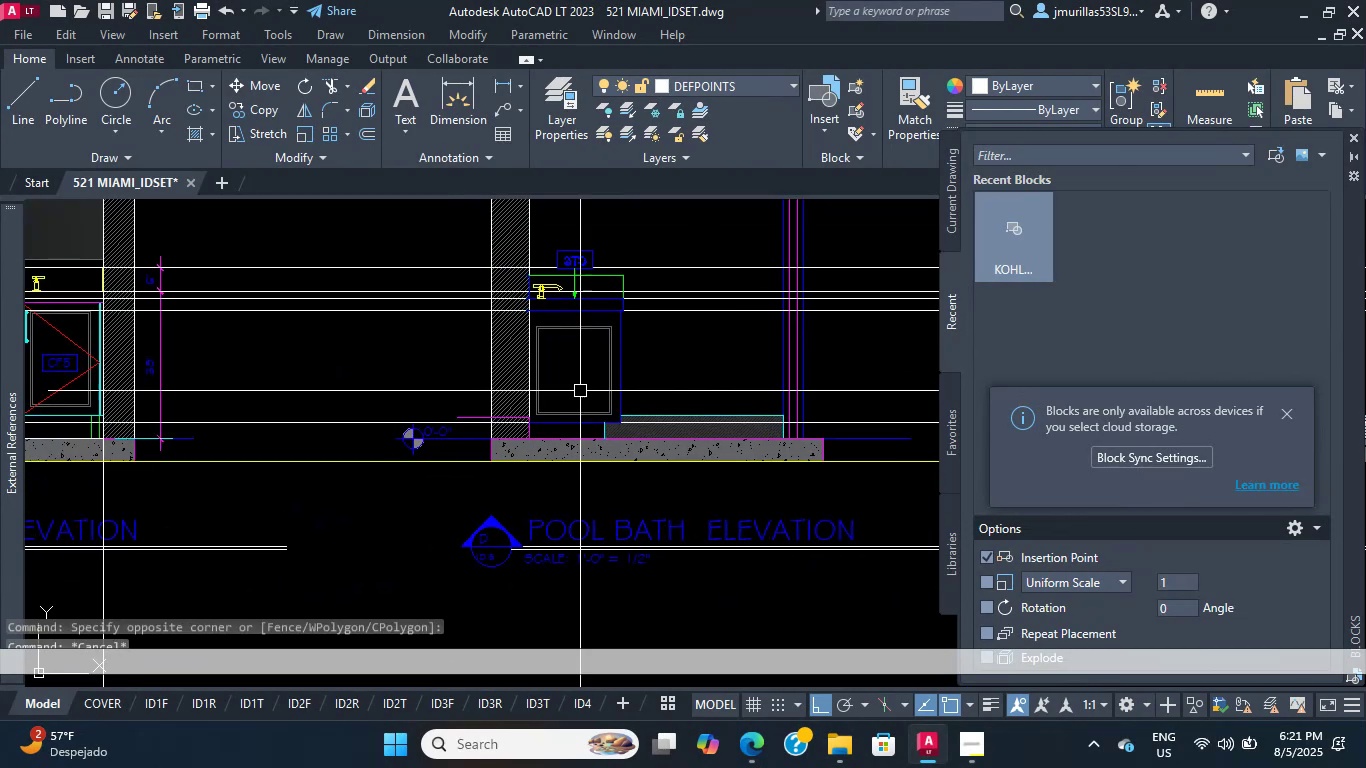 
scroll: coordinate [567, 369], scroll_direction: down, amount: 17.0
 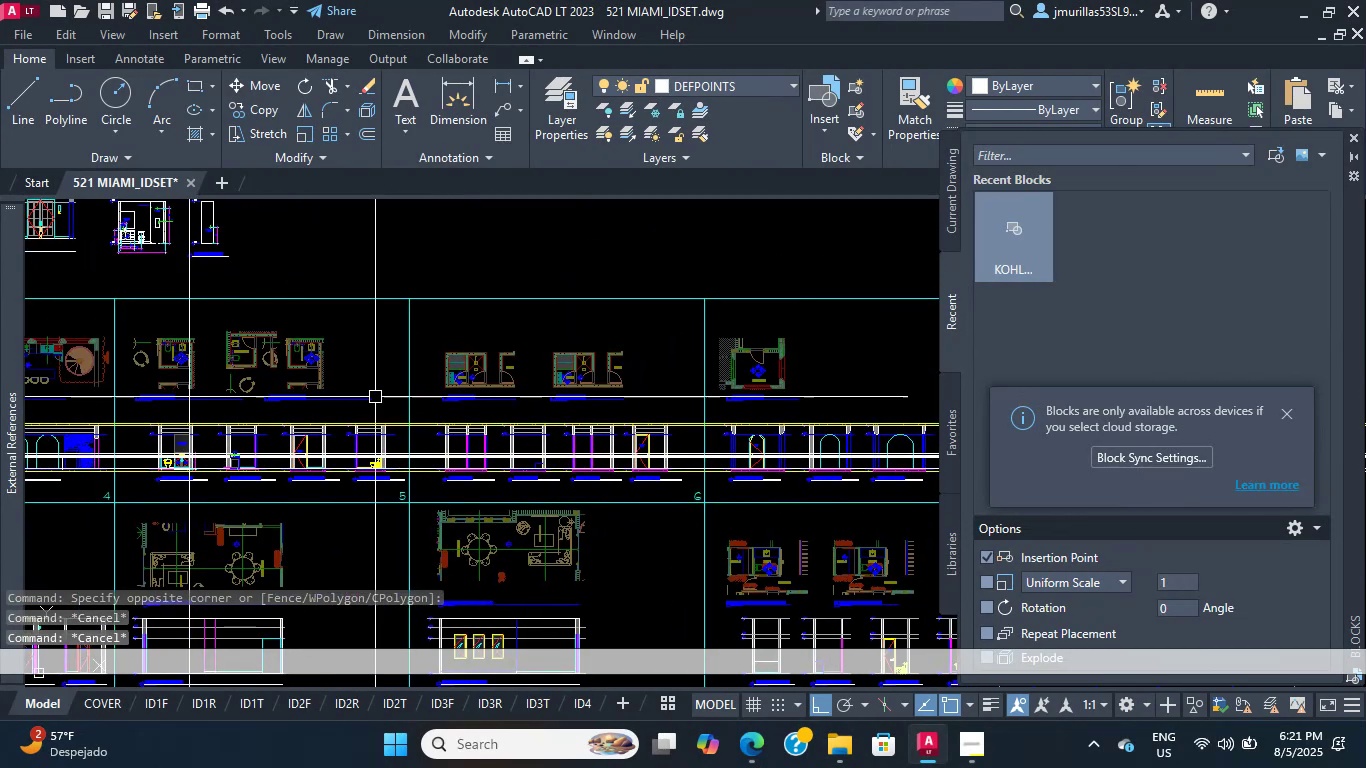 
key(Escape)
 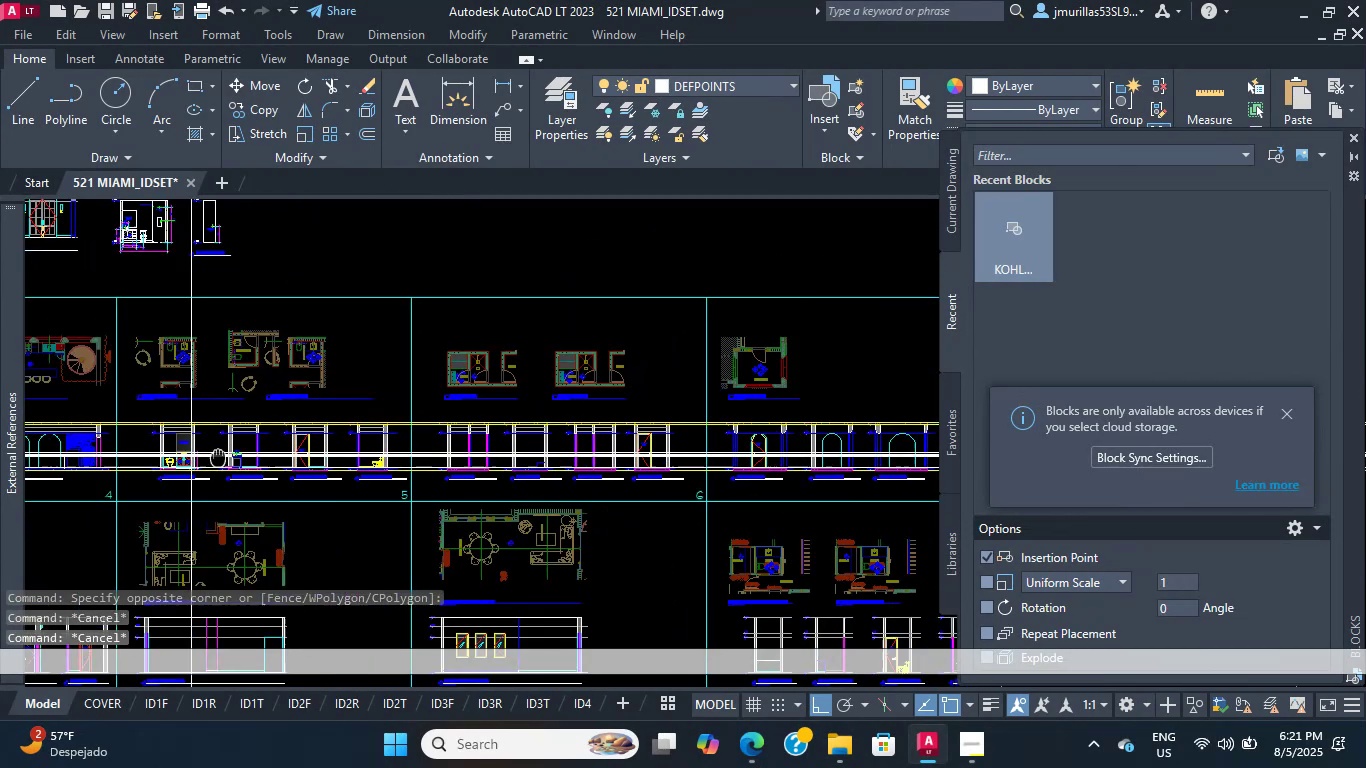 
scroll: coordinate [562, 342], scroll_direction: none, amount: 0.0
 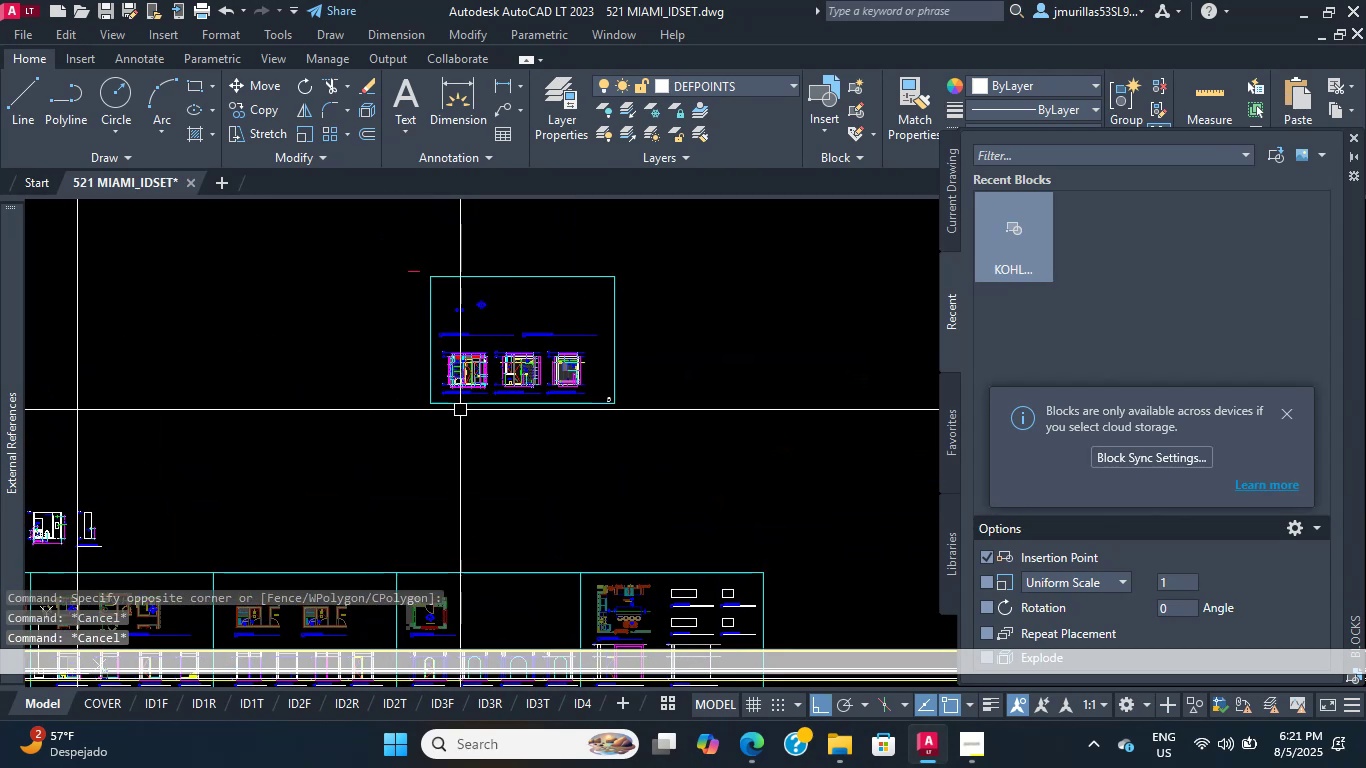 
scroll: coordinate [500, 454], scroll_direction: up, amount: 11.0
 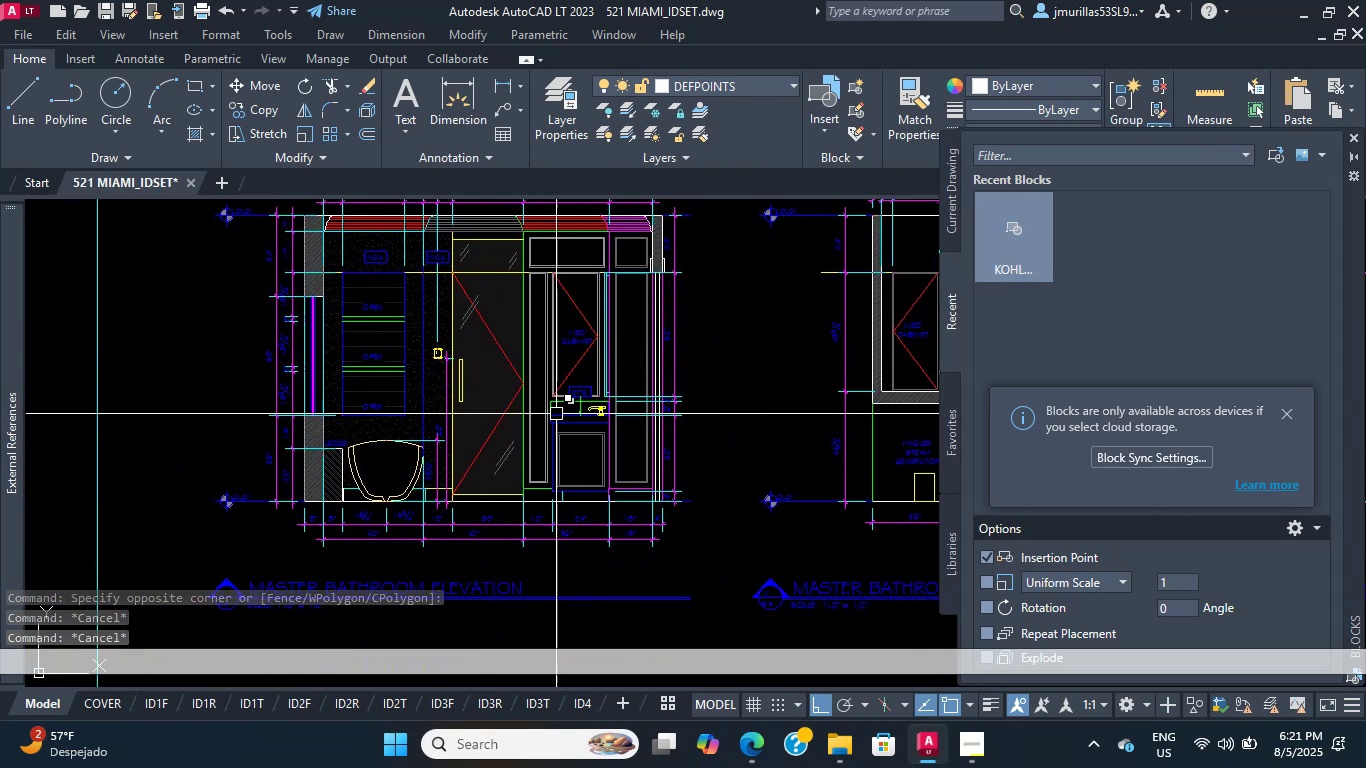 
scroll: coordinate [98, 405], scroll_direction: down, amount: 3.0
 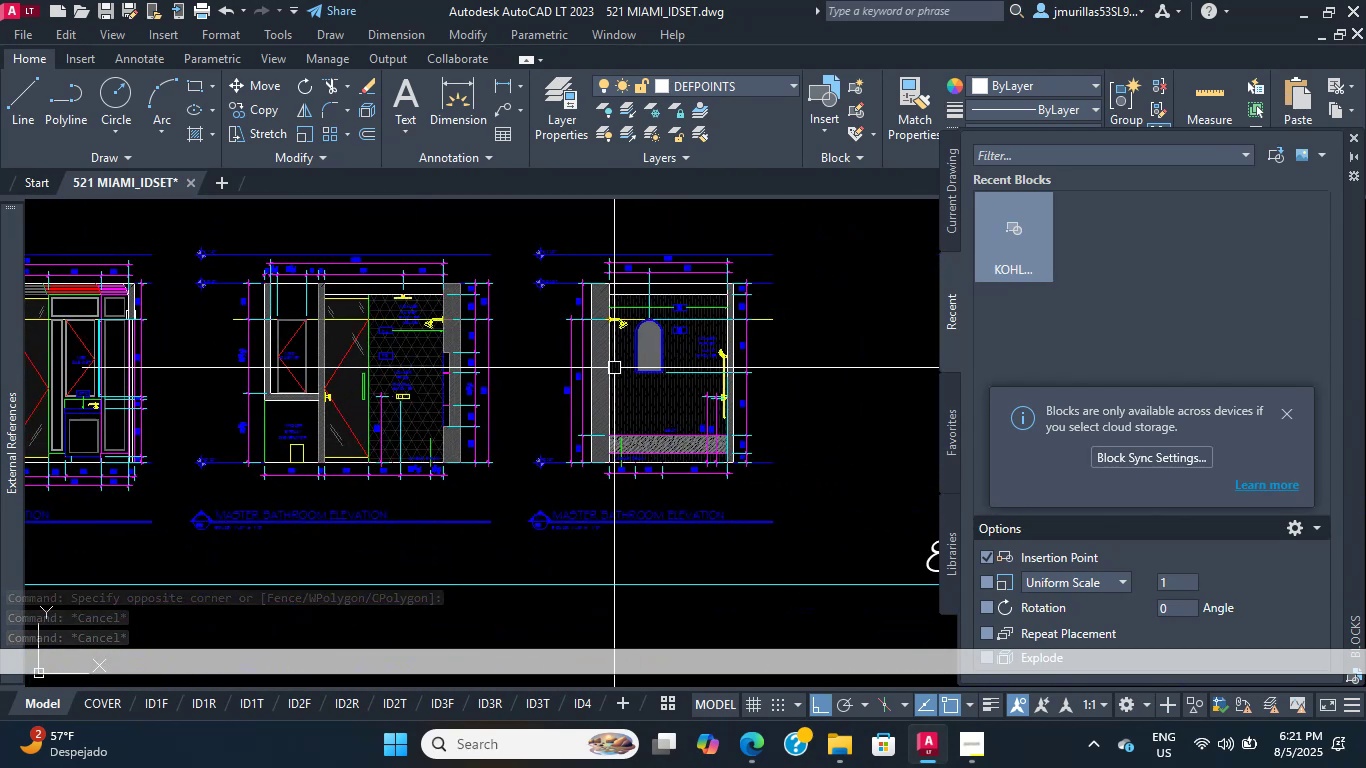 
scroll: coordinate [336, 401], scroll_direction: up, amount: 9.0
 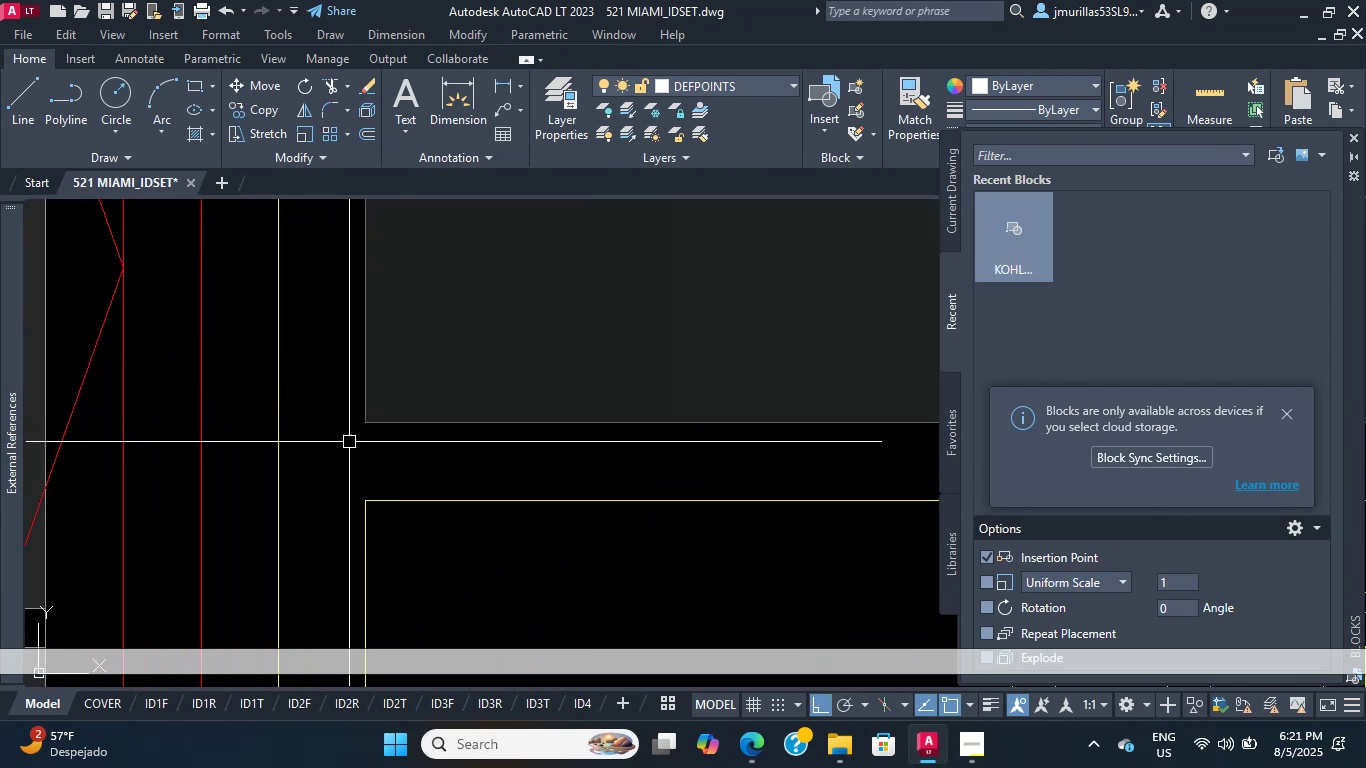 
left_click([340, 447])
 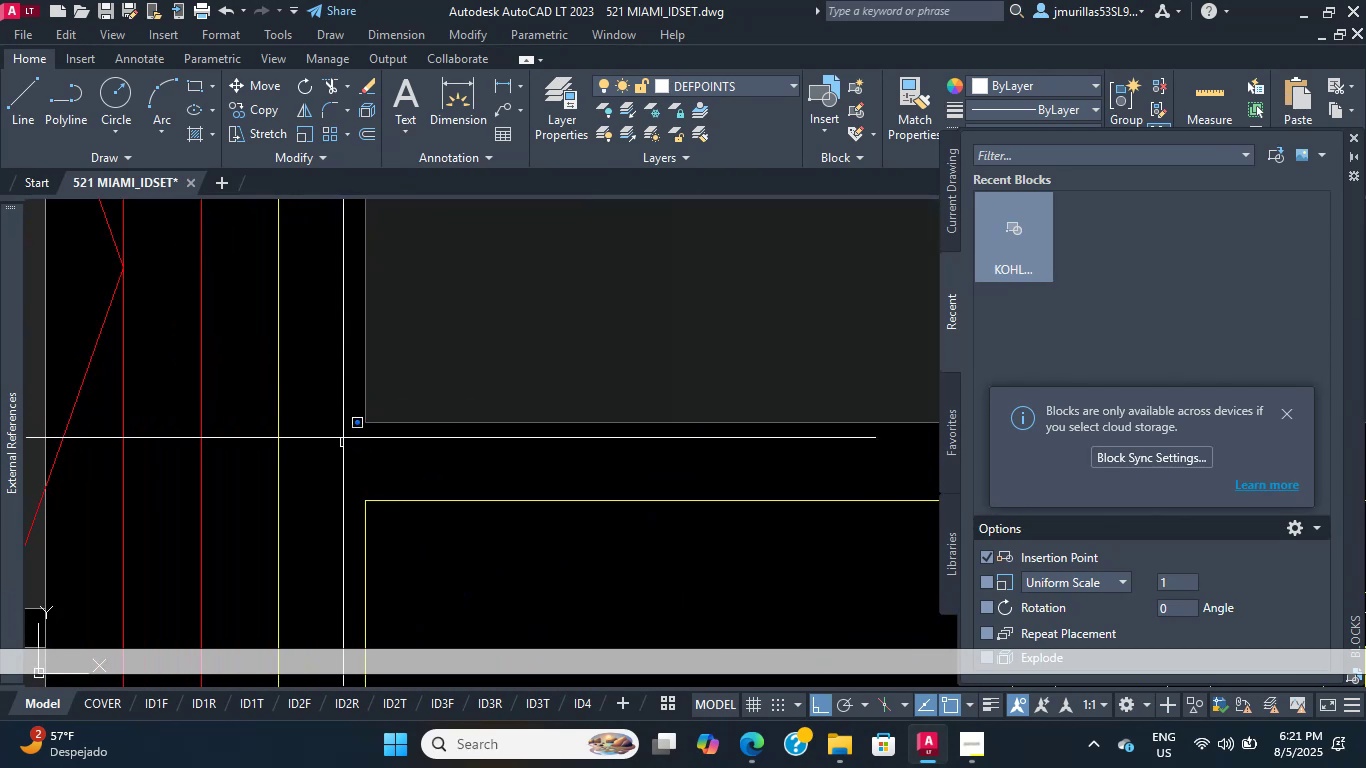 
scroll: coordinate [347, 438], scroll_direction: down, amount: 15.0
 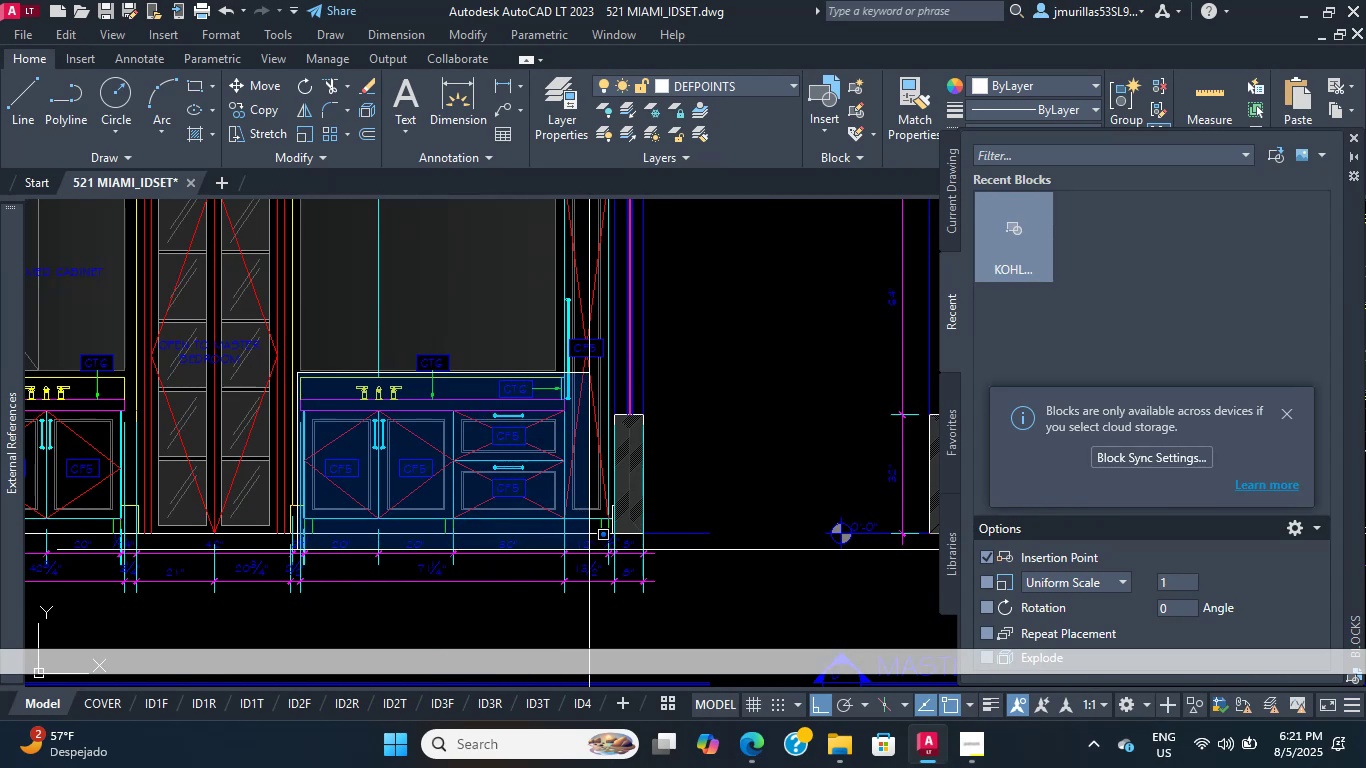 
left_click([590, 550])
 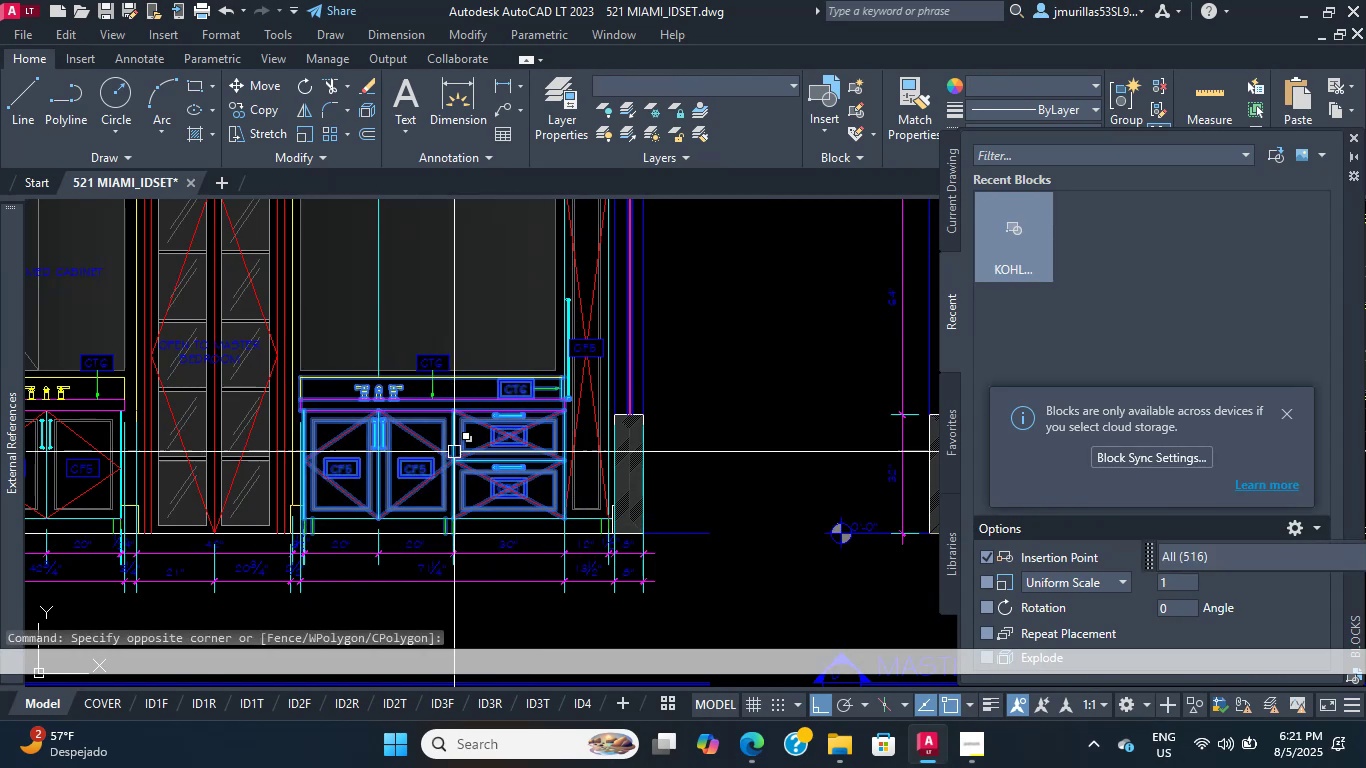 
scroll: coordinate [357, 339], scroll_direction: up, amount: 6.0
 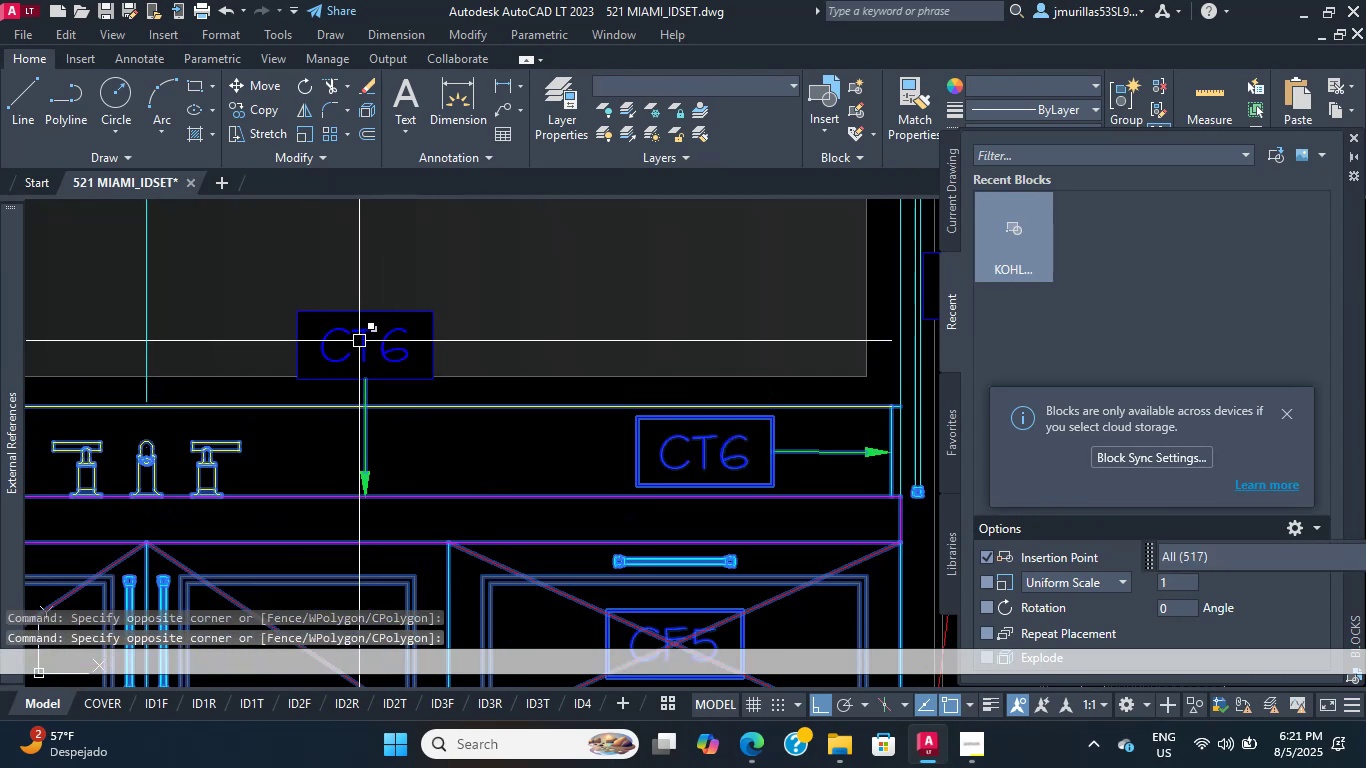 
left_click([359, 341])
 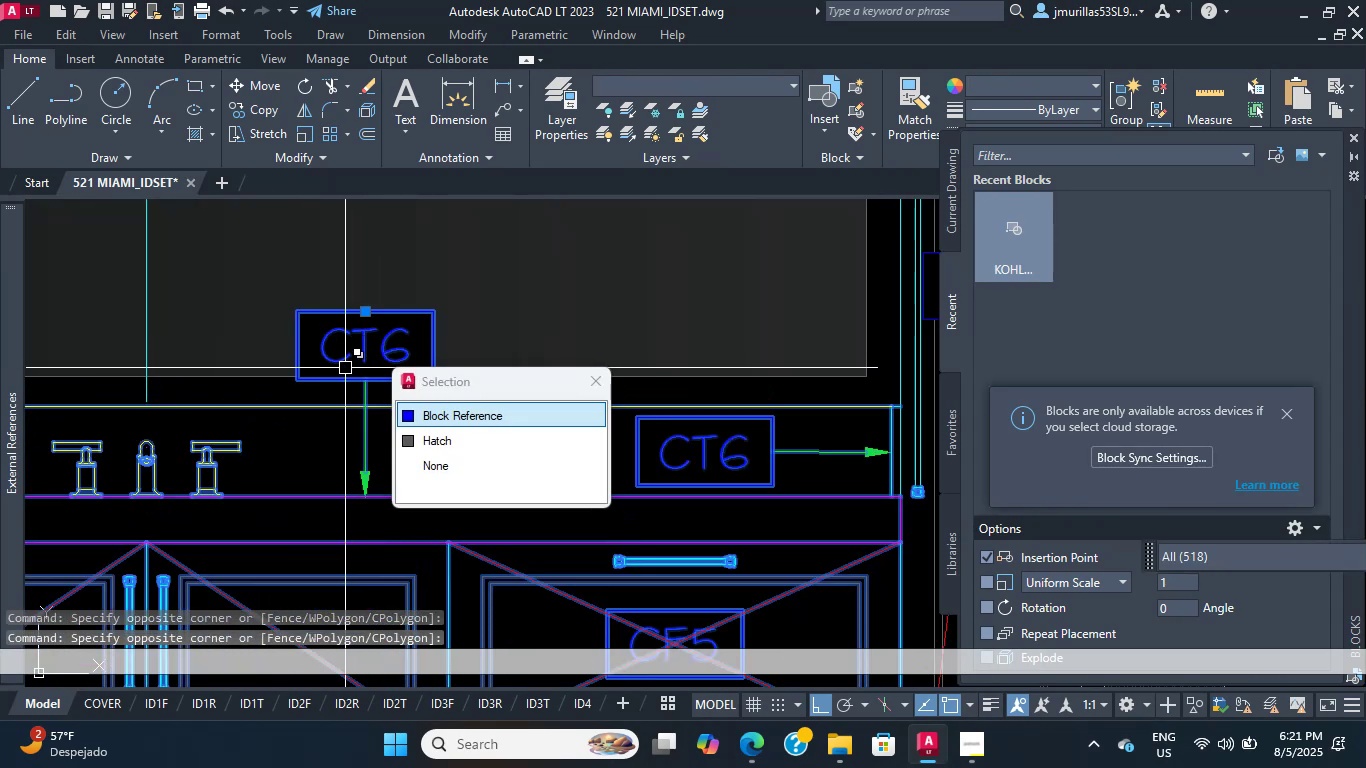 
scroll: coordinate [360, 436], scroll_direction: down, amount: 5.0
 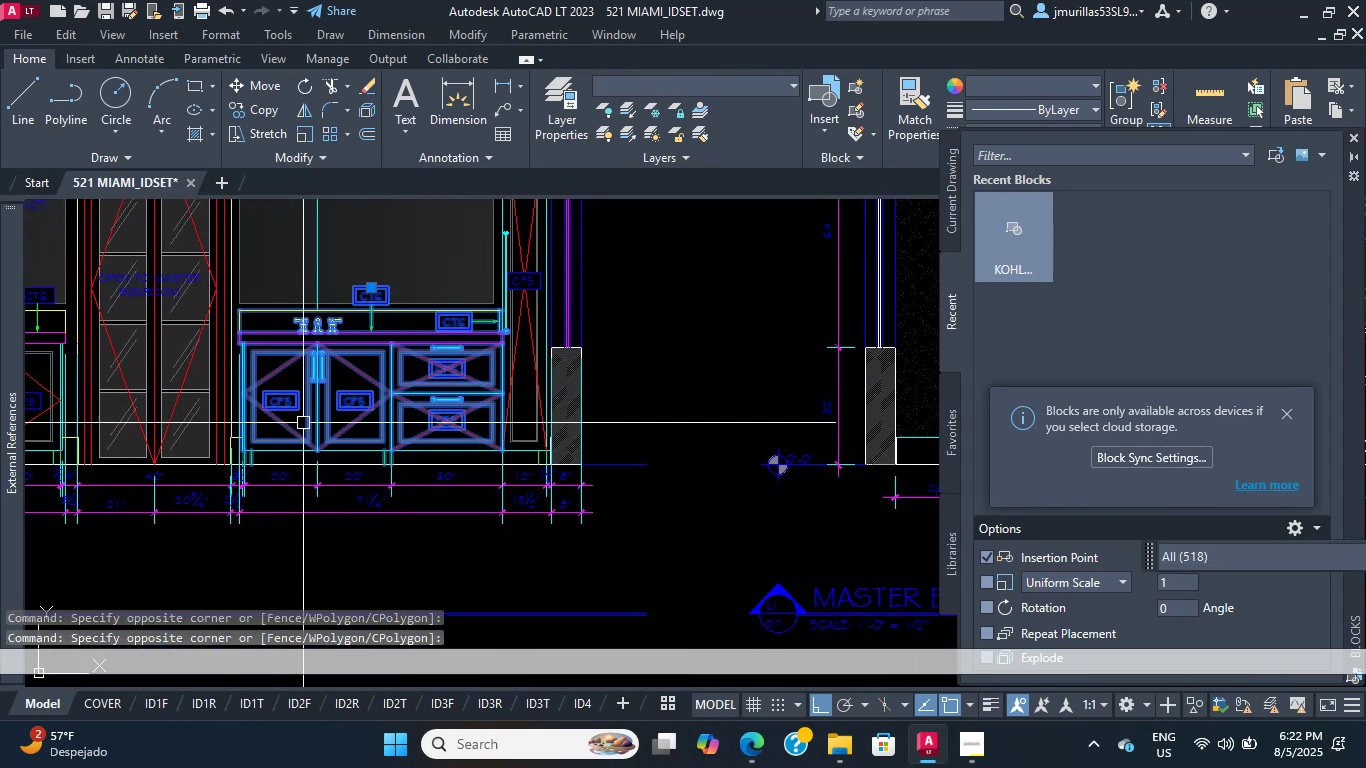 
scroll: coordinate [299, 412], scroll_direction: up, amount: 8.0
 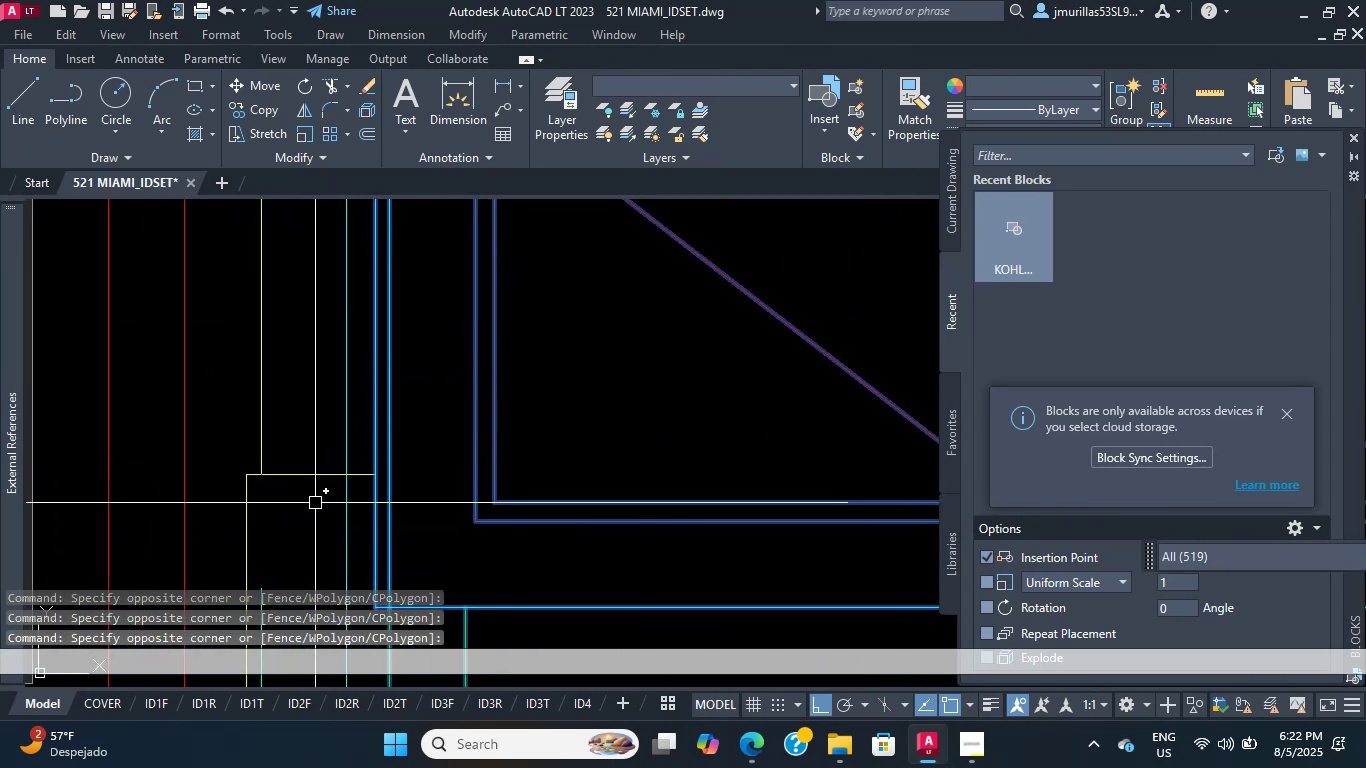 
double_click([270, 391])
 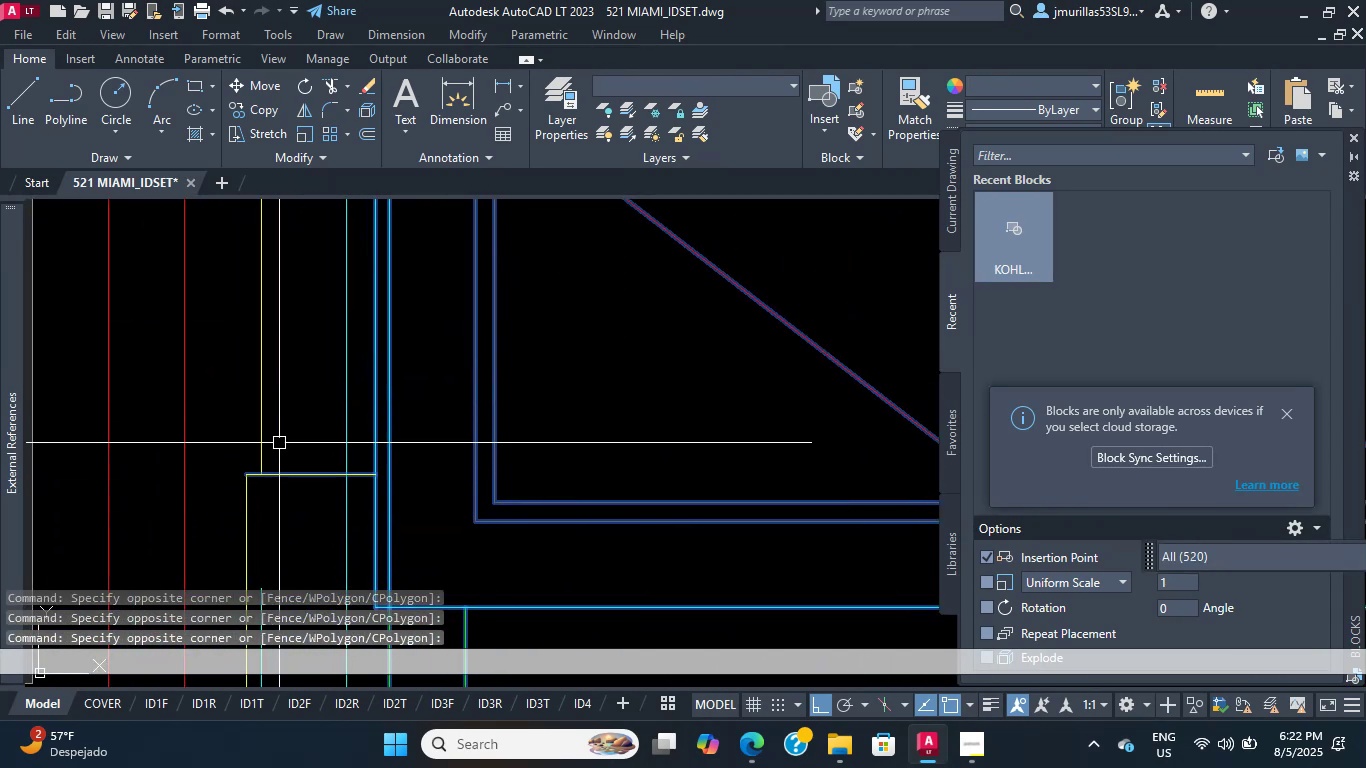 
scroll: coordinate [366, 439], scroll_direction: down, amount: 12.0
 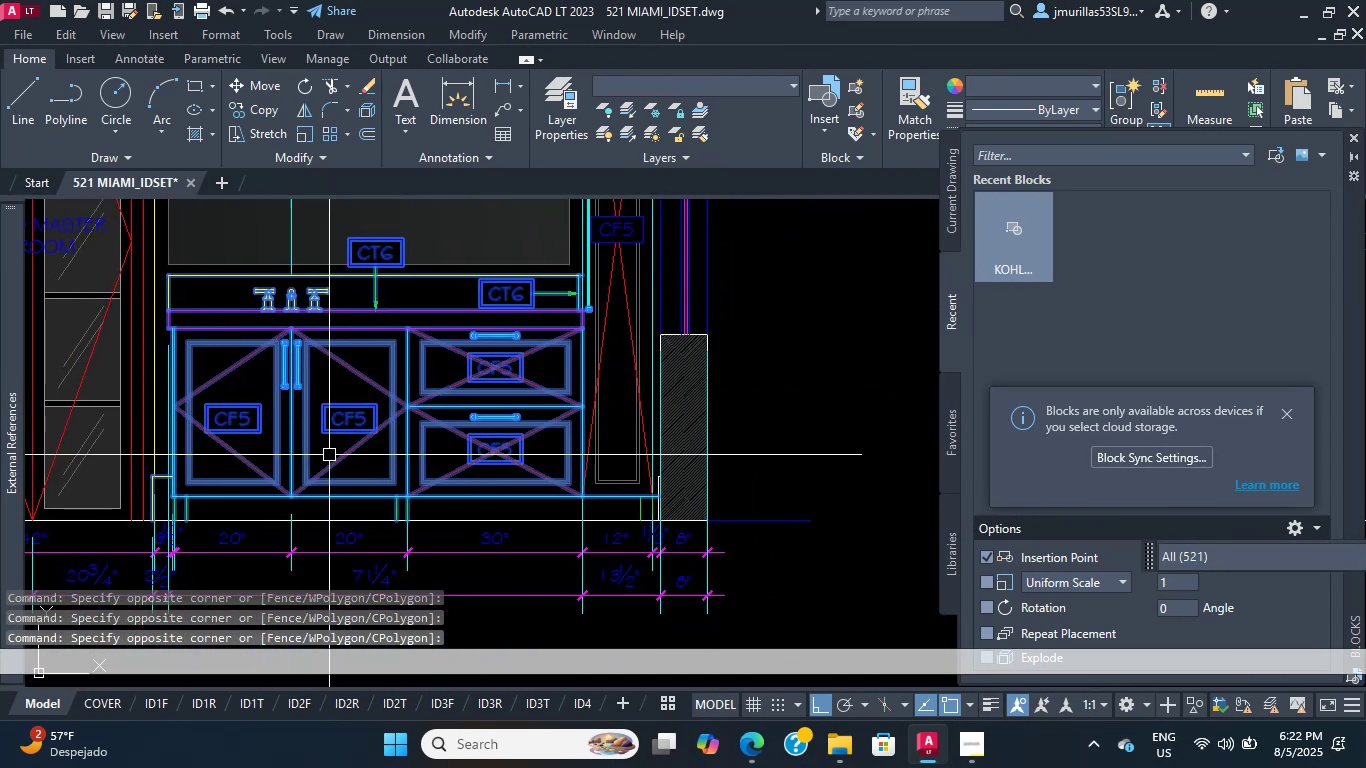 
scroll: coordinate [623, 505], scroll_direction: up, amount: 8.0
 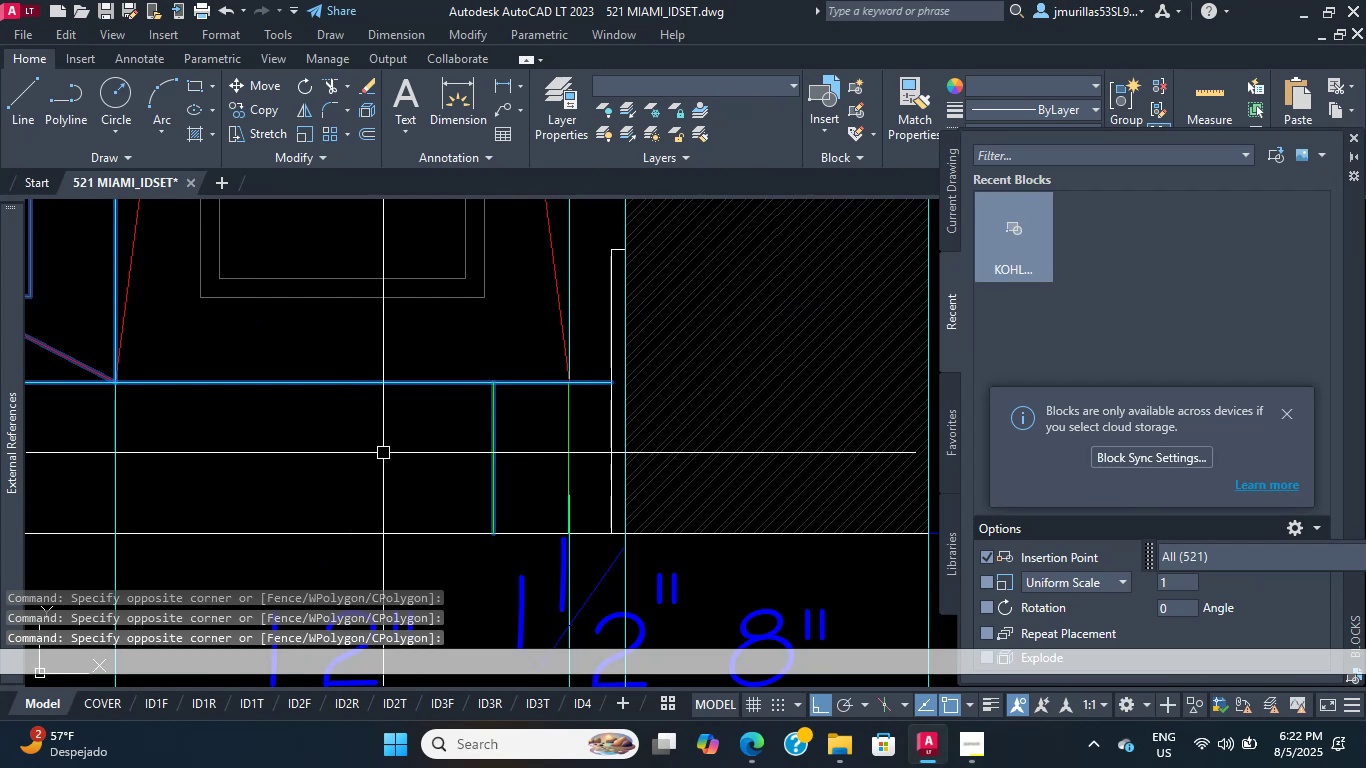 
scroll: coordinate [529, 470], scroll_direction: down, amount: 9.0
 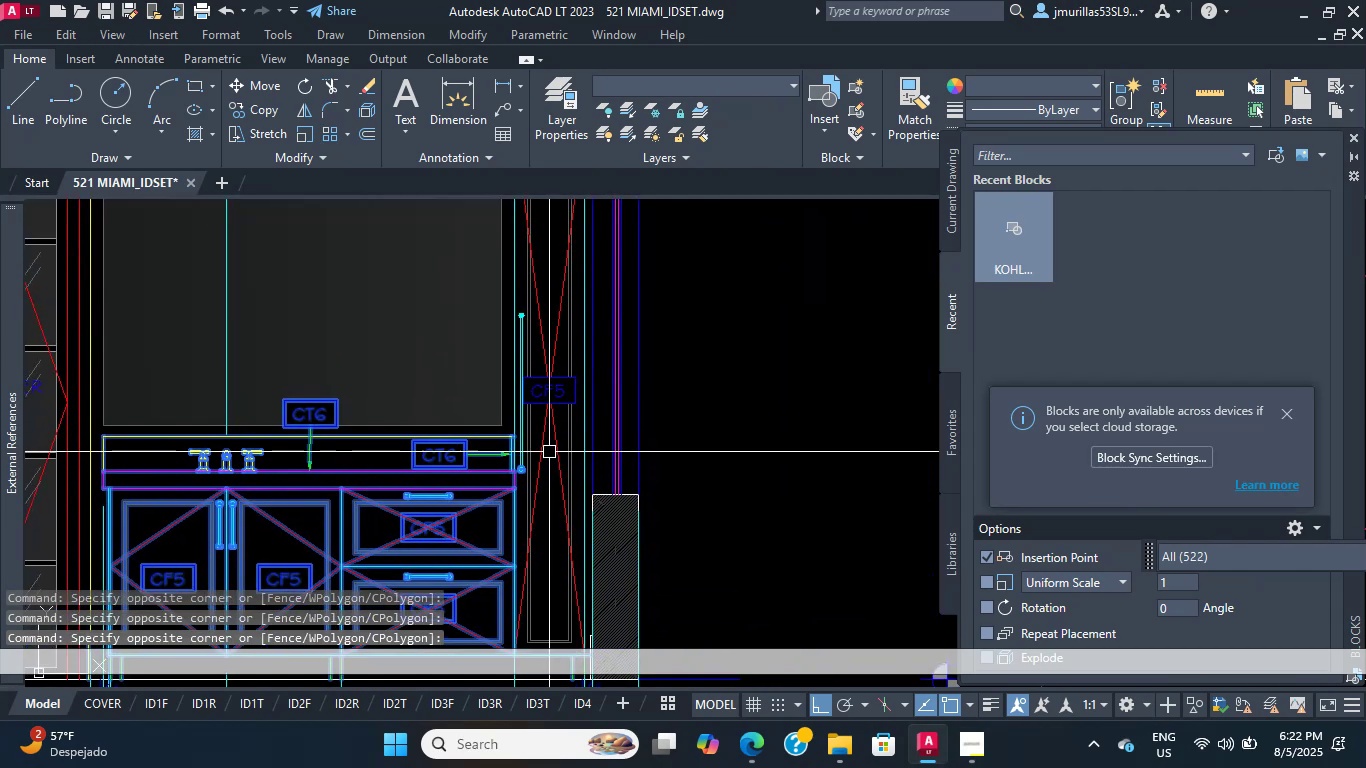 
scroll: coordinate [518, 433], scroll_direction: up, amount: 3.0
 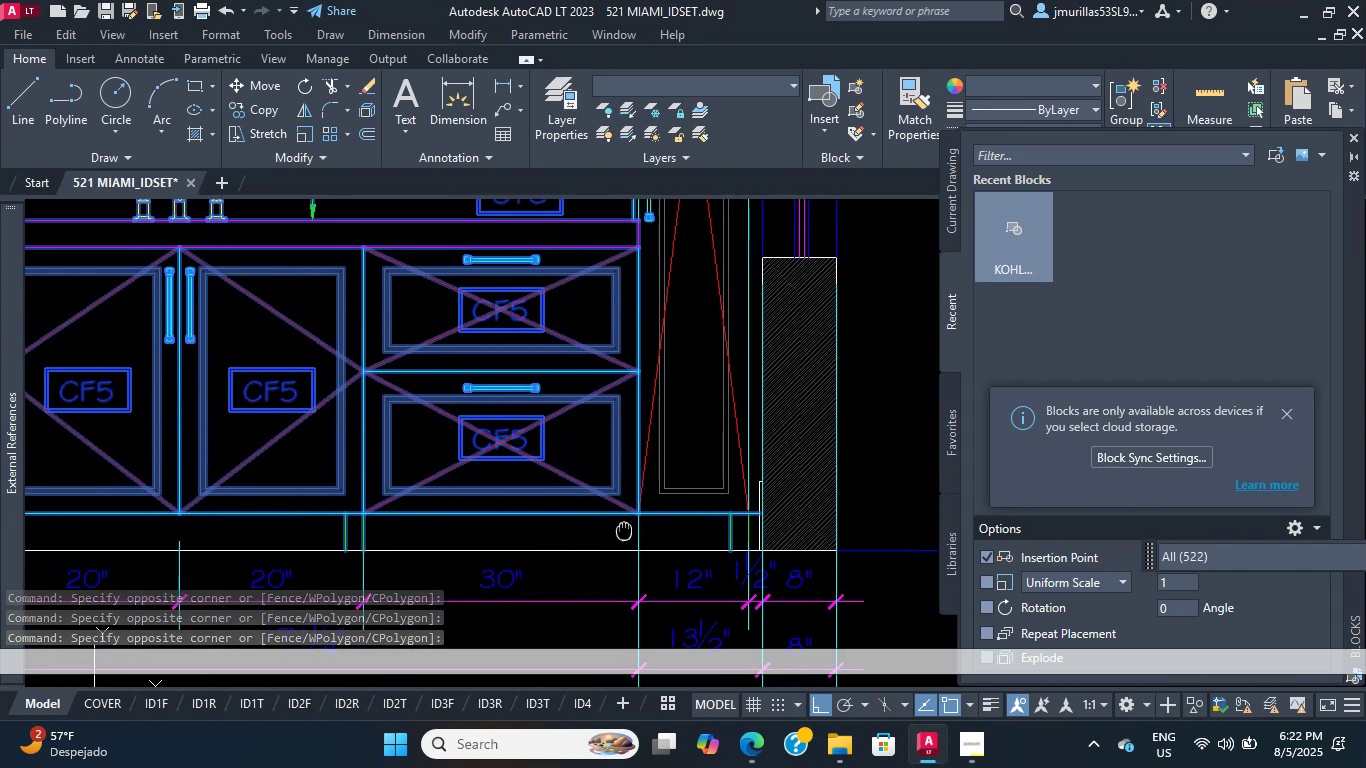 
scroll: coordinate [603, 507], scroll_direction: none, amount: 0.0
 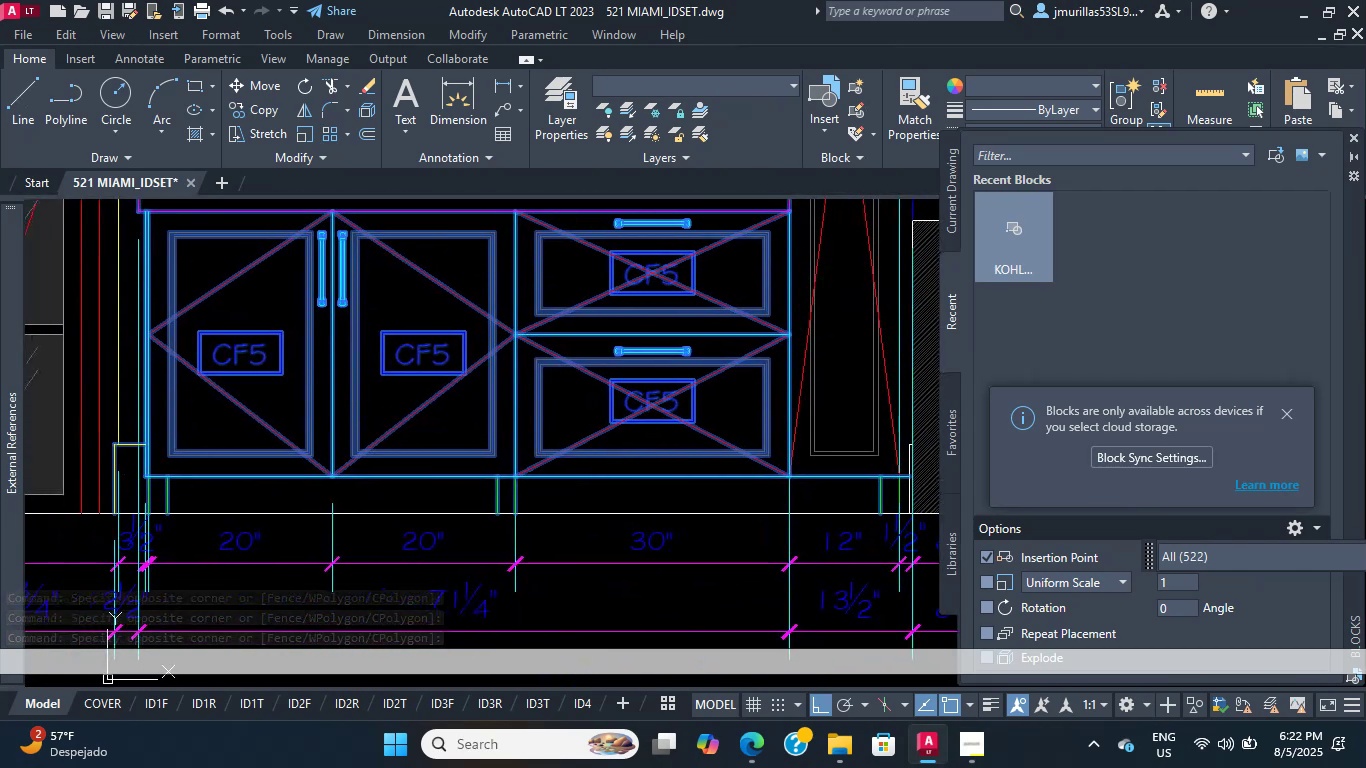 
key(Control+Shift+C)
 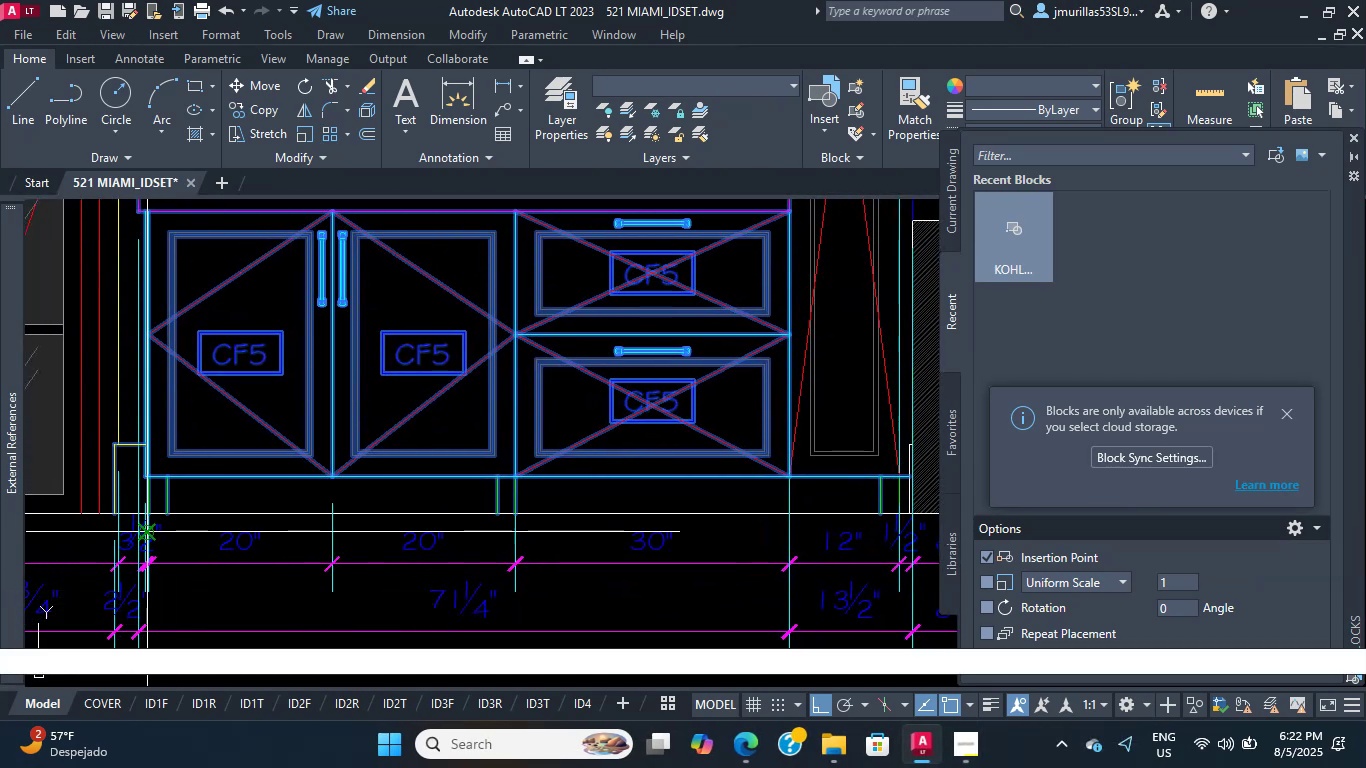 
scroll: coordinate [122, 509], scroll_direction: up, amount: 7.0
 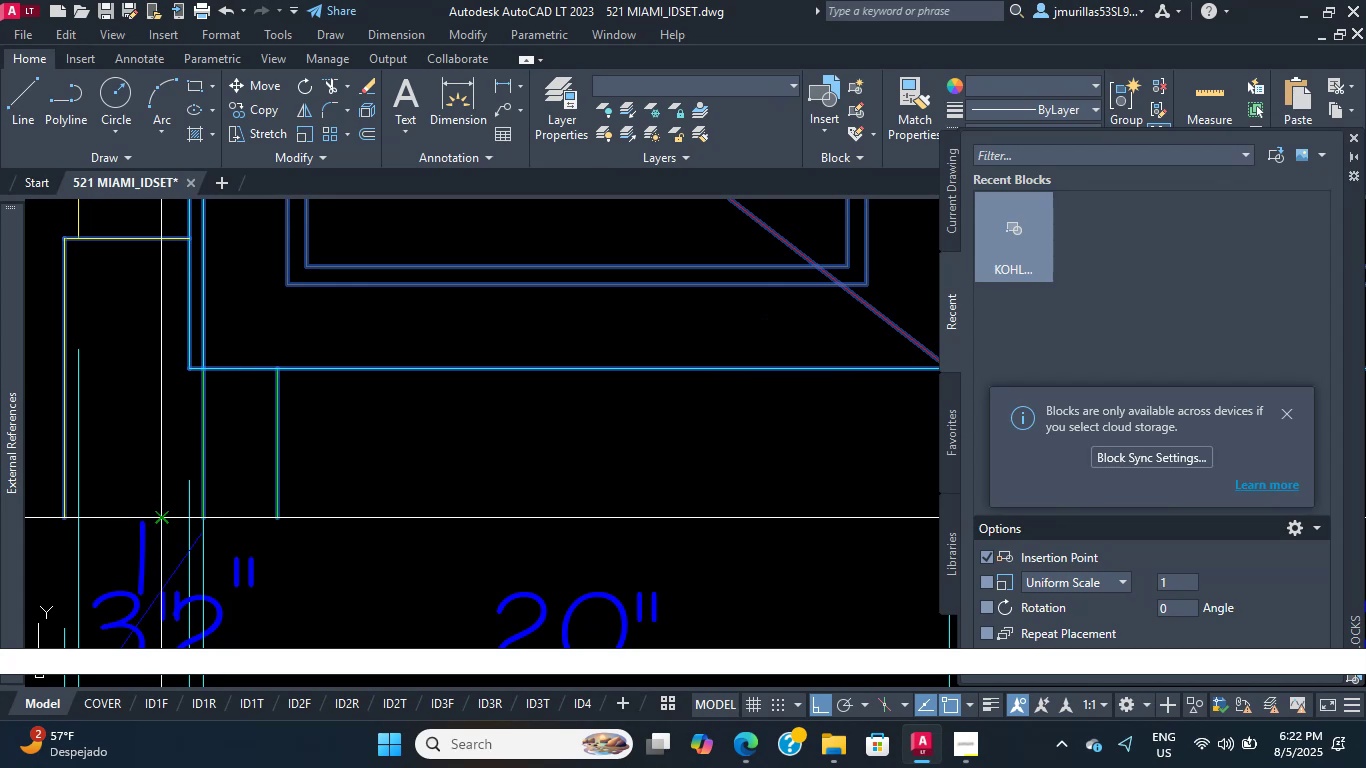 
left_click([158, 514])
 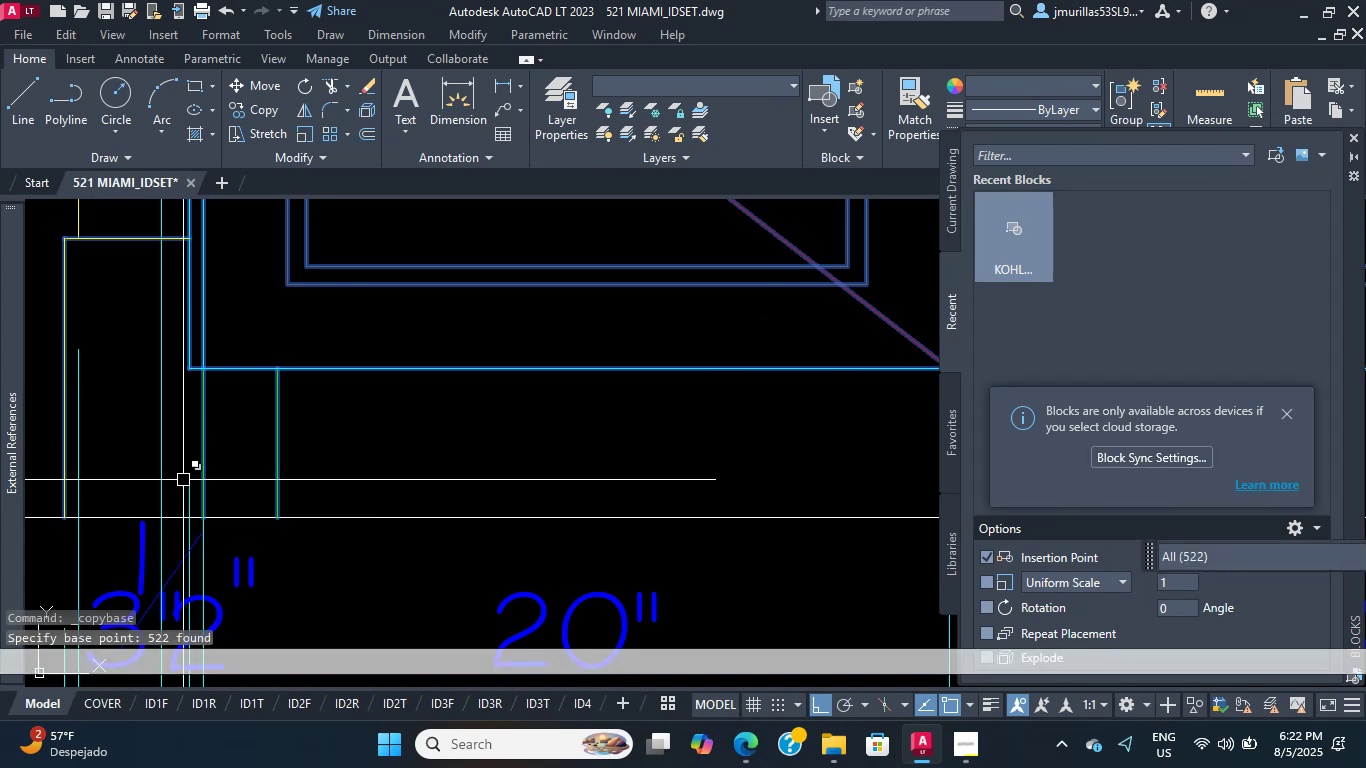 
scroll: coordinate [846, 435], scroll_direction: down, amount: 37.0
 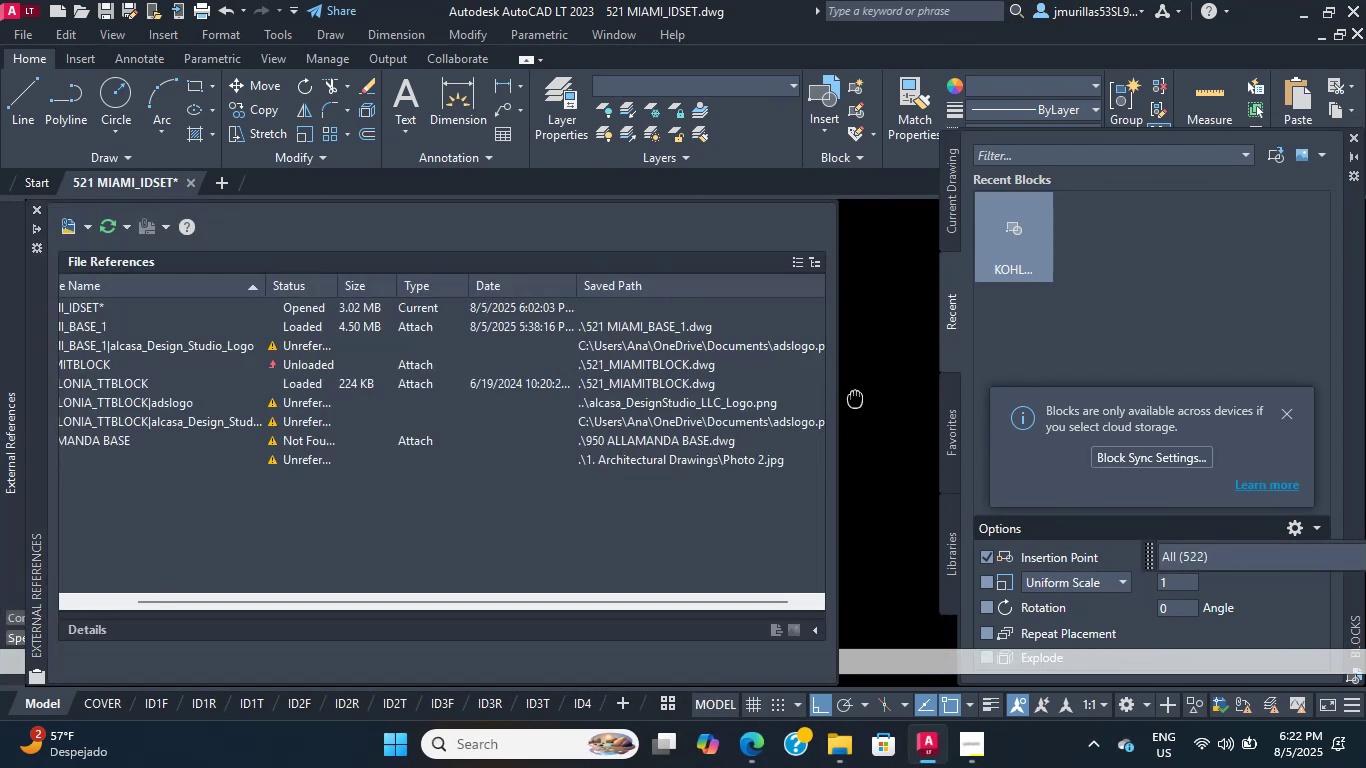 
key(Escape)
 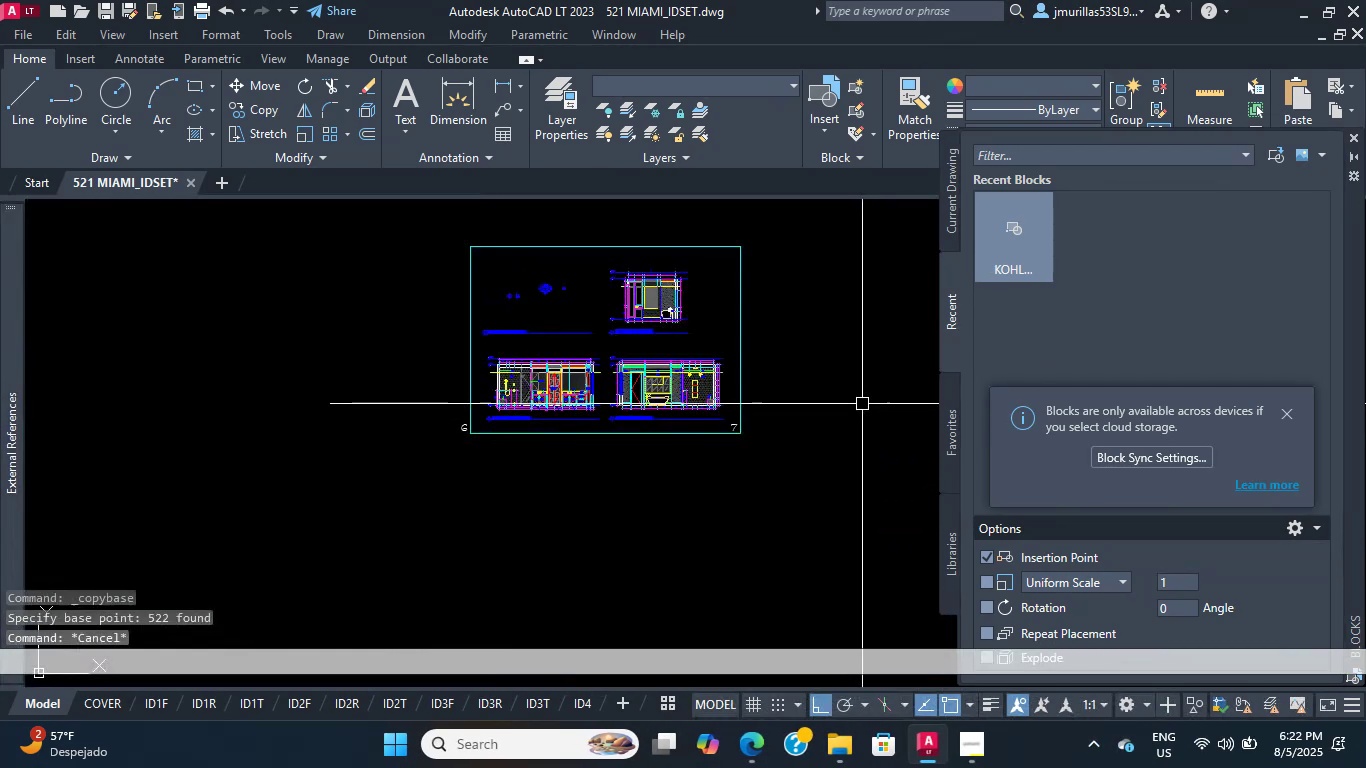 
key(Escape)
 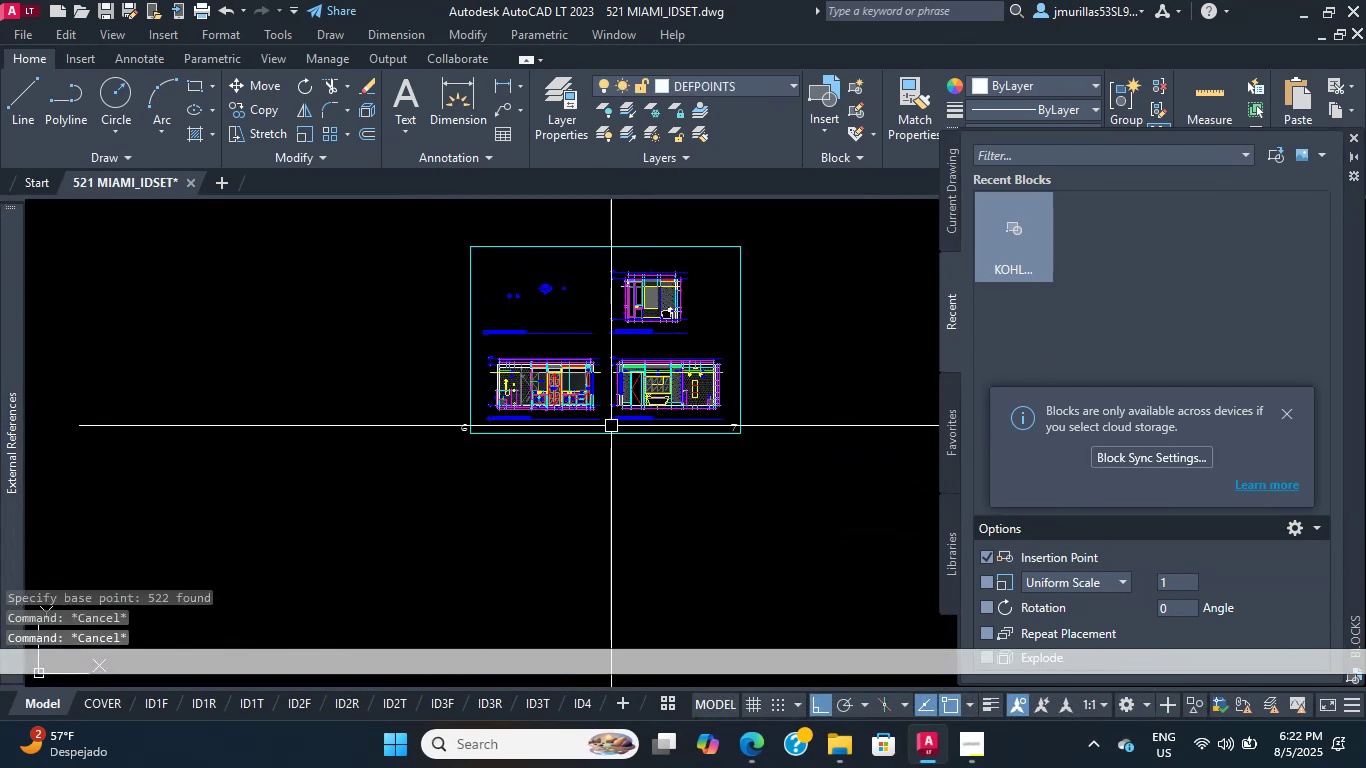 
scroll: coordinate [488, 492], scroll_direction: up, amount: 4.0
 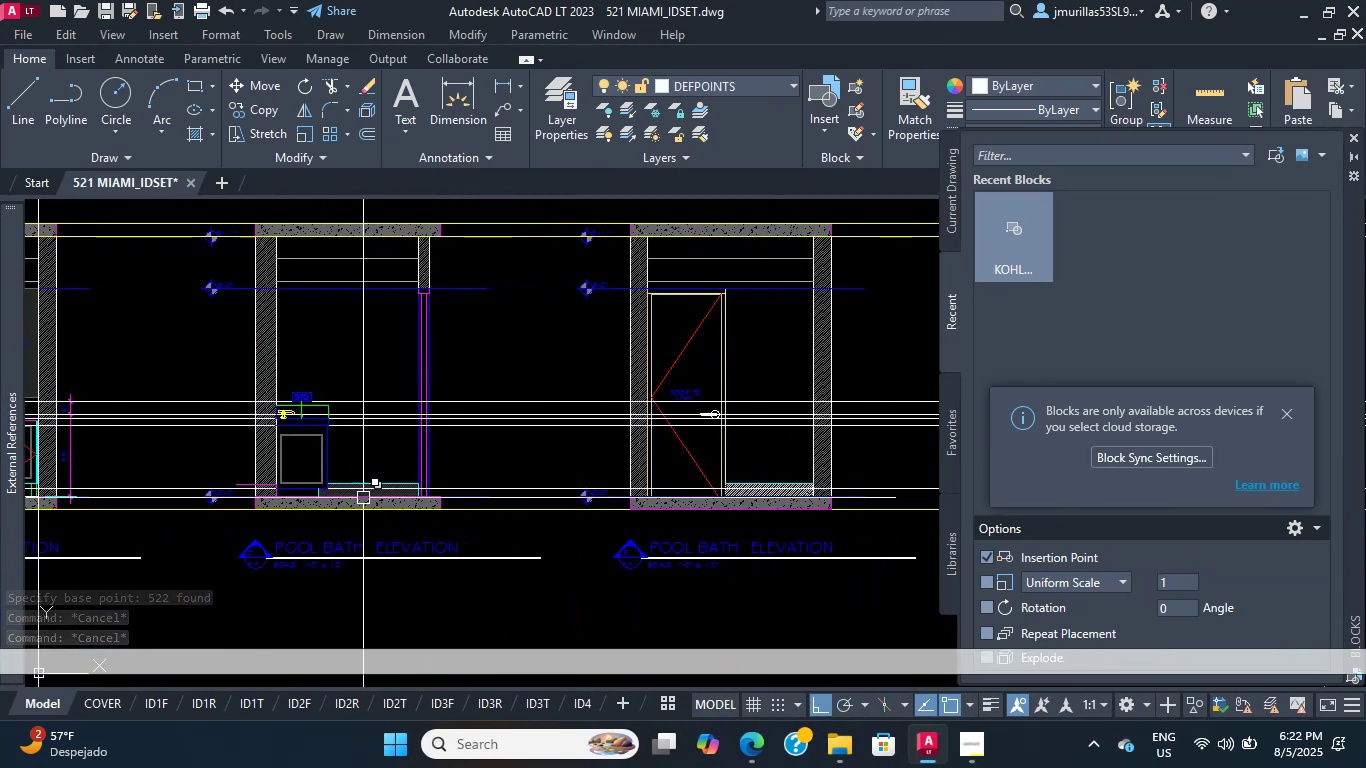 
scroll: coordinate [360, 490], scroll_direction: down, amount: 6.0
 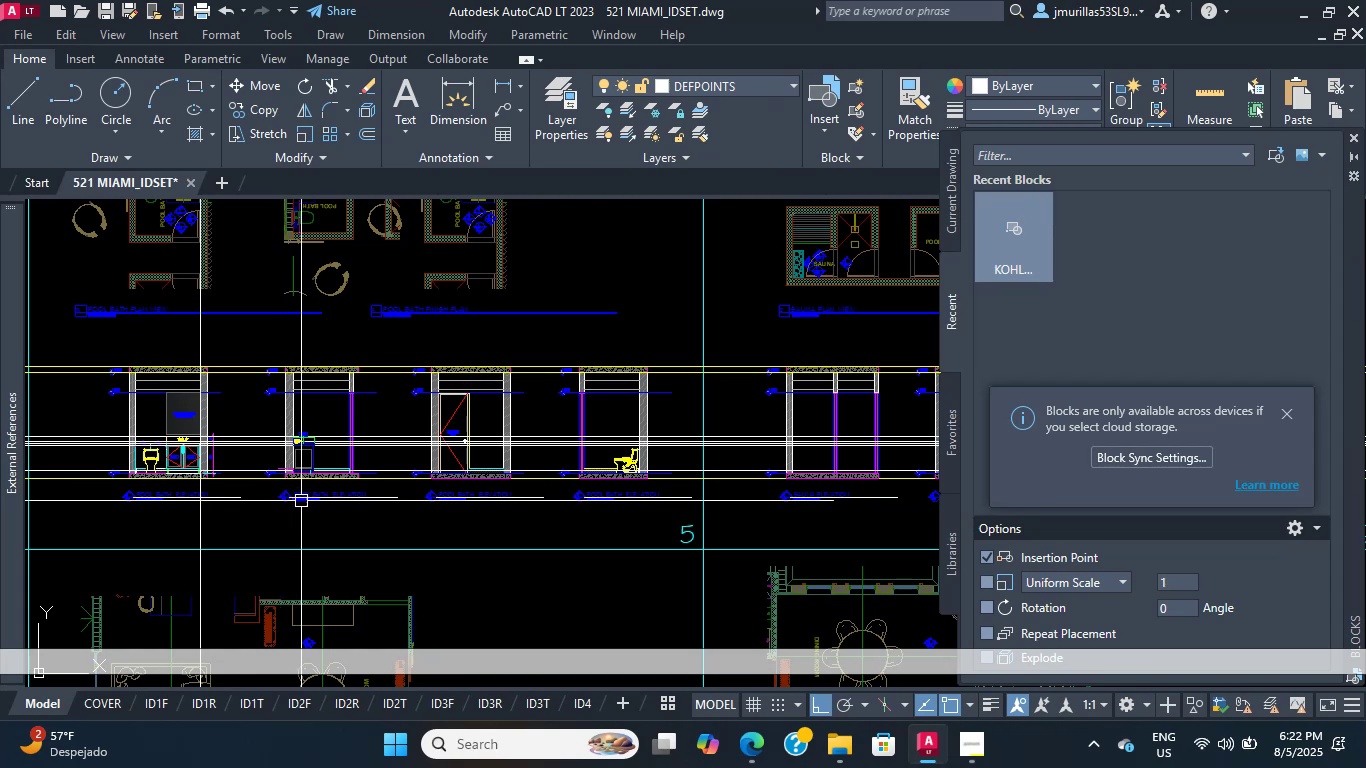 
scroll: coordinate [461, 435], scroll_direction: up, amount: 3.0
 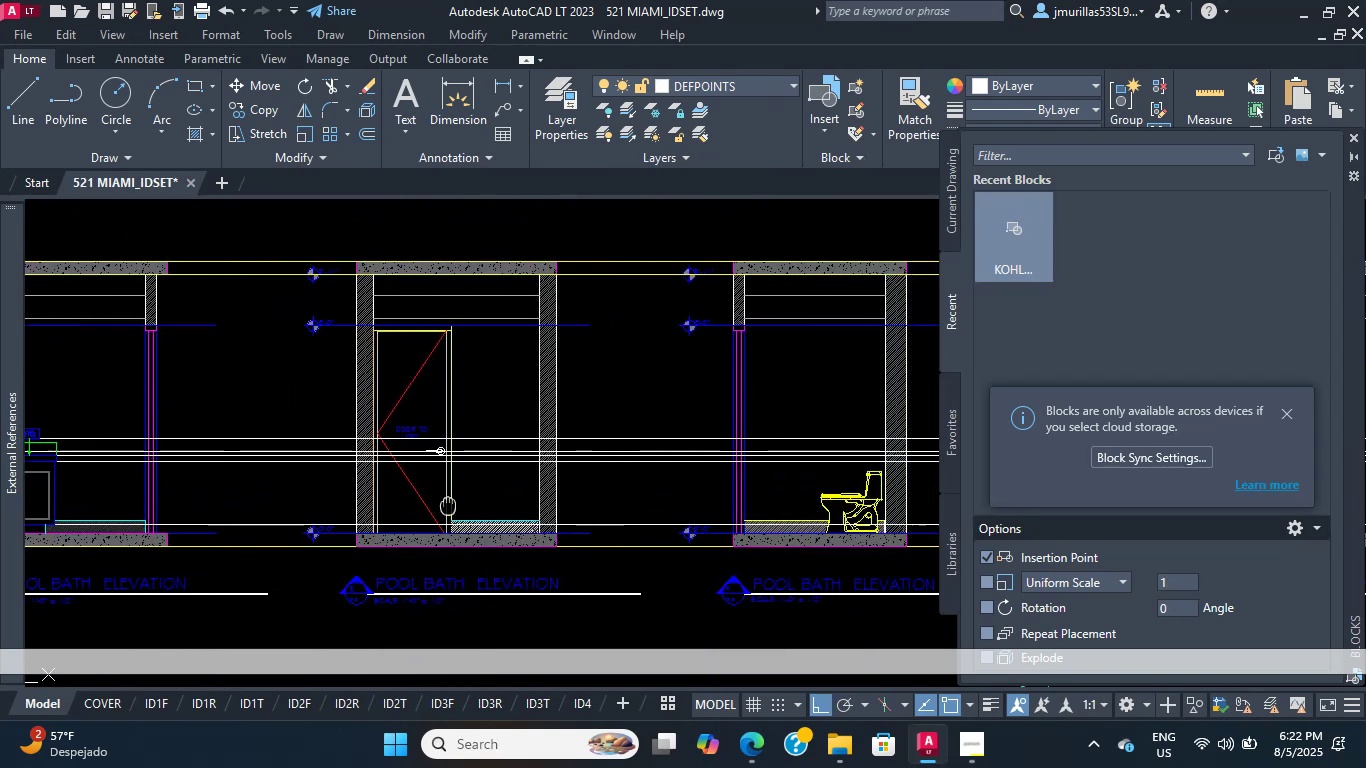 
scroll: coordinate [414, 548], scroll_direction: down, amount: 1.0
 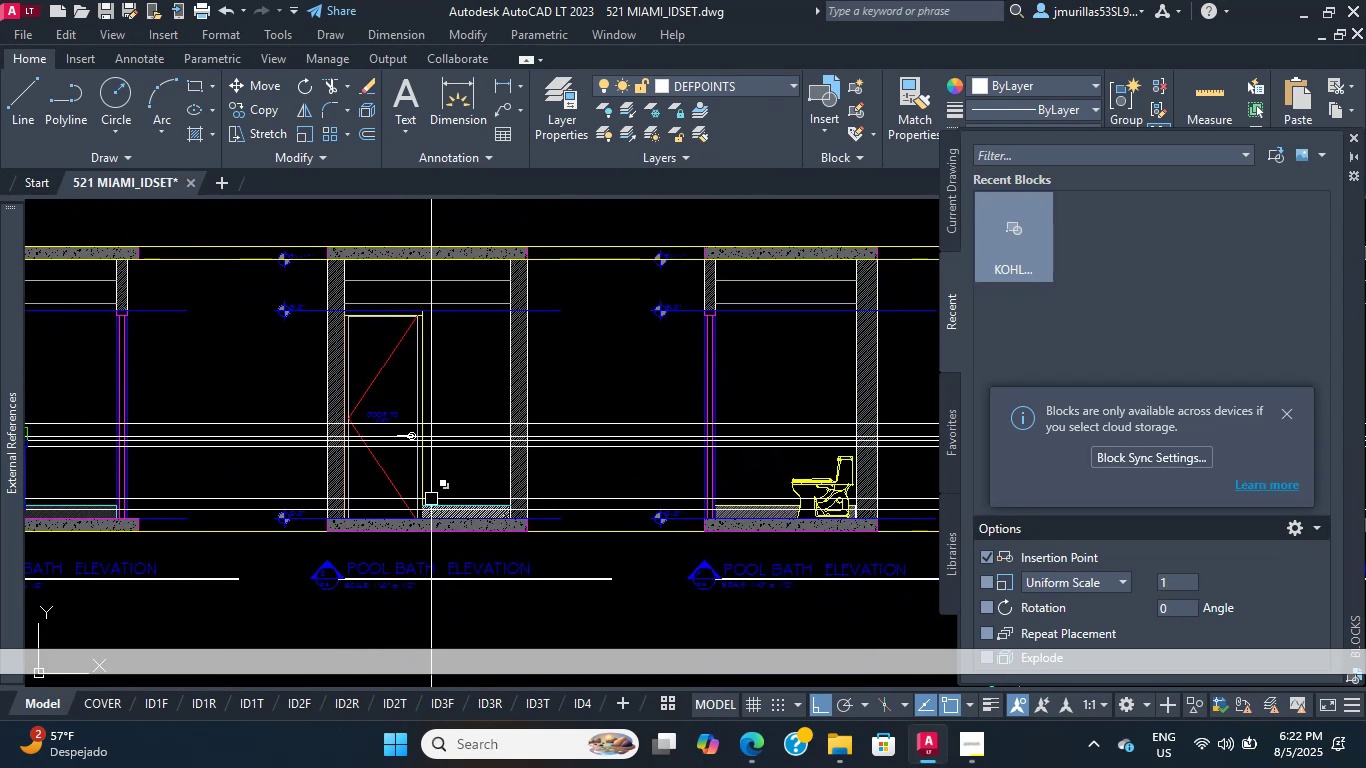 
mouse_move([392, 593])
 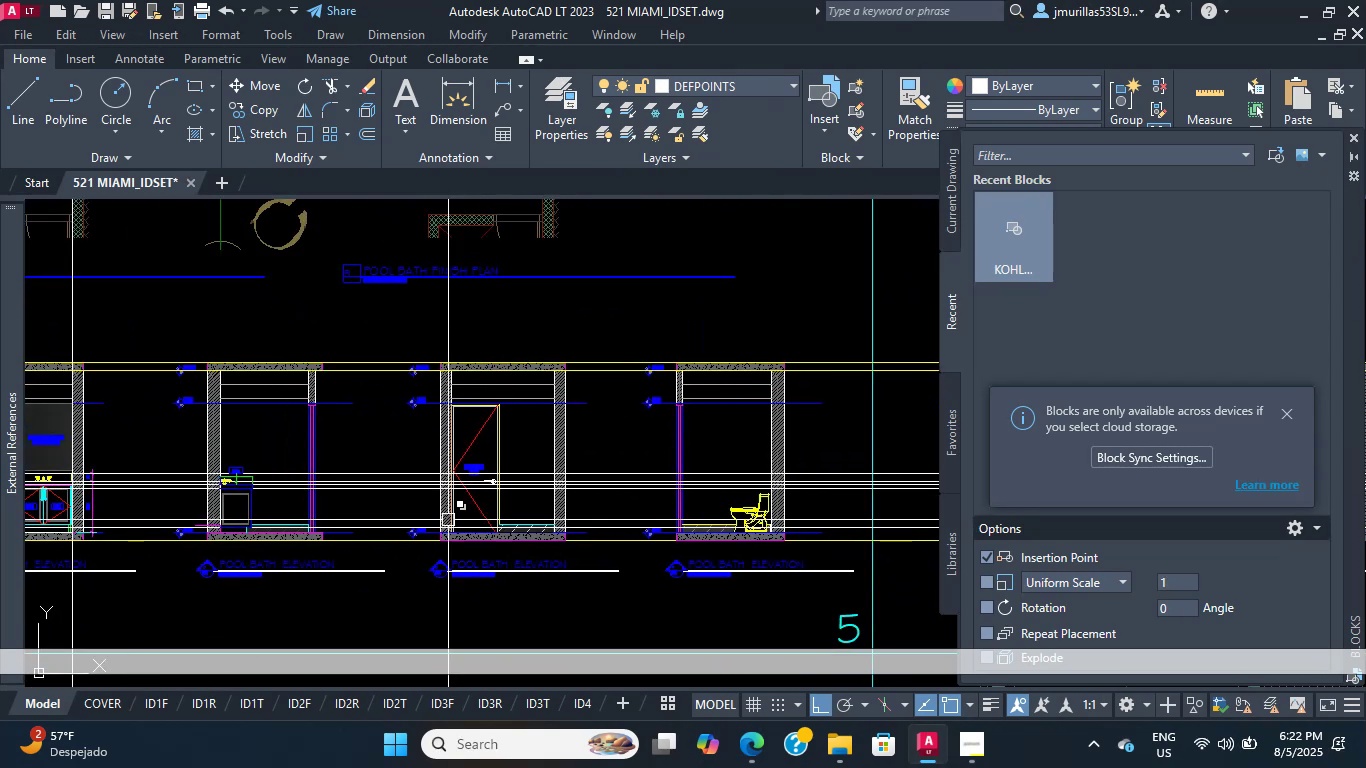 
scroll: coordinate [104, 542], scroll_direction: up, amount: 2.0
 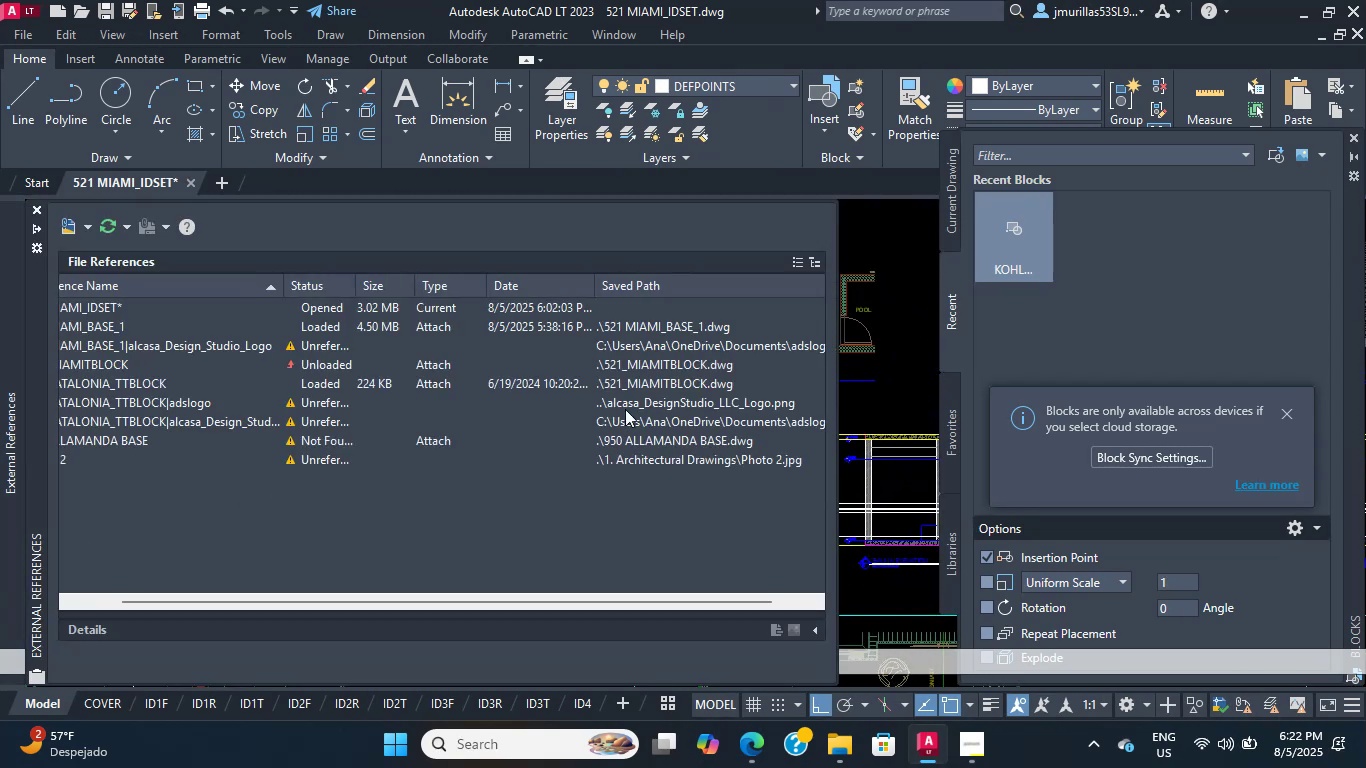 
scroll: coordinate [700, 419], scroll_direction: down, amount: 1.0
 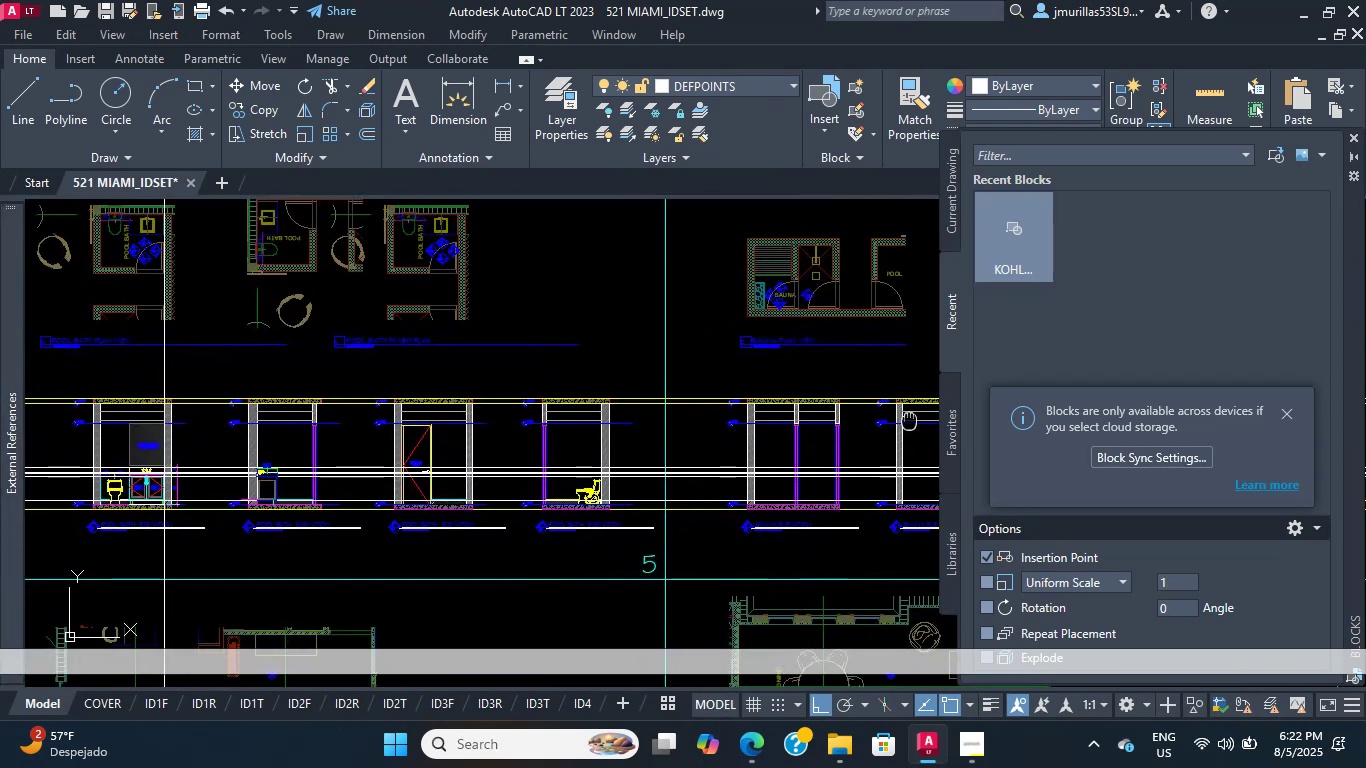 
scroll: coordinate [209, 498], scroll_direction: up, amount: 5.0
 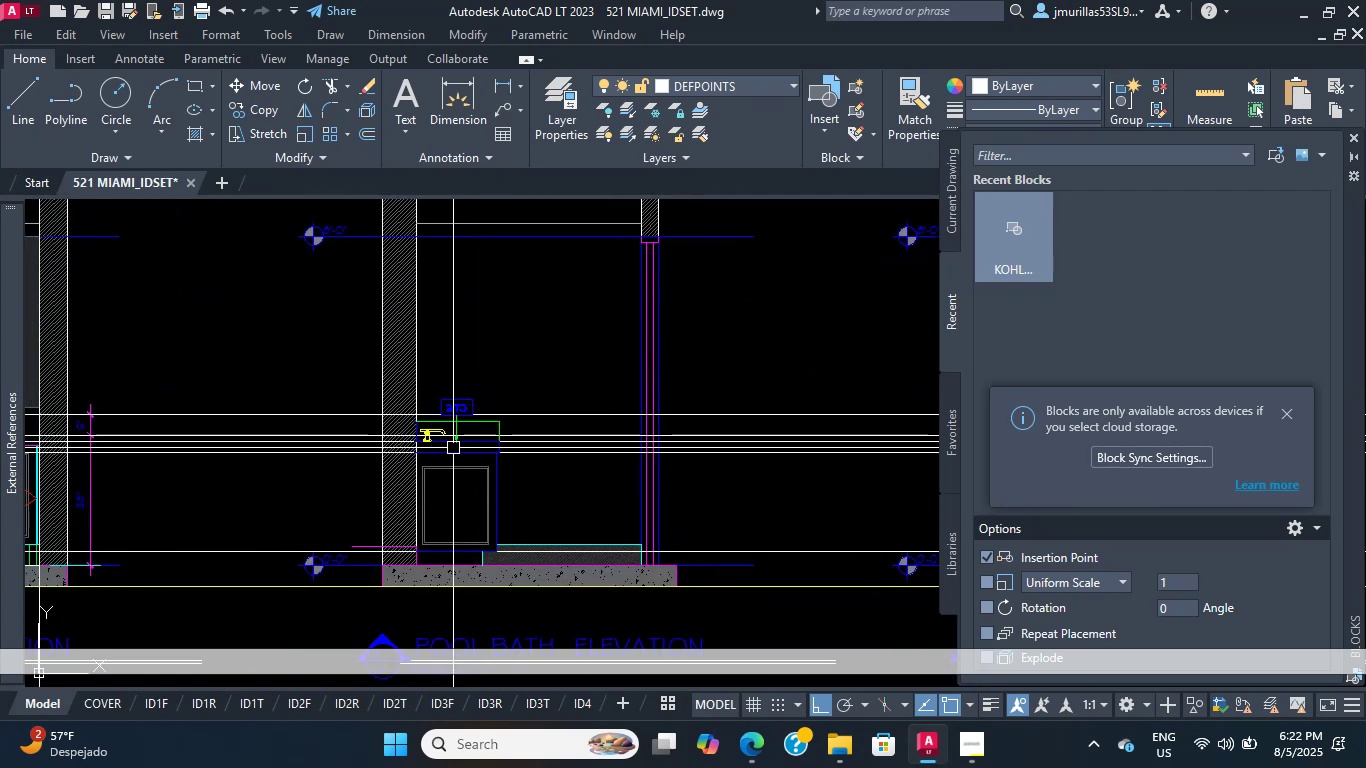 
key(Control+Shift+V)
 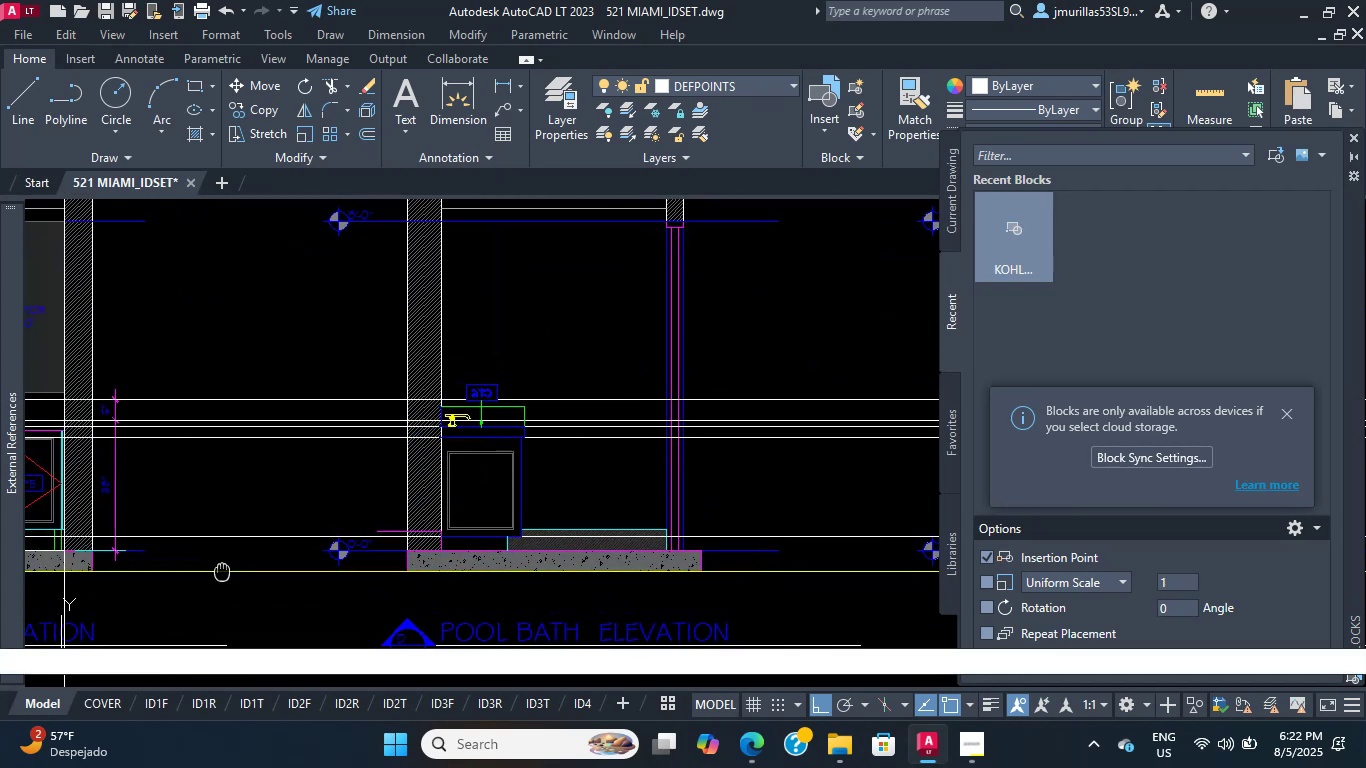 
scroll: coordinate [279, 498], scroll_direction: up, amount: 3.0
 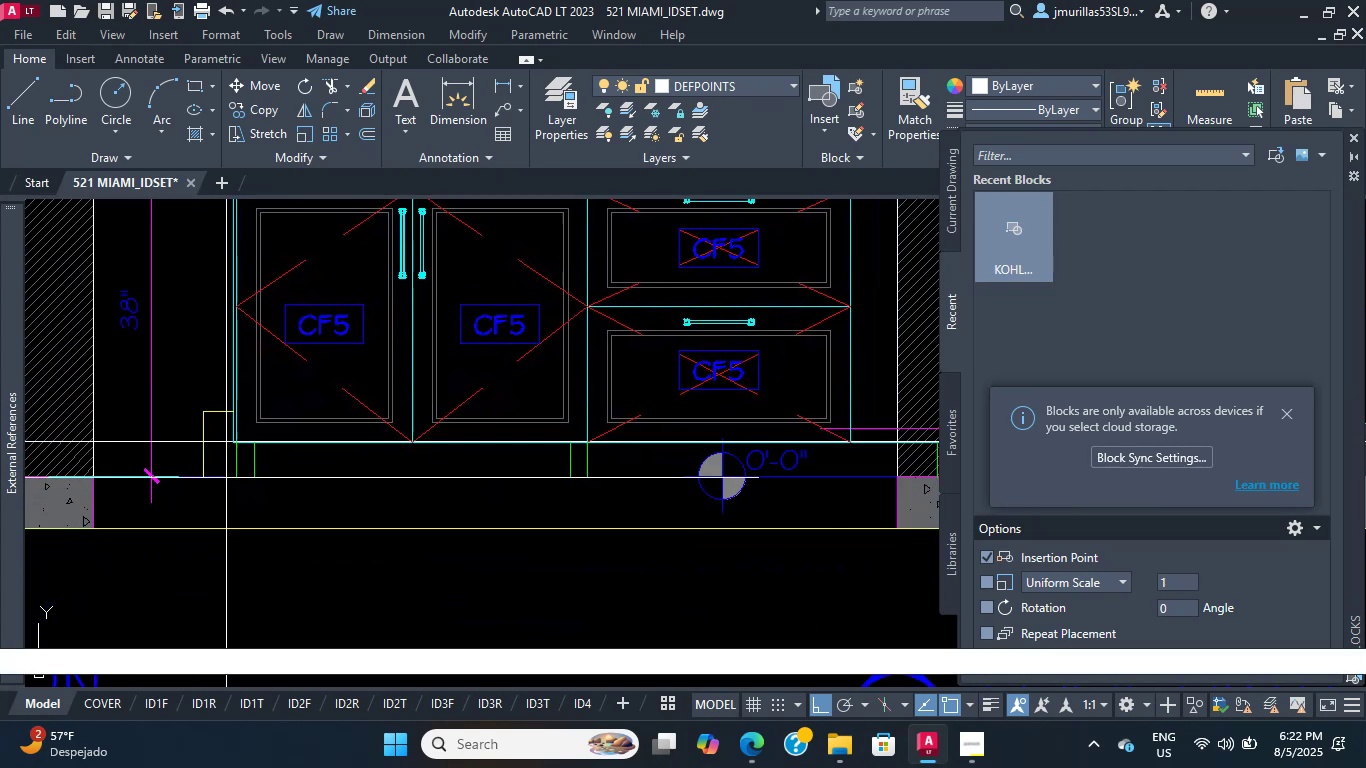 
left_click([225, 479])
 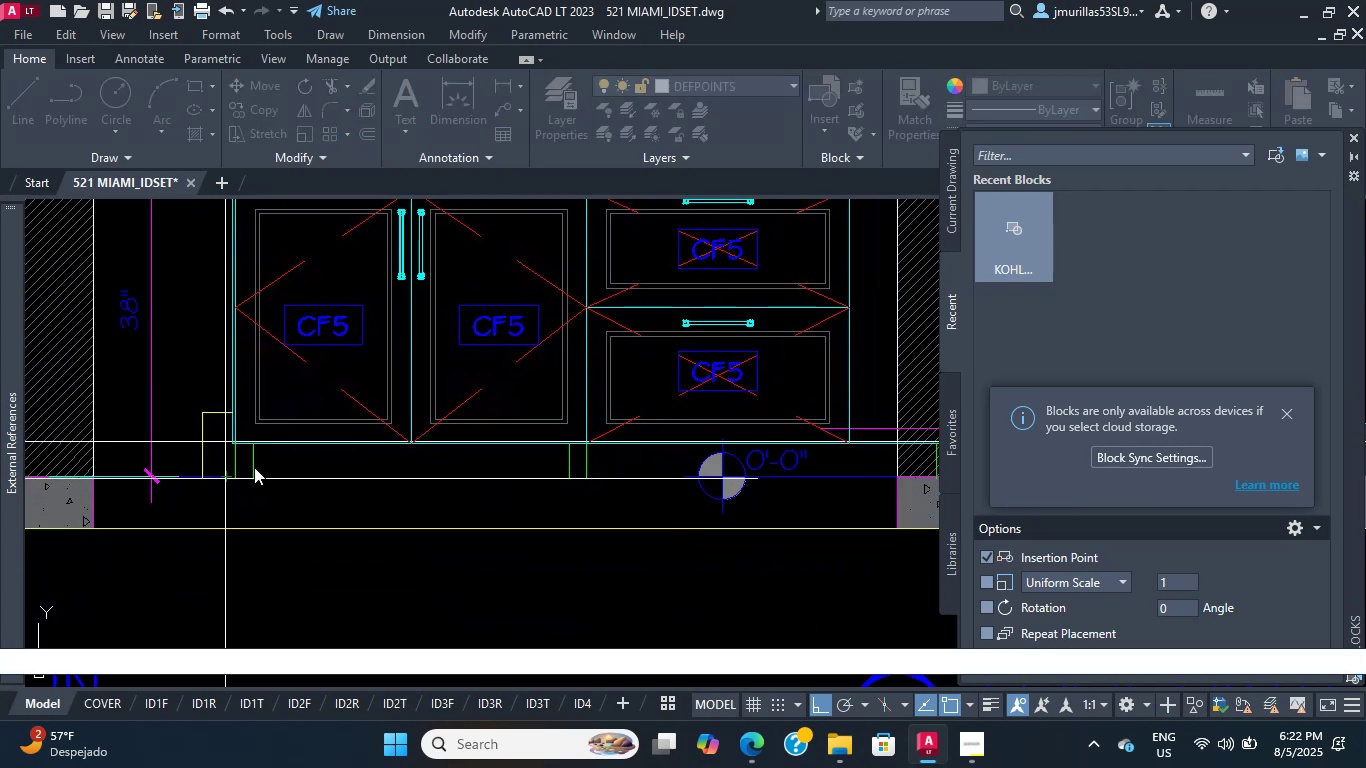 
scroll: coordinate [246, 463], scroll_direction: down, amount: 6.0
 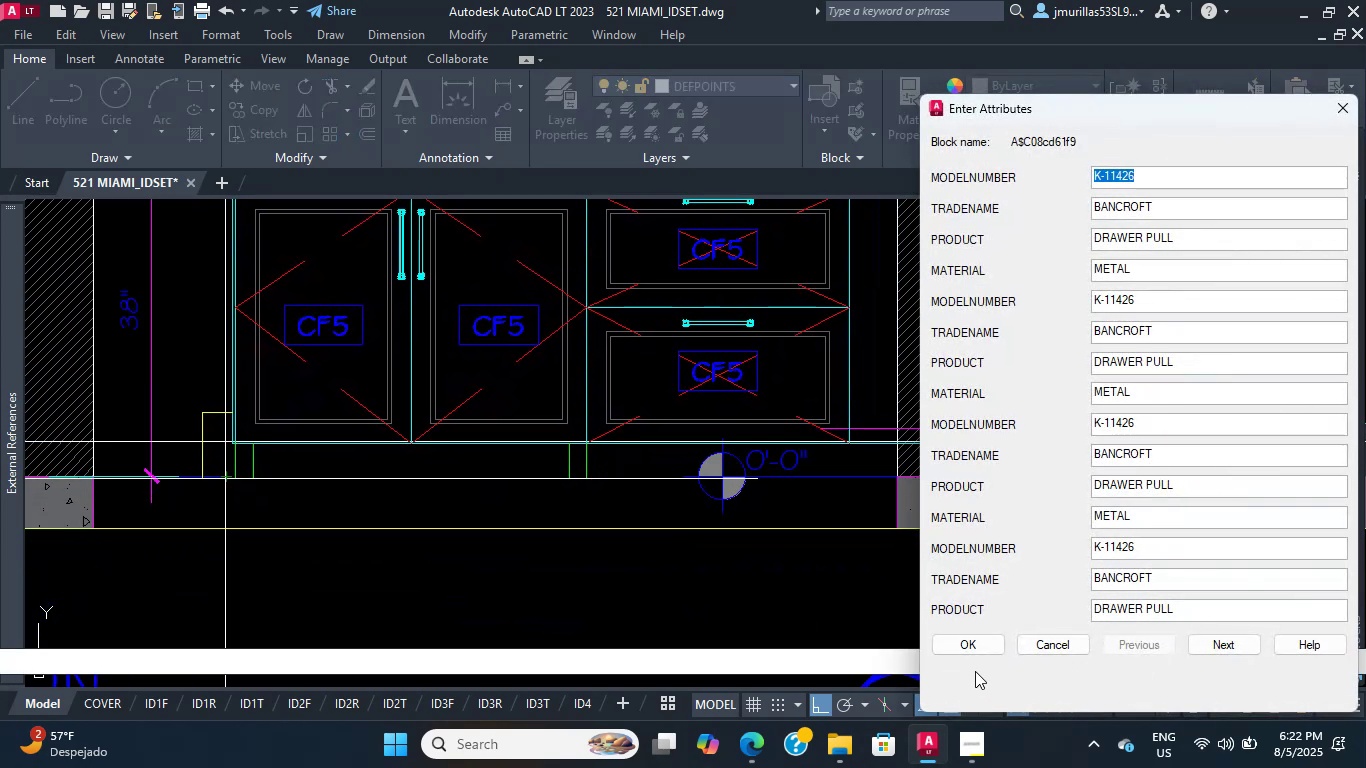 
left_click([969, 645])
 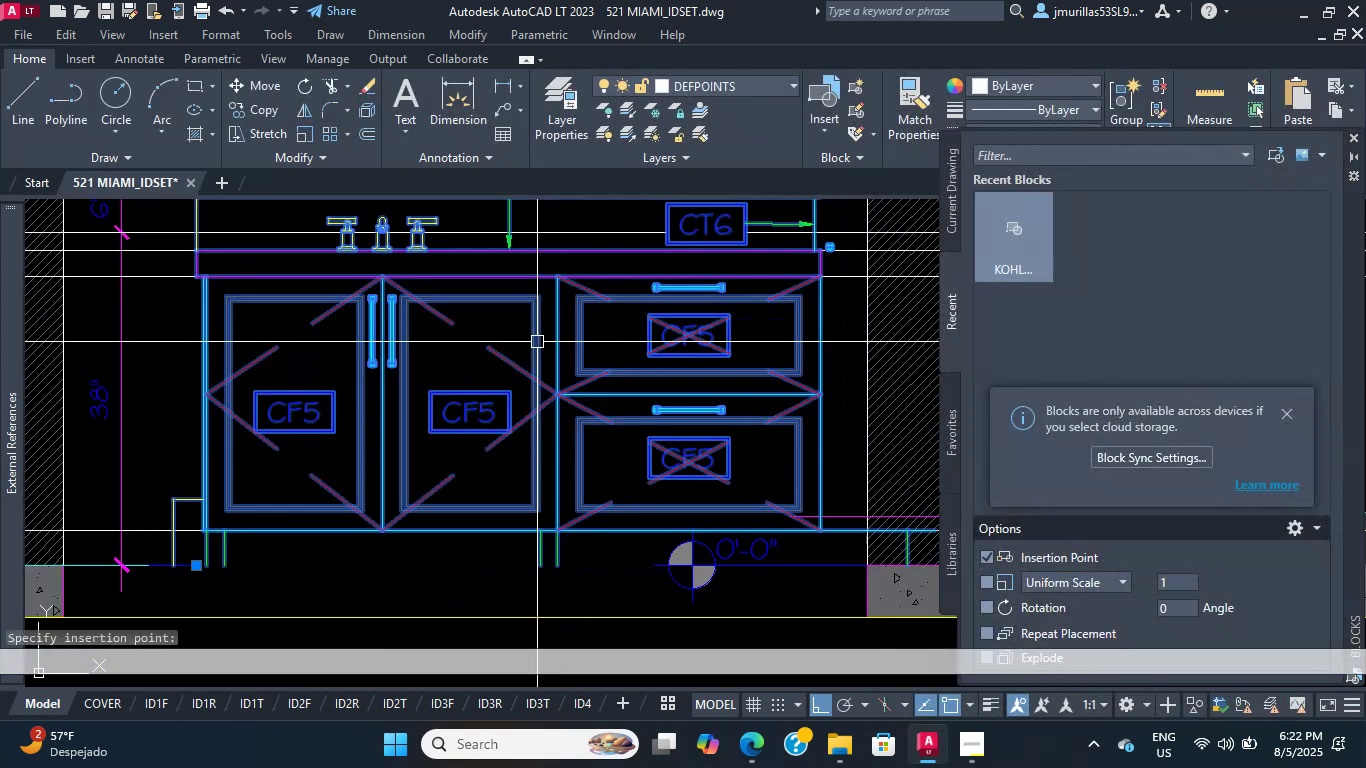 
double_click([255, 437])
 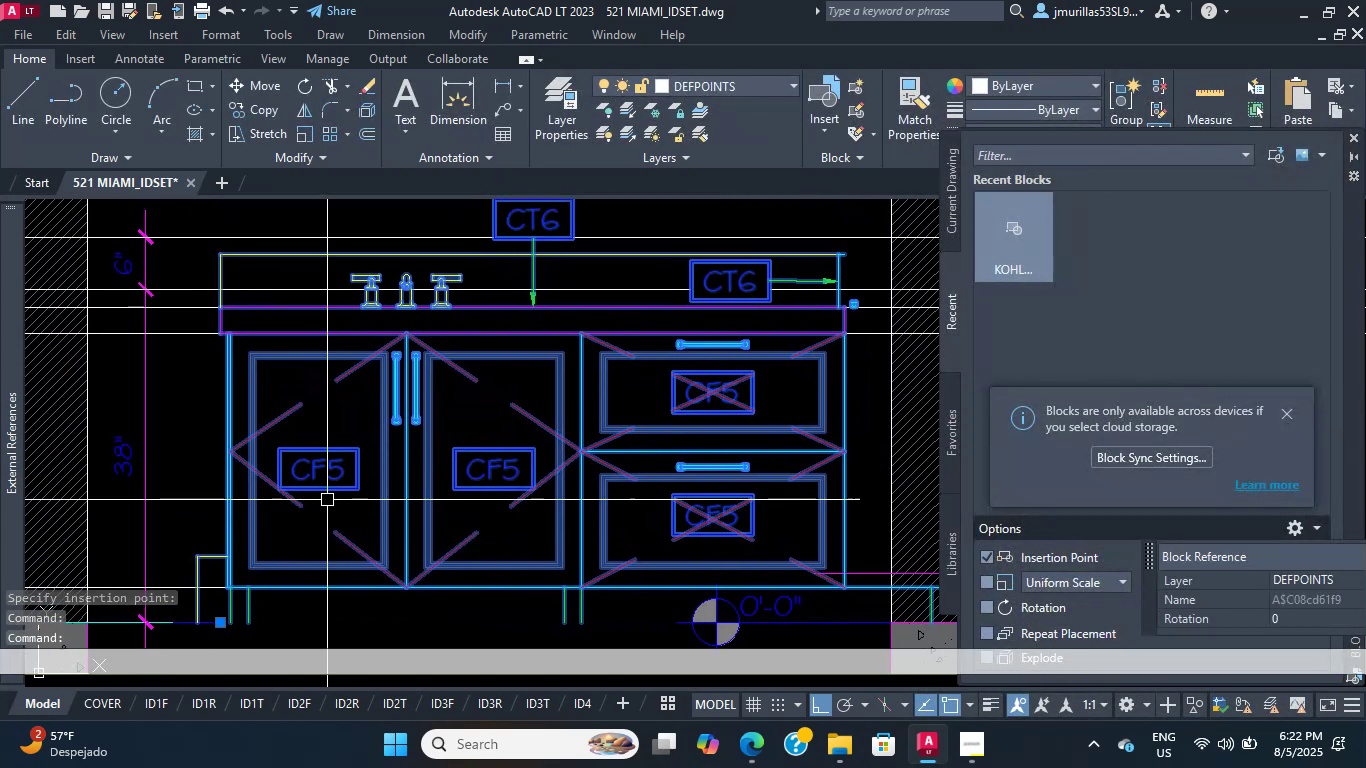 
scroll: coordinate [533, 445], scroll_direction: up, amount: 2.0
 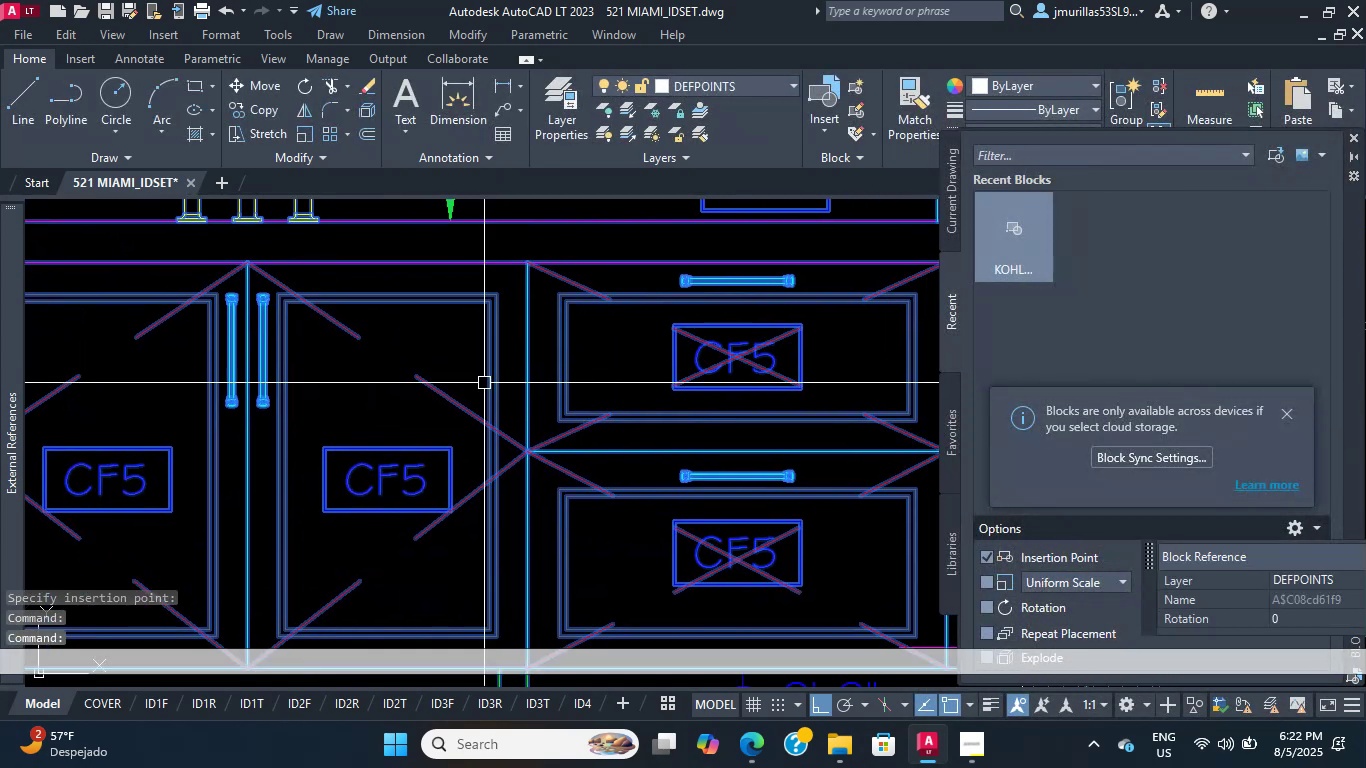 
key(Escape)
 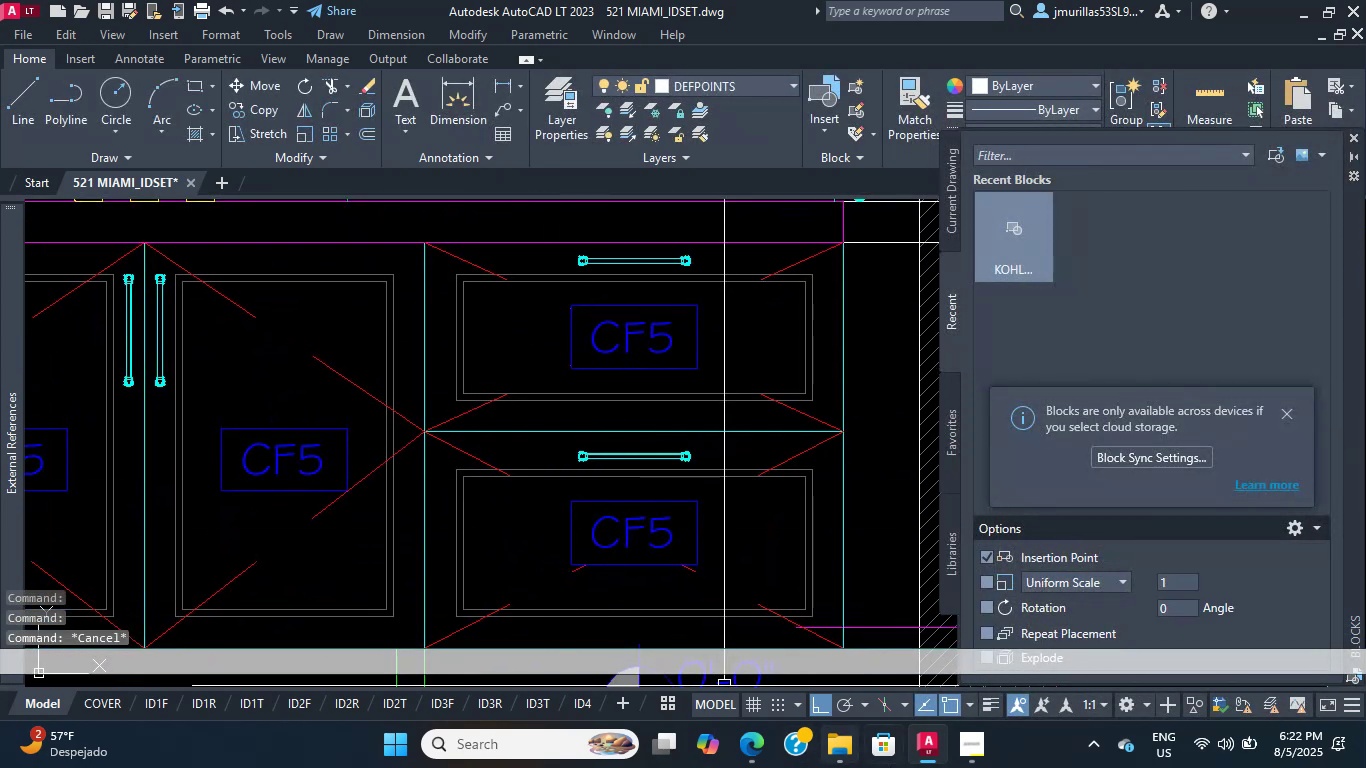 
left_click([968, 743])
 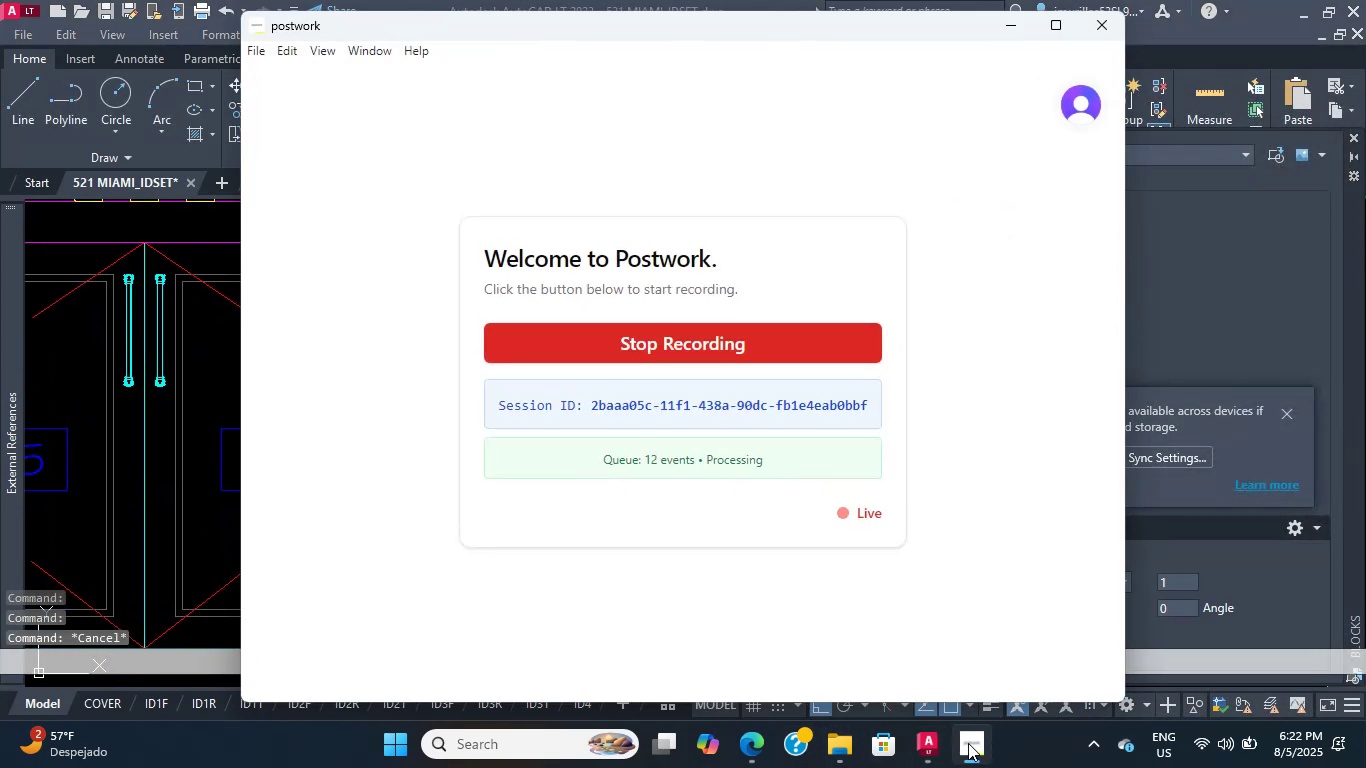 
left_click([968, 743])
 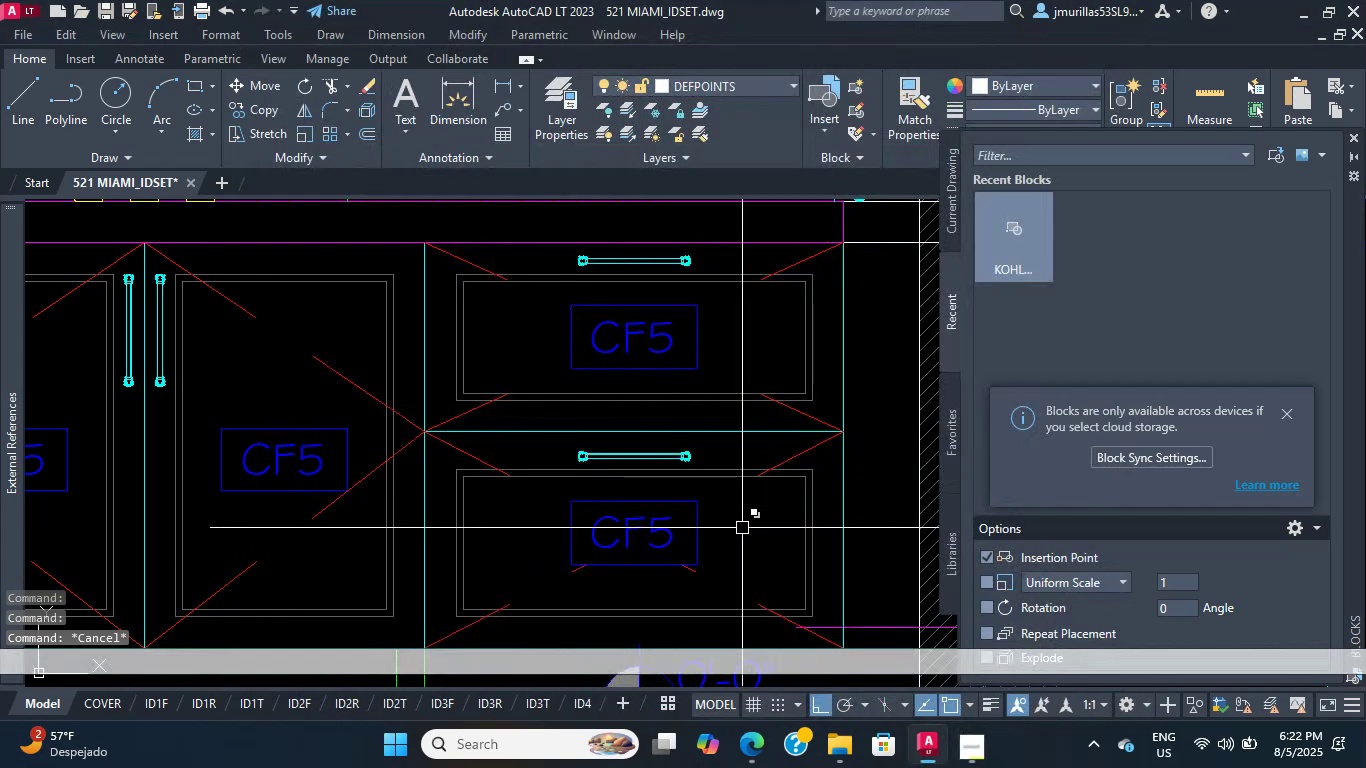 
scroll: coordinate [673, 467], scroll_direction: up, amount: 1.0
 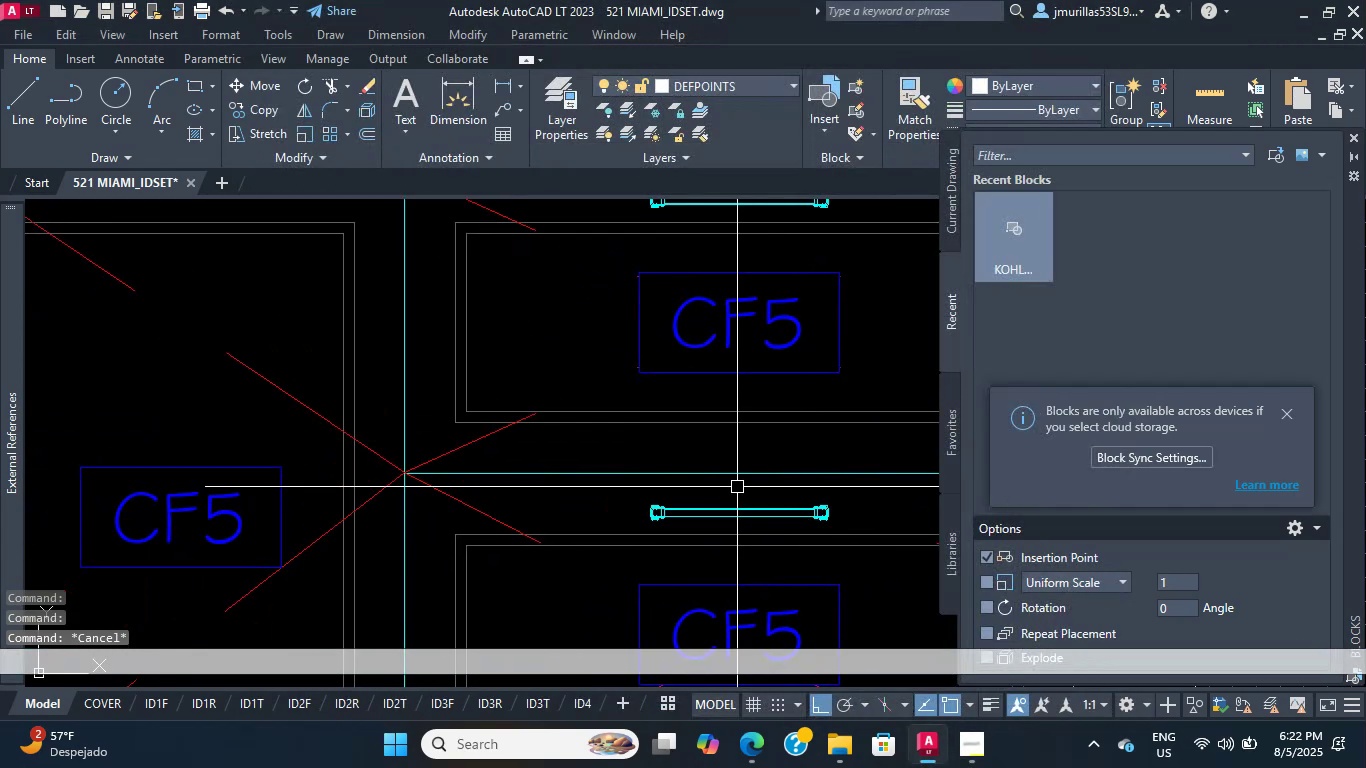 
scroll: coordinate [478, 416], scroll_direction: down, amount: 5.0
 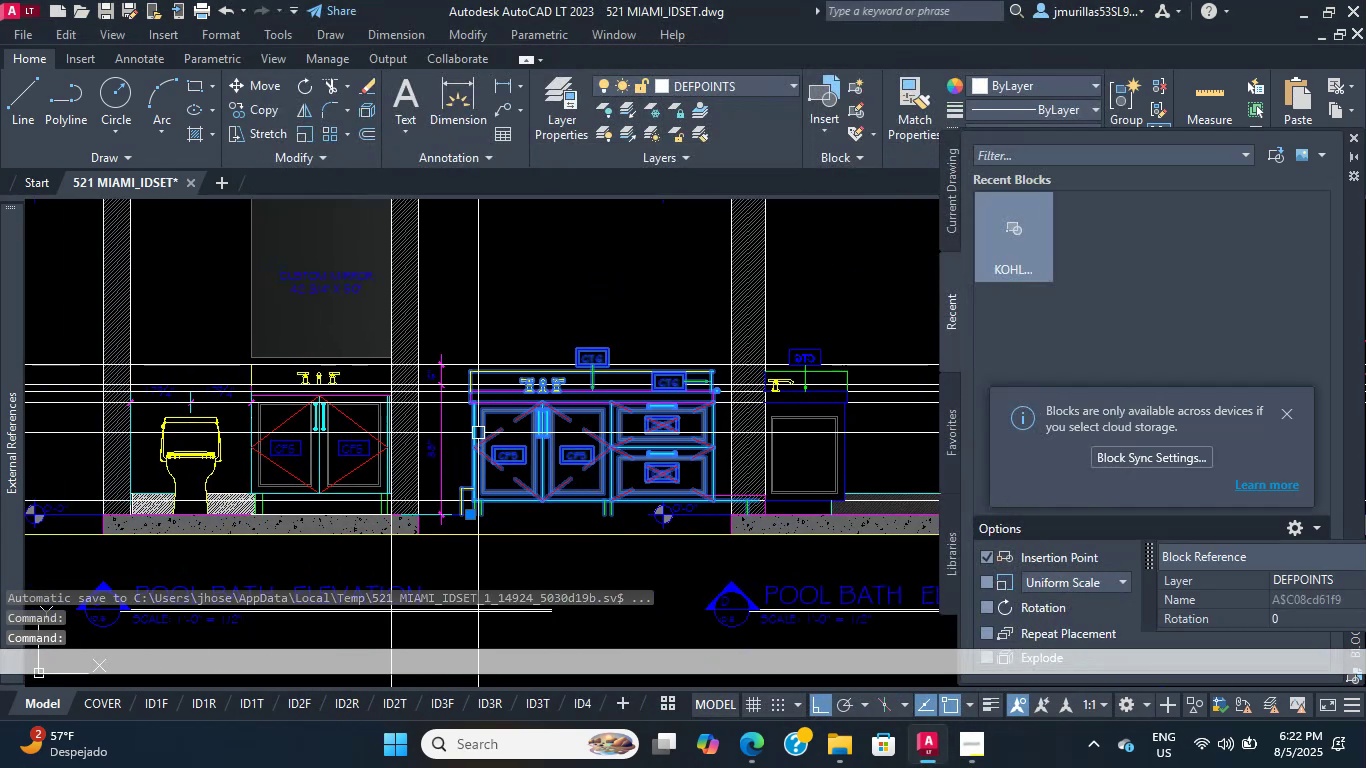 
scroll: coordinate [467, 432], scroll_direction: up, amount: 3.0
 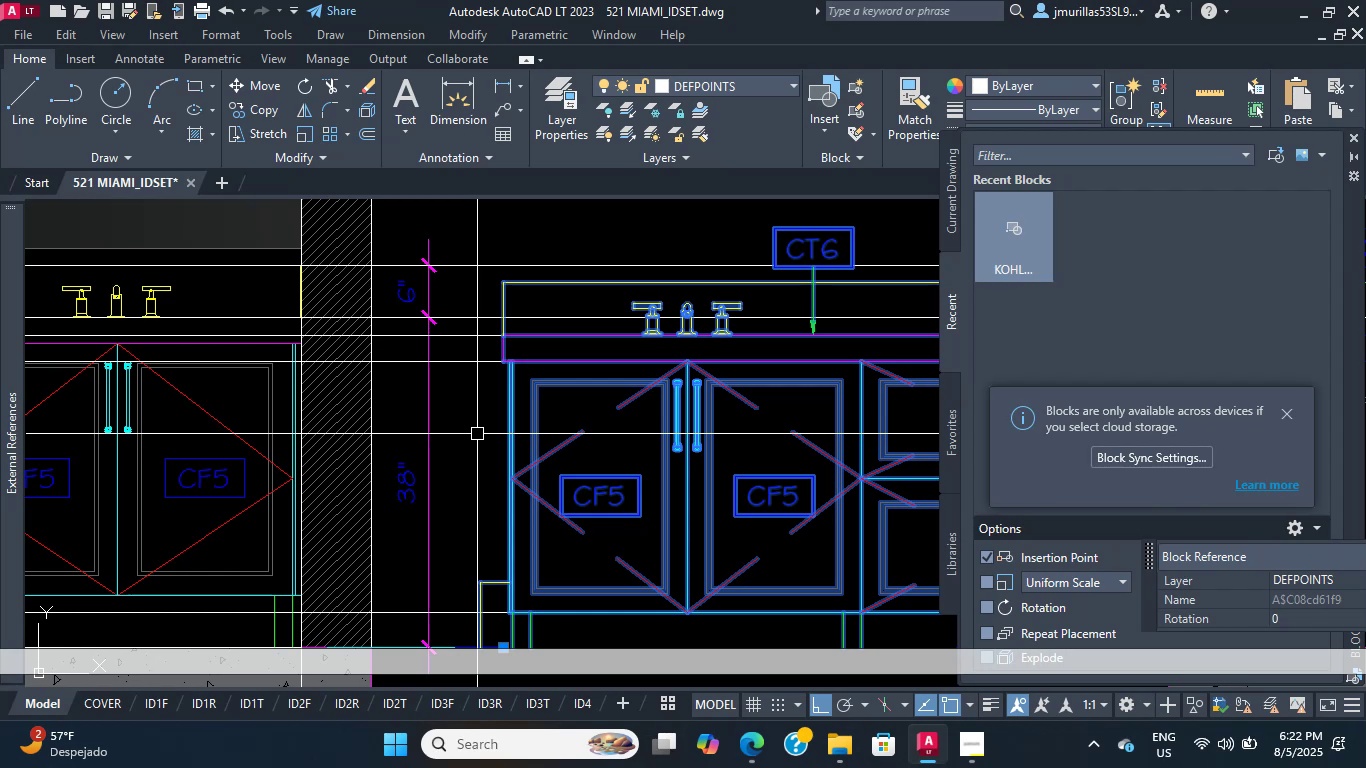 
wait(11.63)
 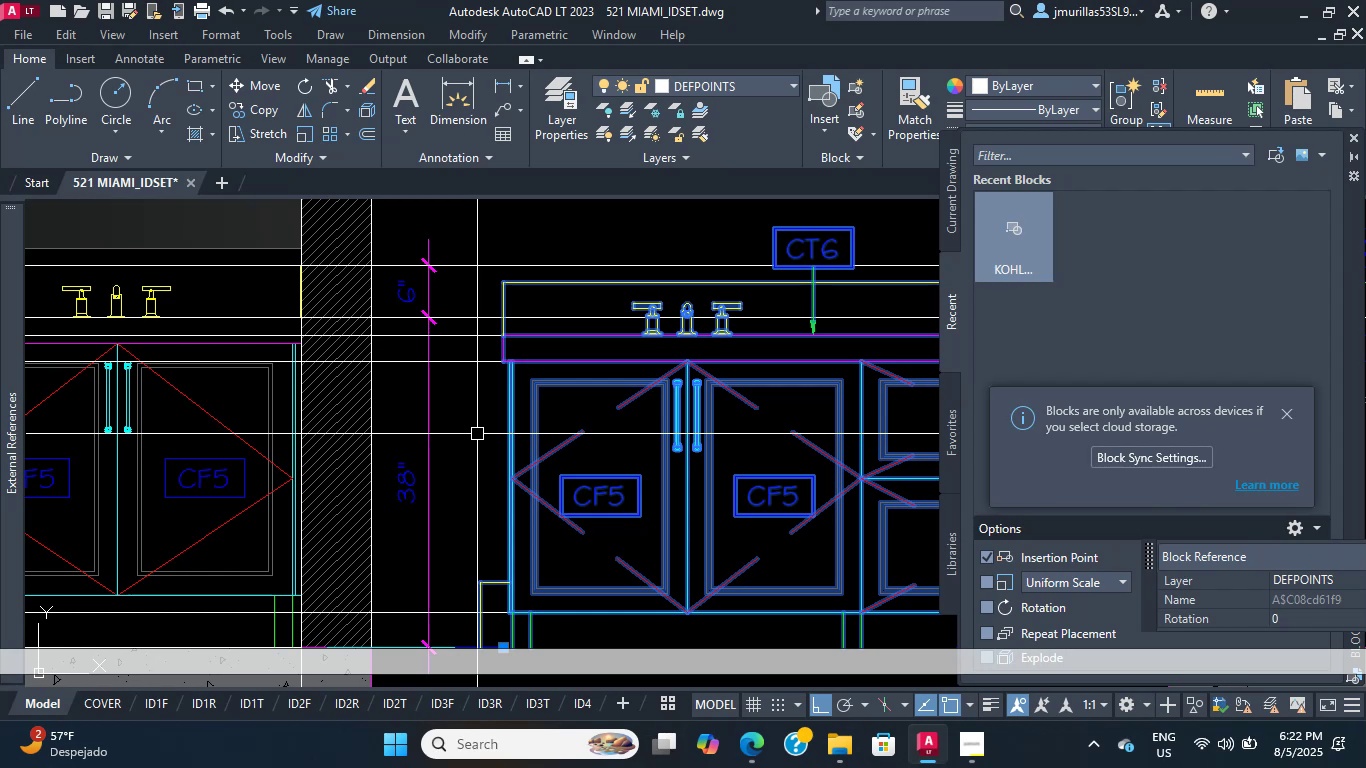 
middle_click([537, 433])
 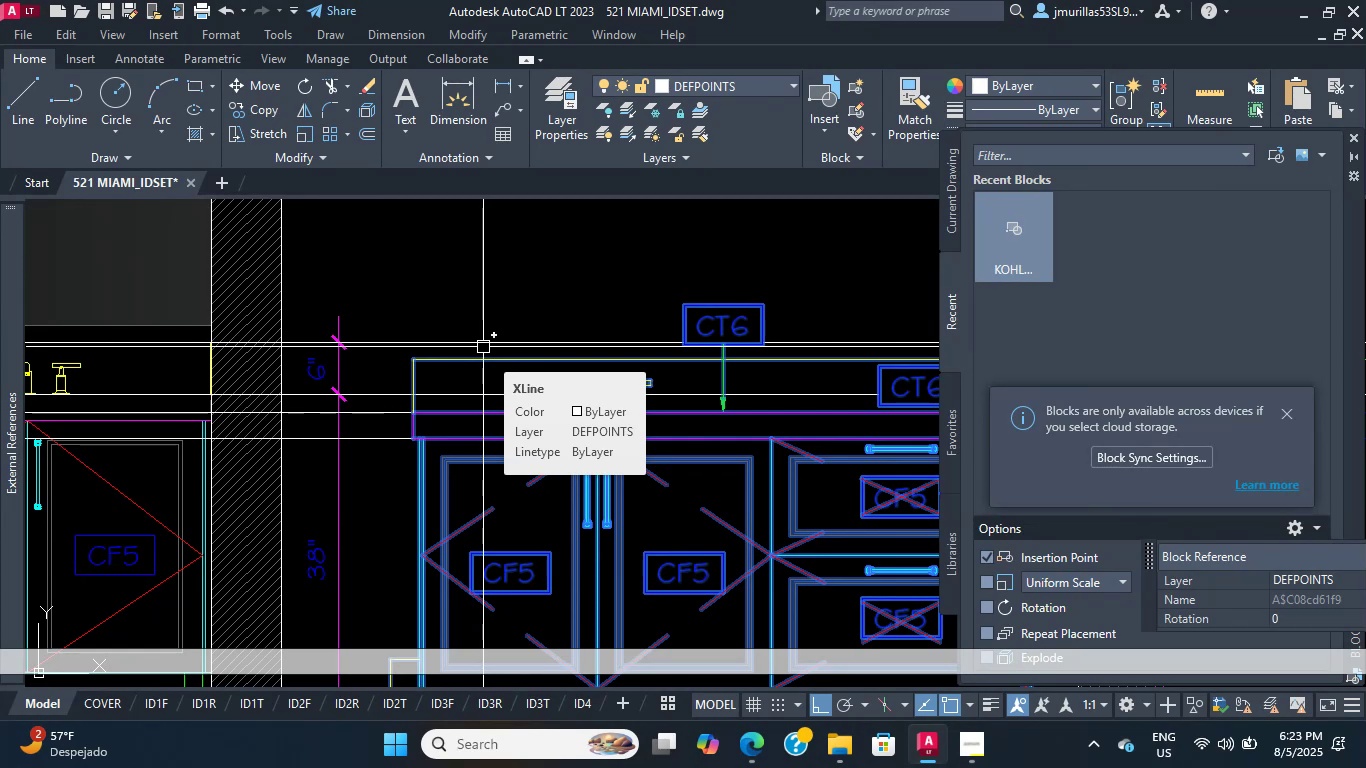 
wait(38.41)
 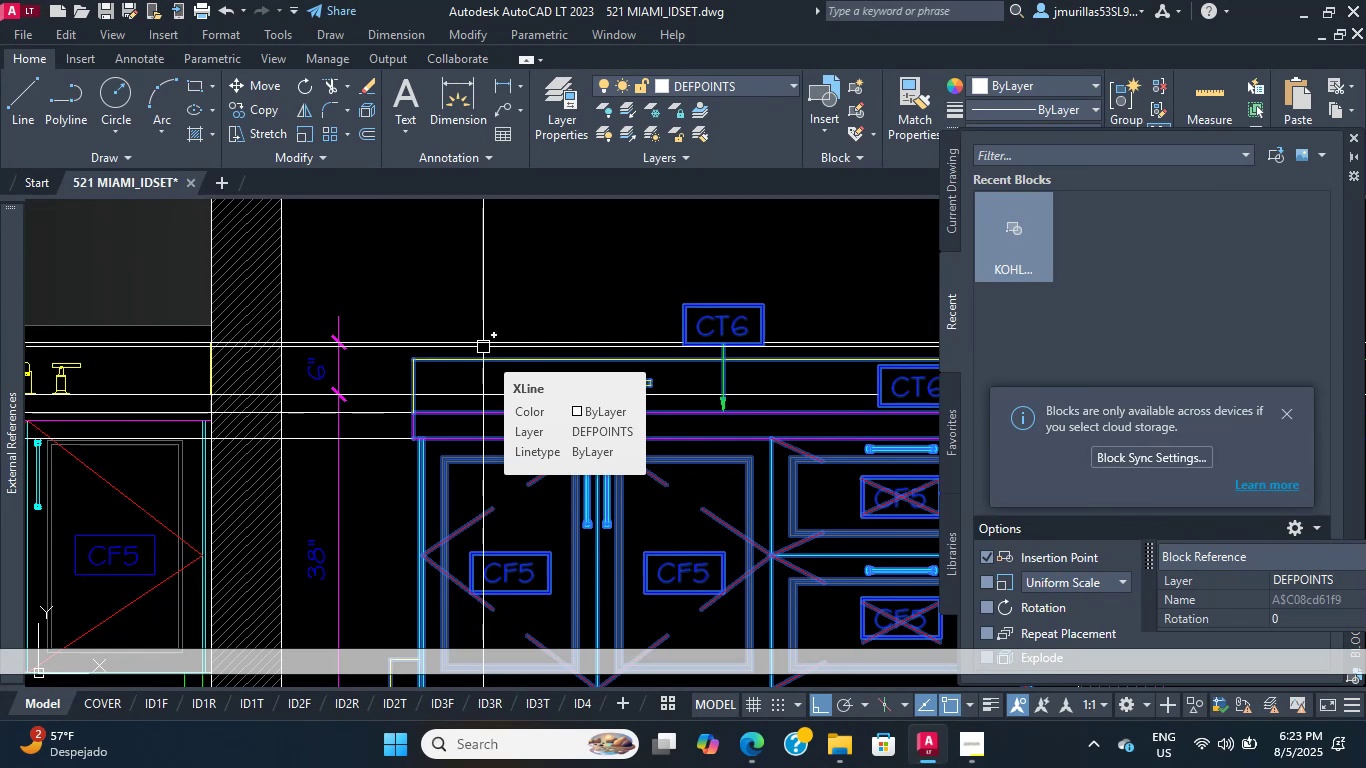 
scroll: coordinate [701, 407], scroll_direction: up, amount: 1.0
 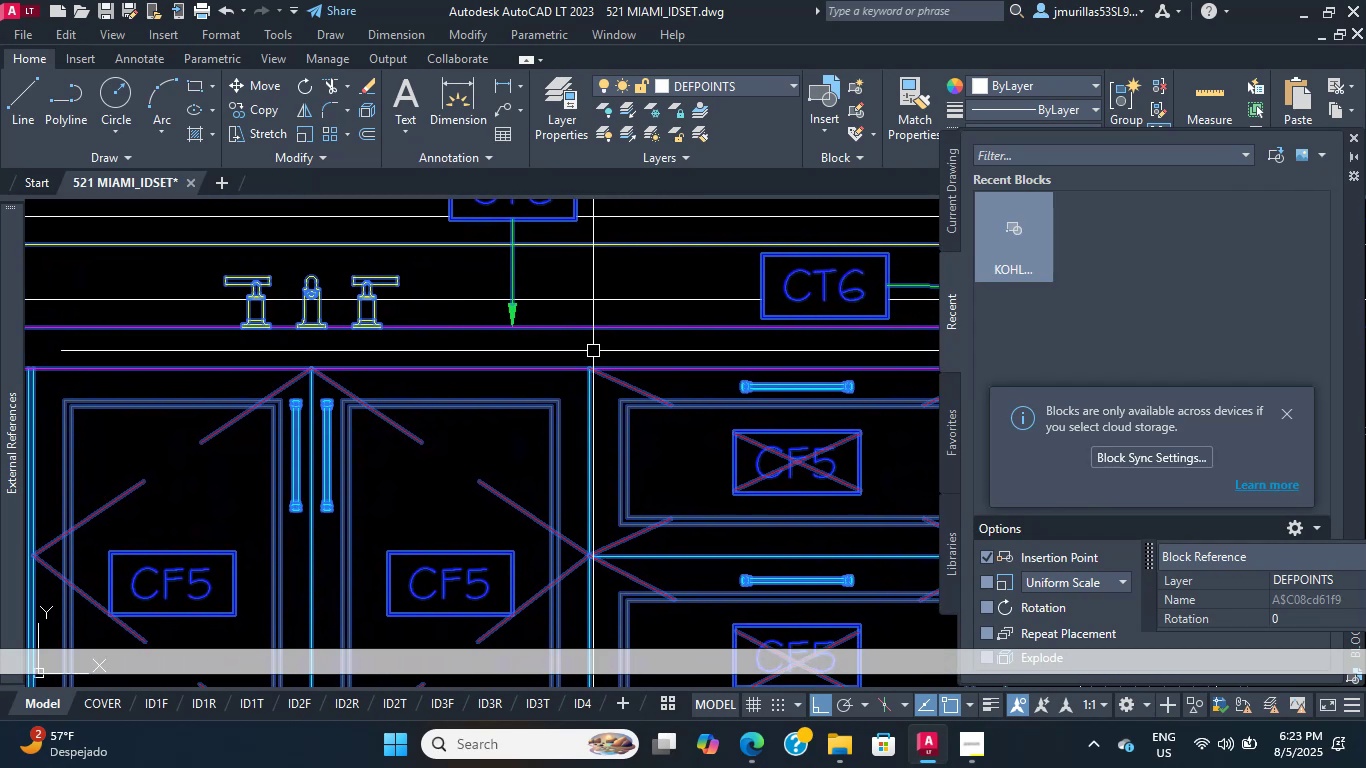 
wait(7.64)
 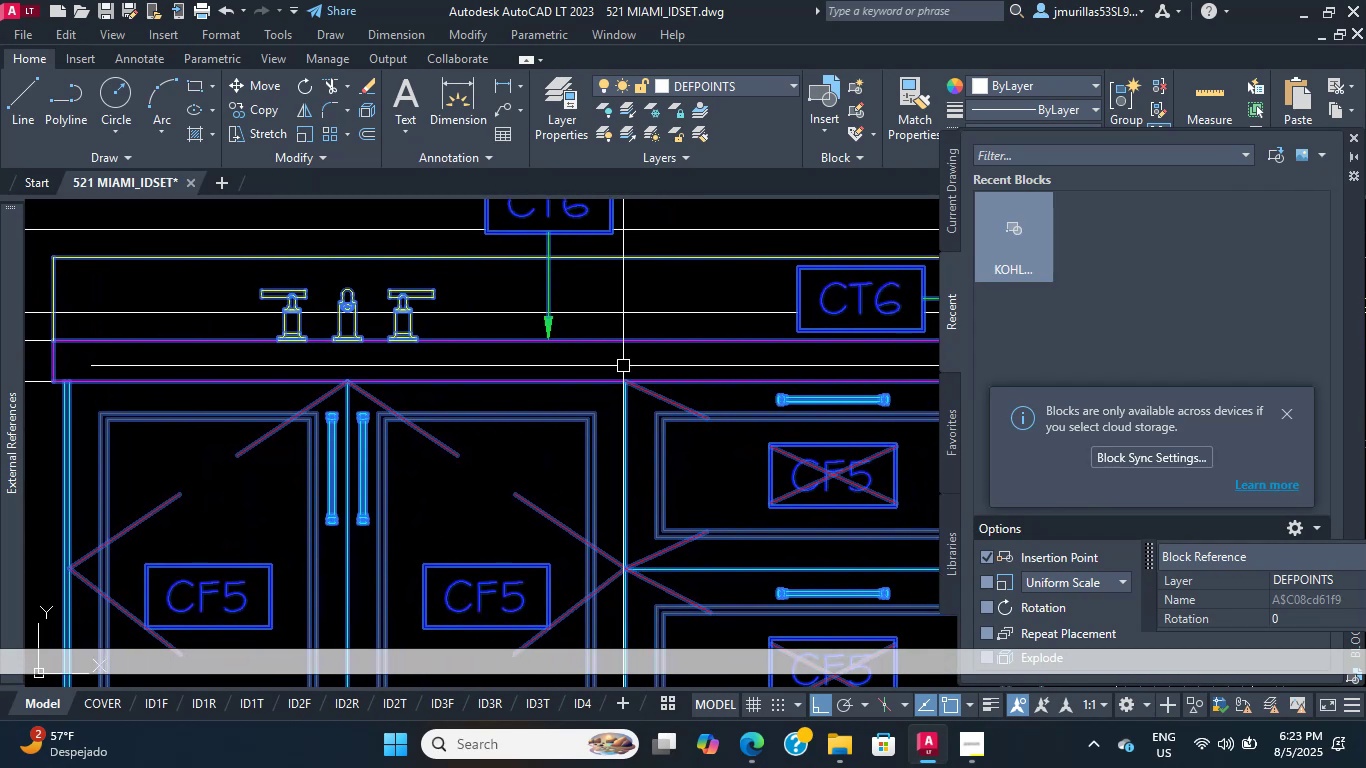 
scroll: coordinate [531, 469], scroll_direction: down, amount: 2.0
 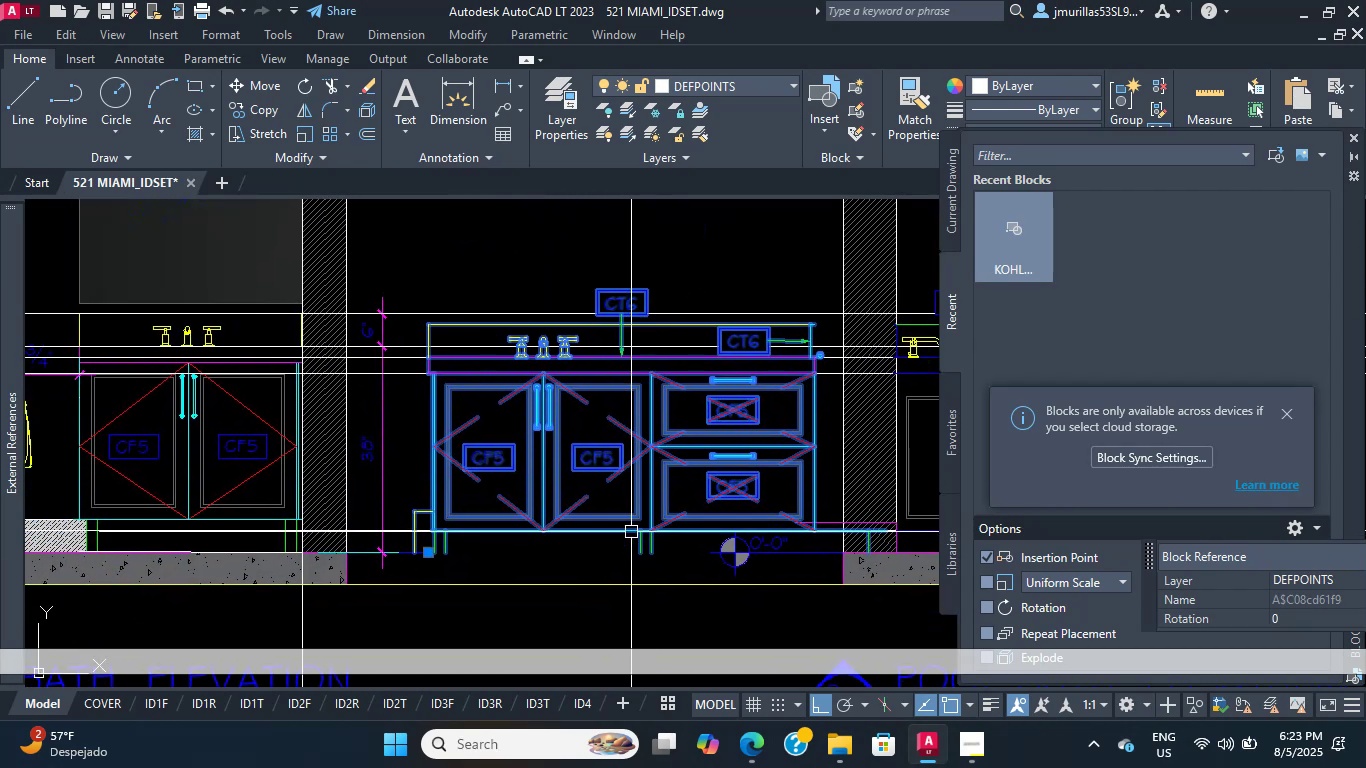 
scroll: coordinate [544, 508], scroll_direction: up, amount: 3.0
 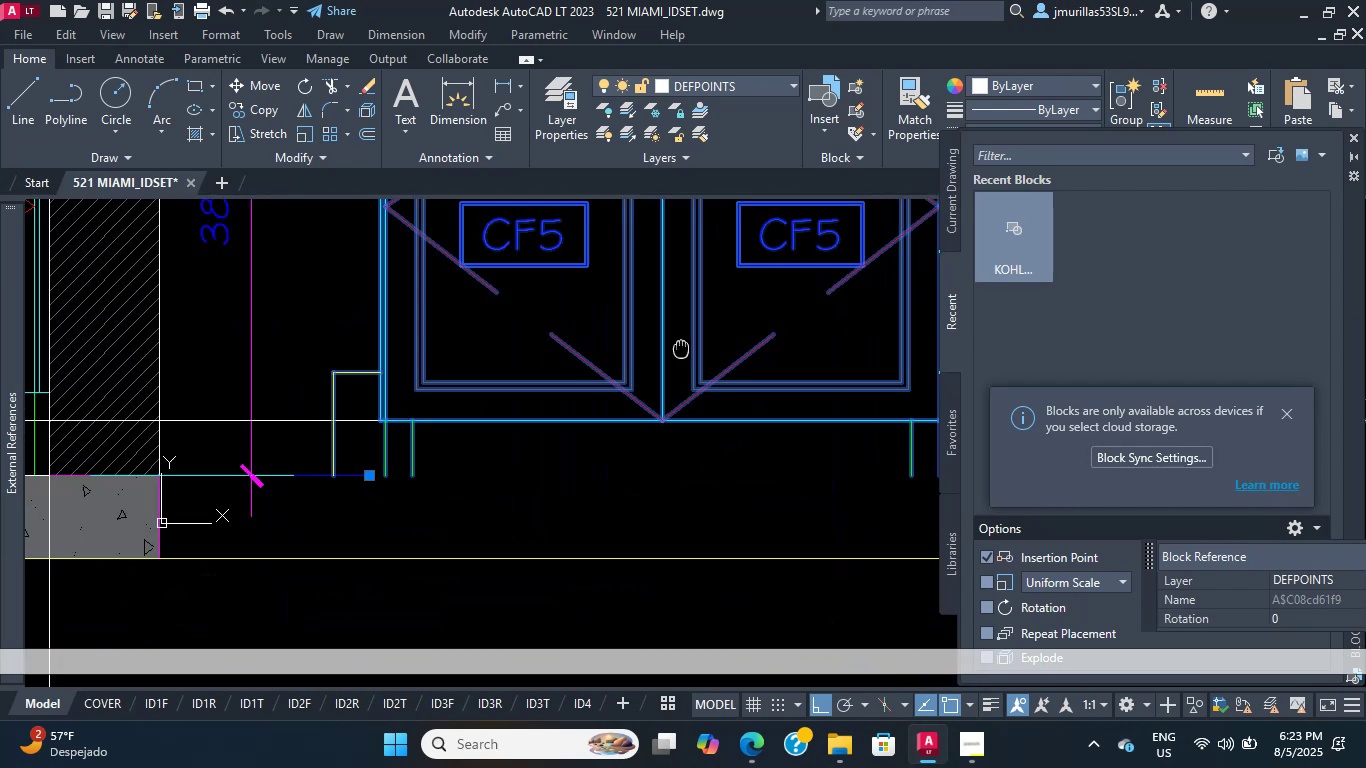 
key(Escape)
 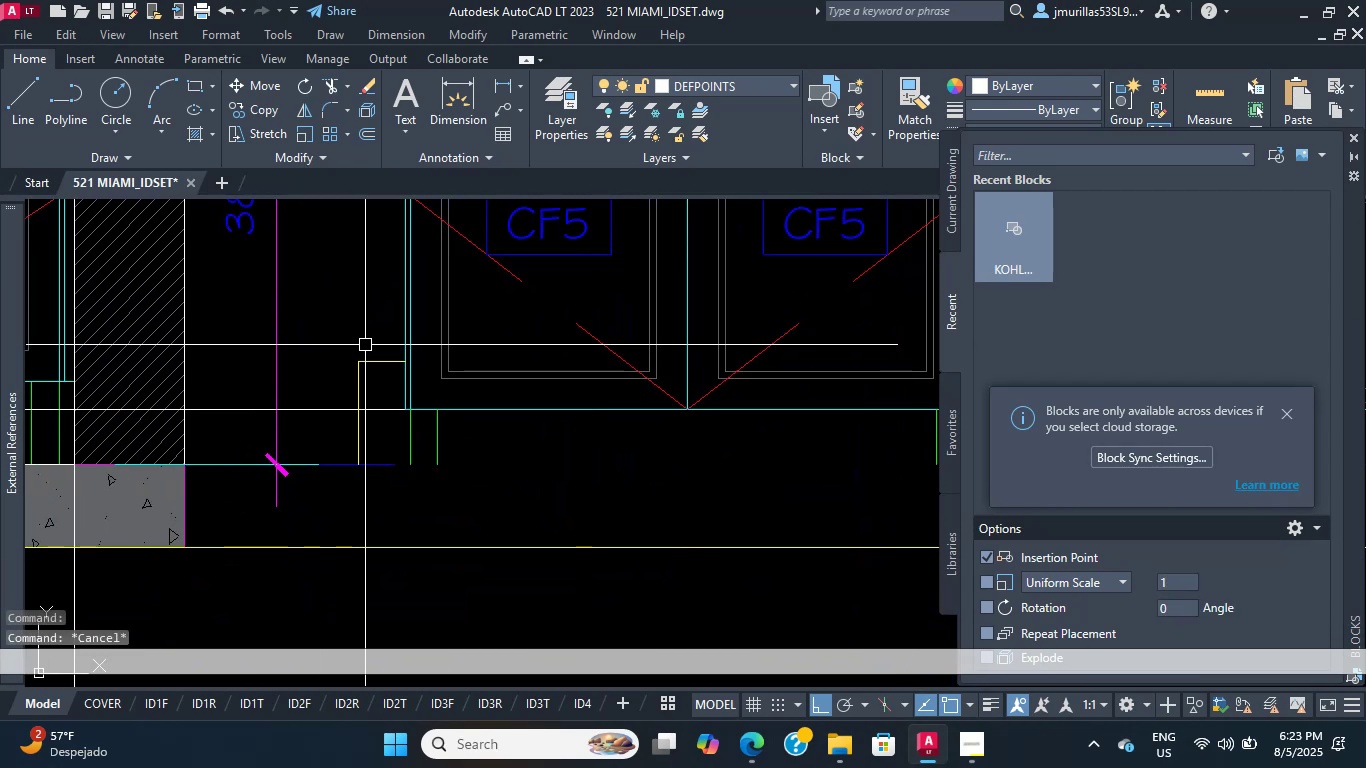 
double_click([340, 377])
 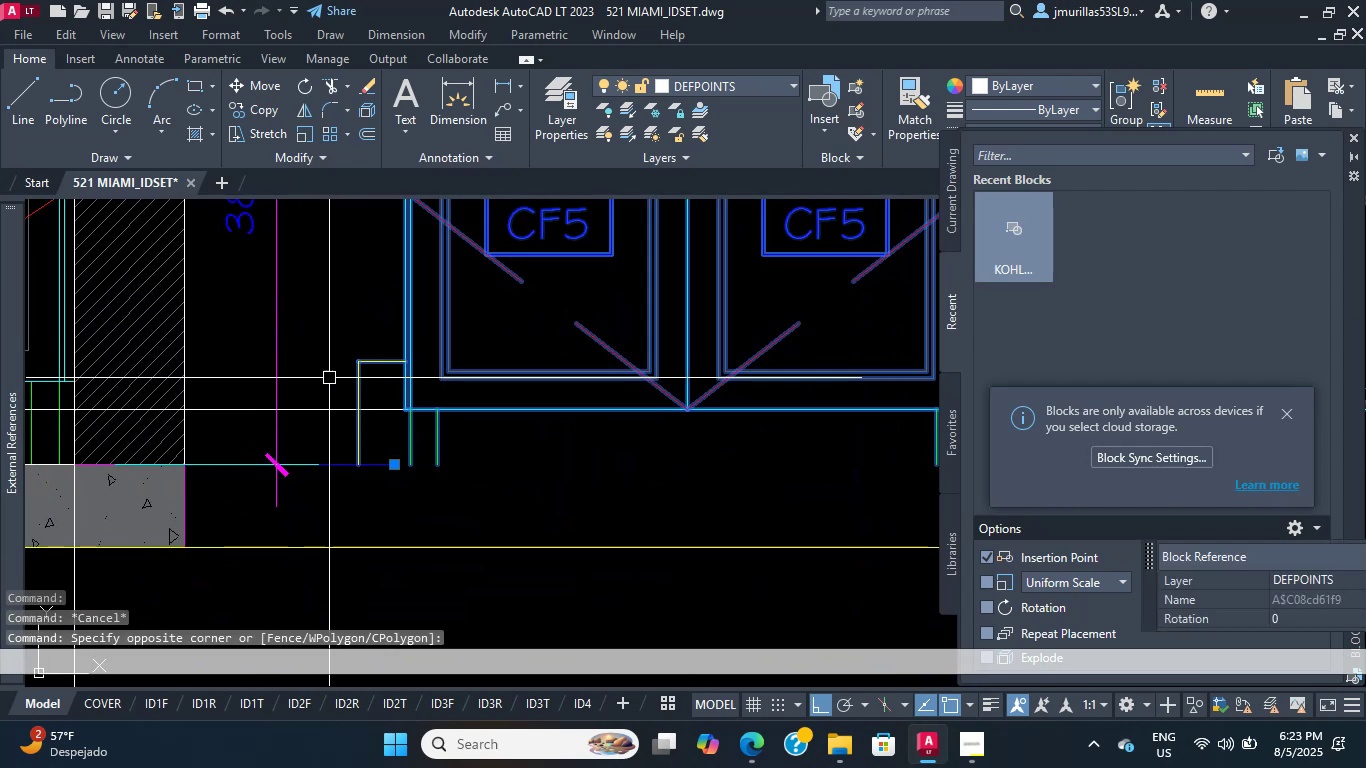 
scroll: coordinate [329, 390], scroll_direction: down, amount: 1.0
 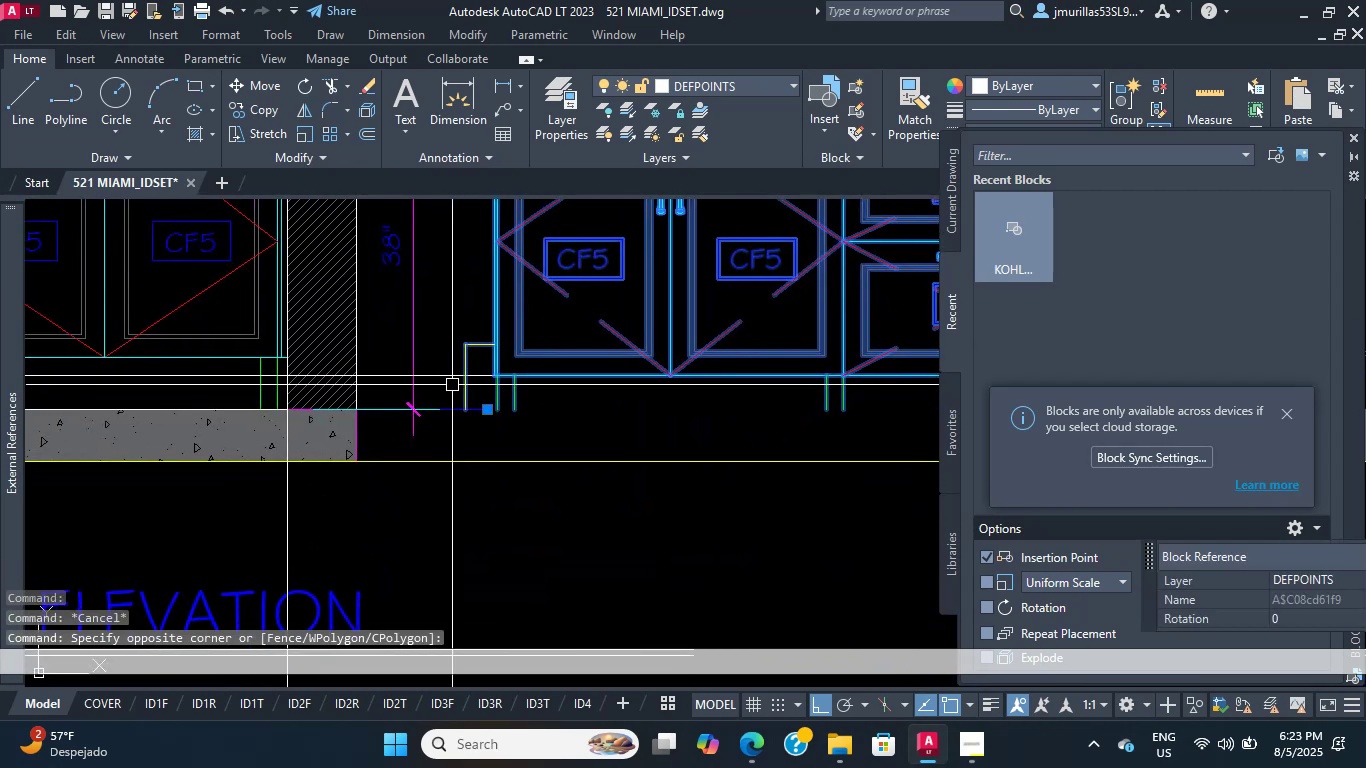 
scroll: coordinate [468, 418], scroll_direction: up, amount: 3.0
 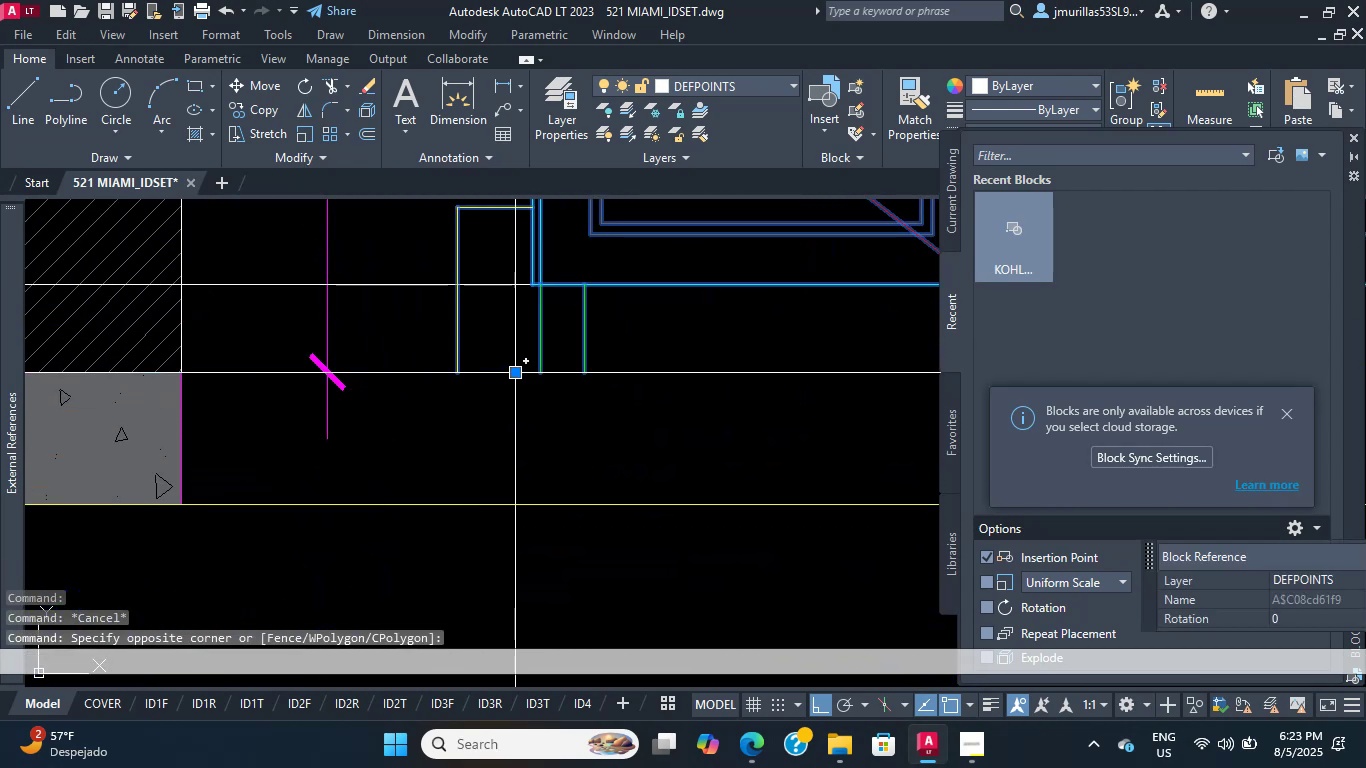 
left_click([520, 372])
 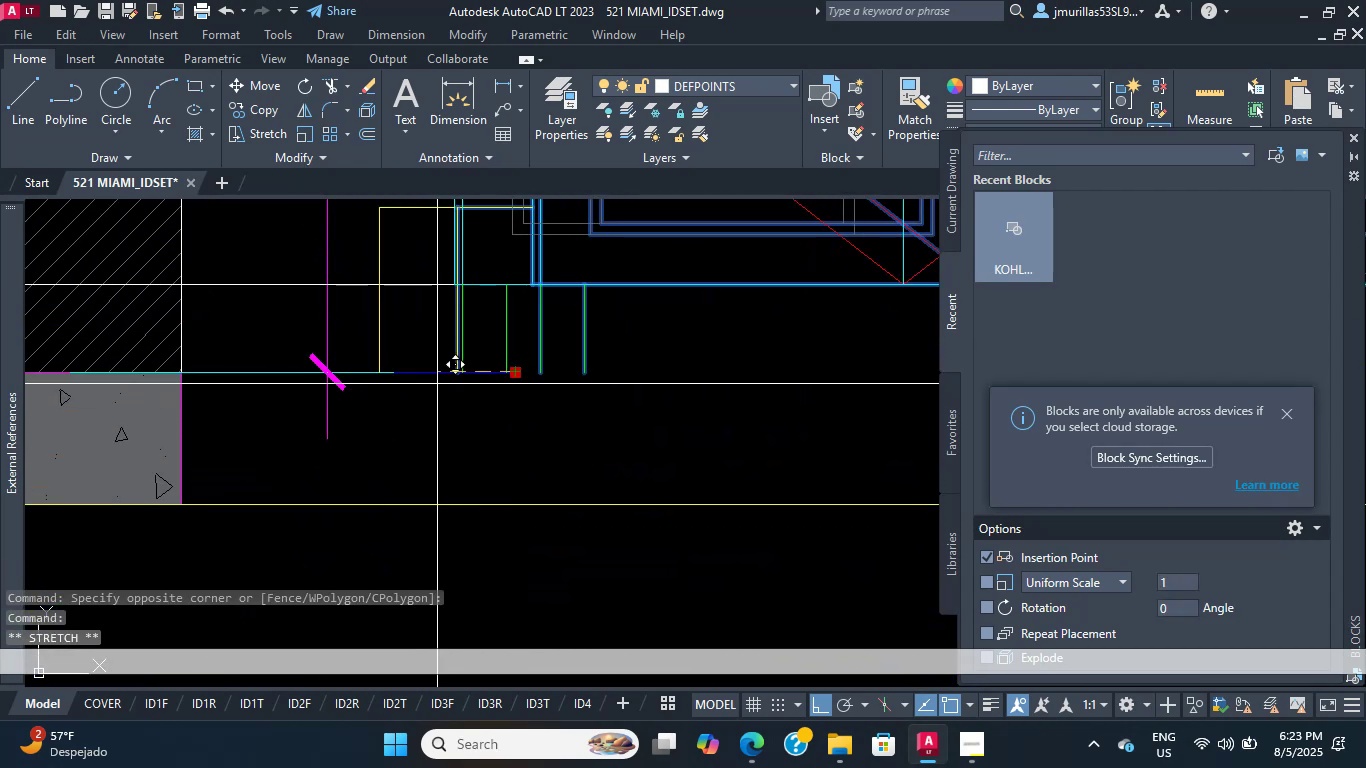 
scroll: coordinate [321, 456], scroll_direction: down, amount: 5.0
 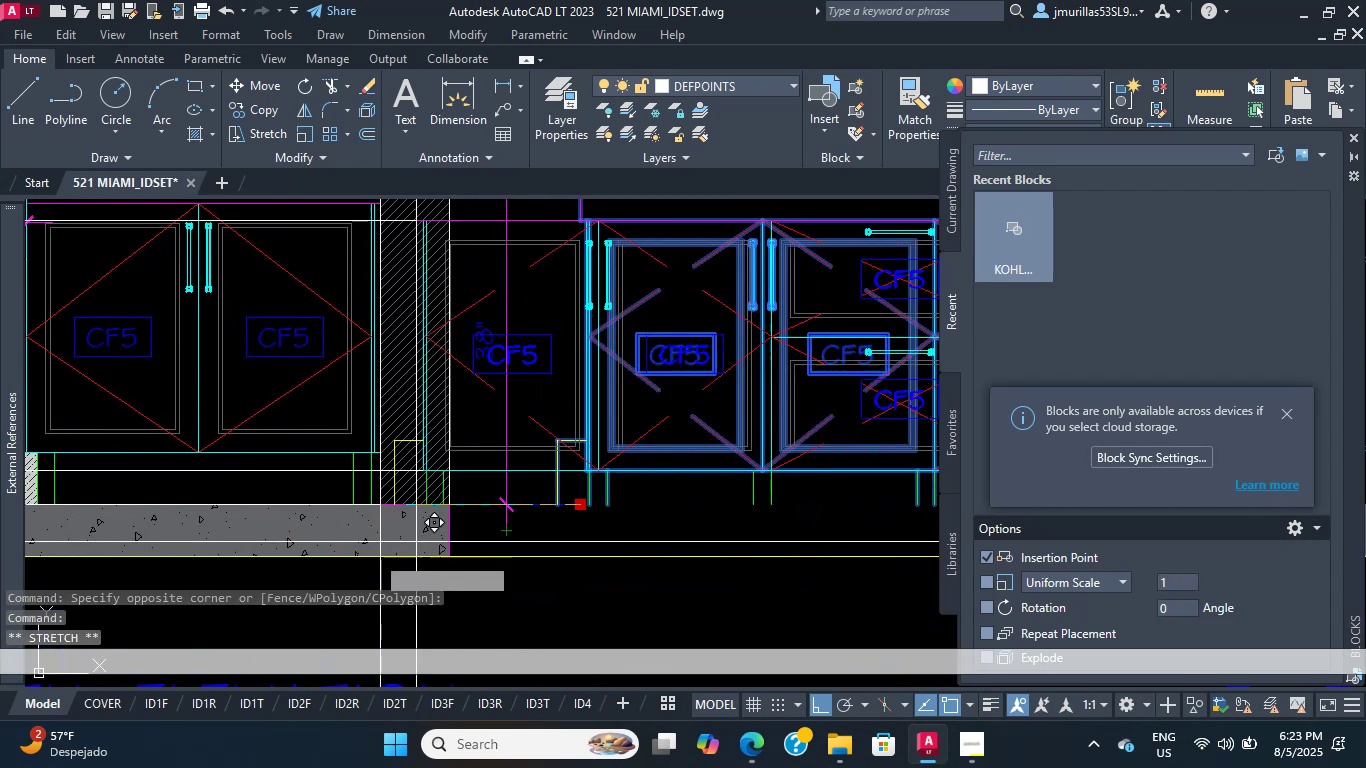 
scroll: coordinate [515, 463], scroll_direction: up, amount: 2.0
 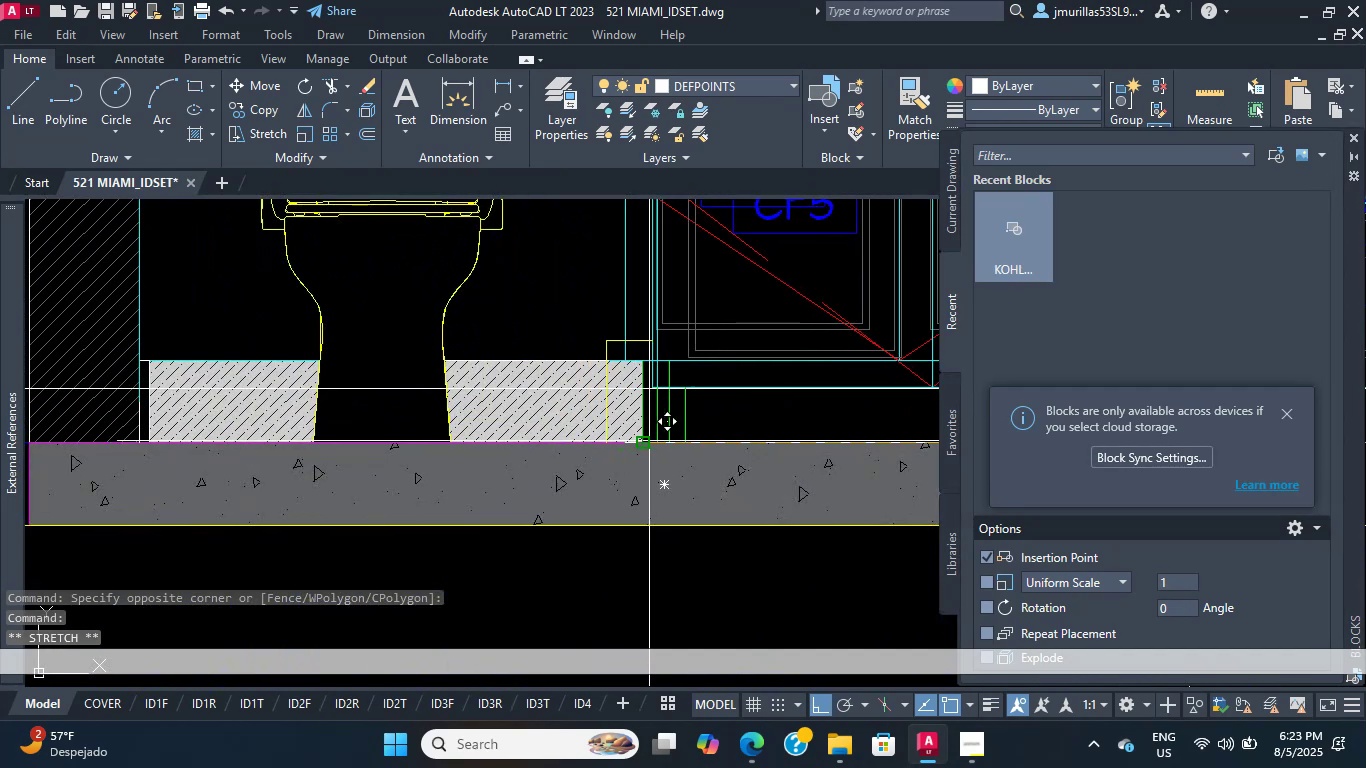 
left_click([643, 441])
 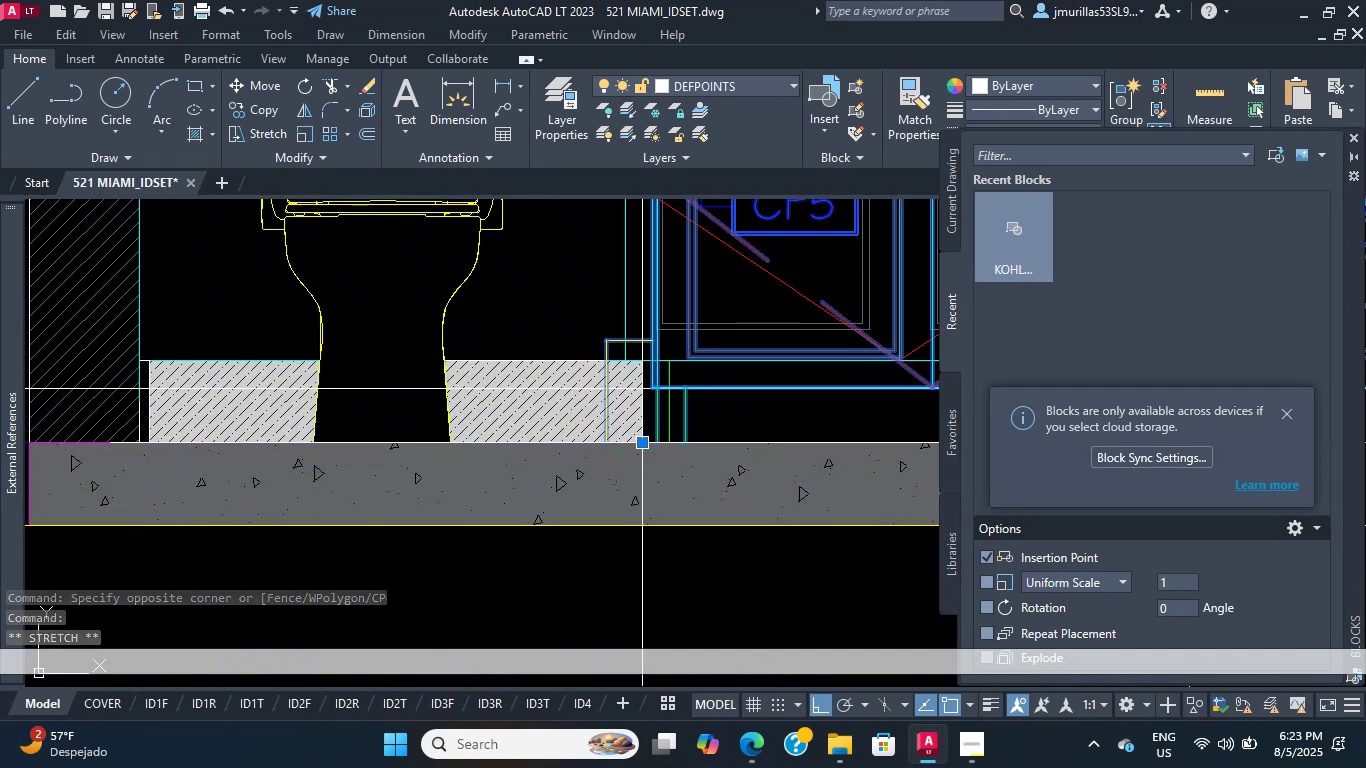 
key(Escape)
 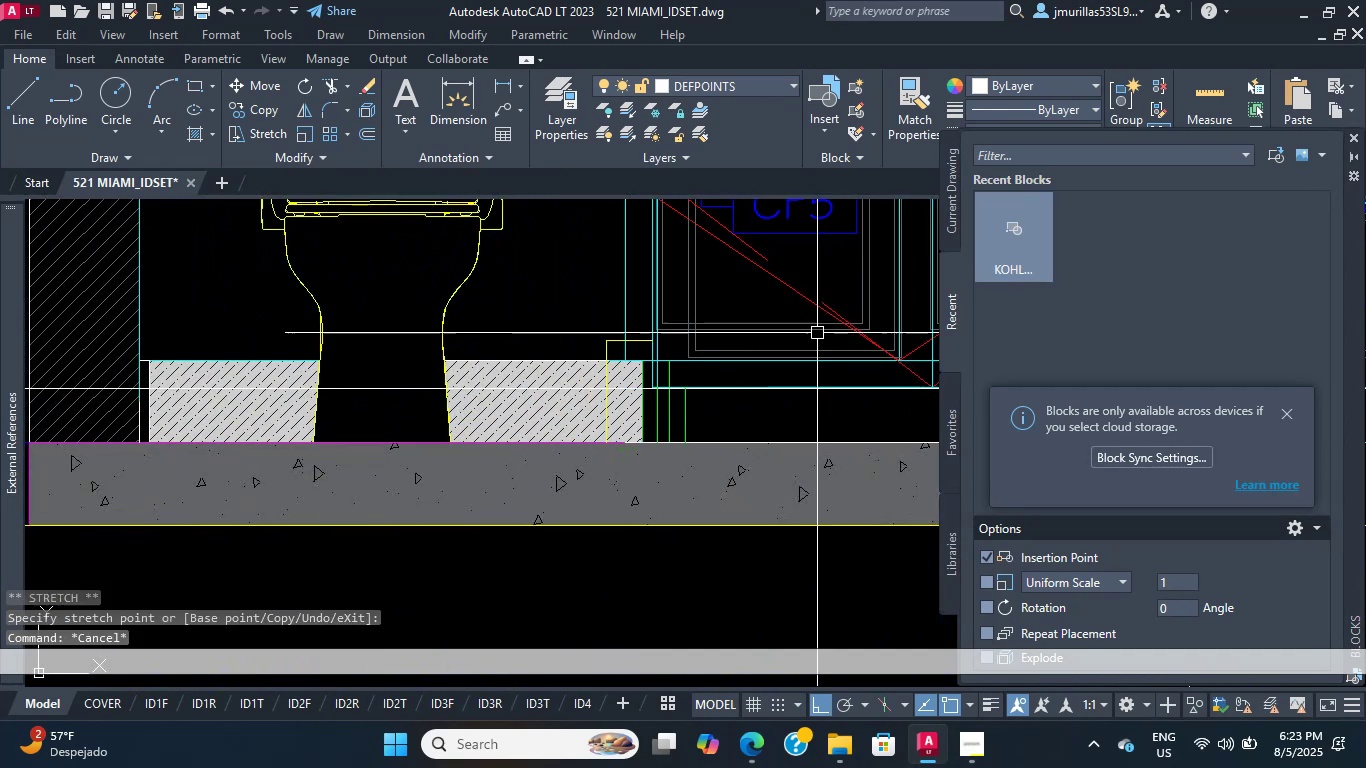 
scroll: coordinate [841, 270], scroll_direction: down, amount: 7.0
 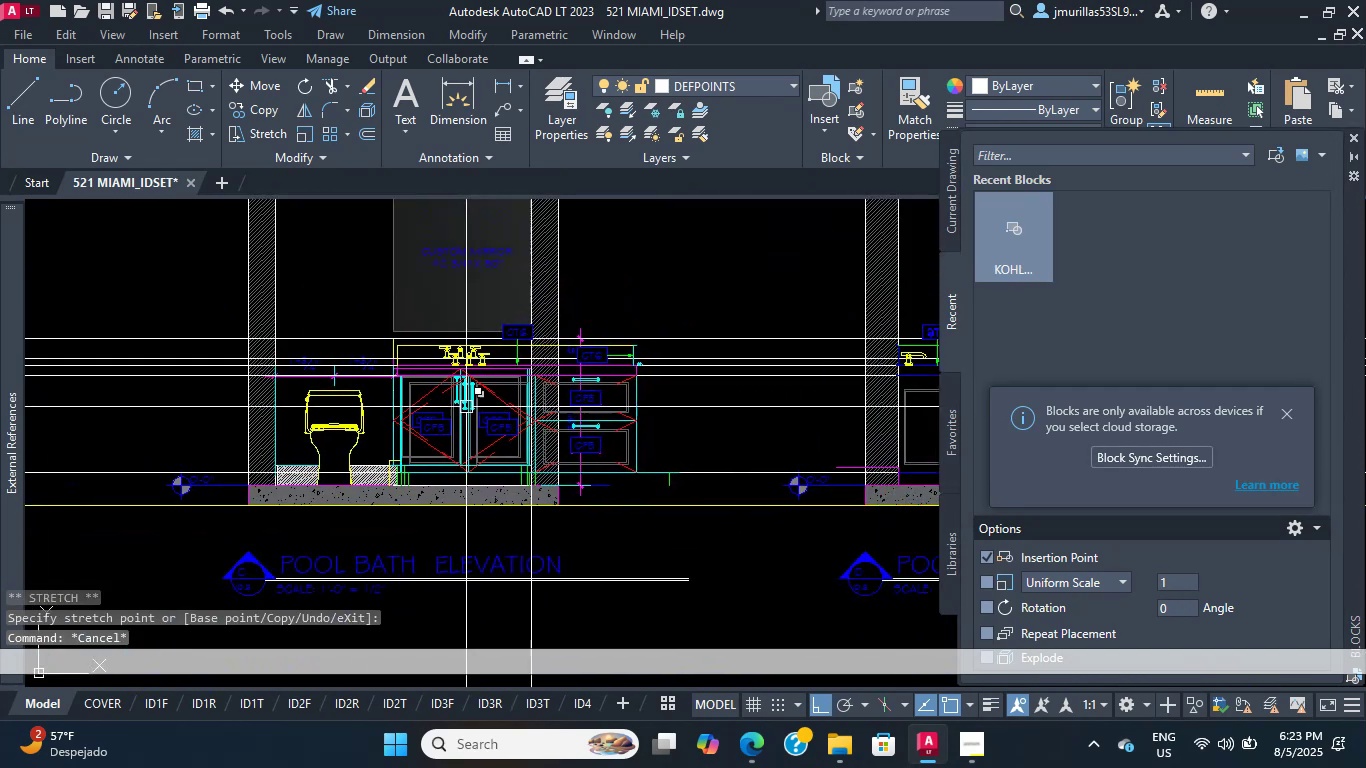 
scroll: coordinate [625, 374], scroll_direction: up, amount: 3.0
 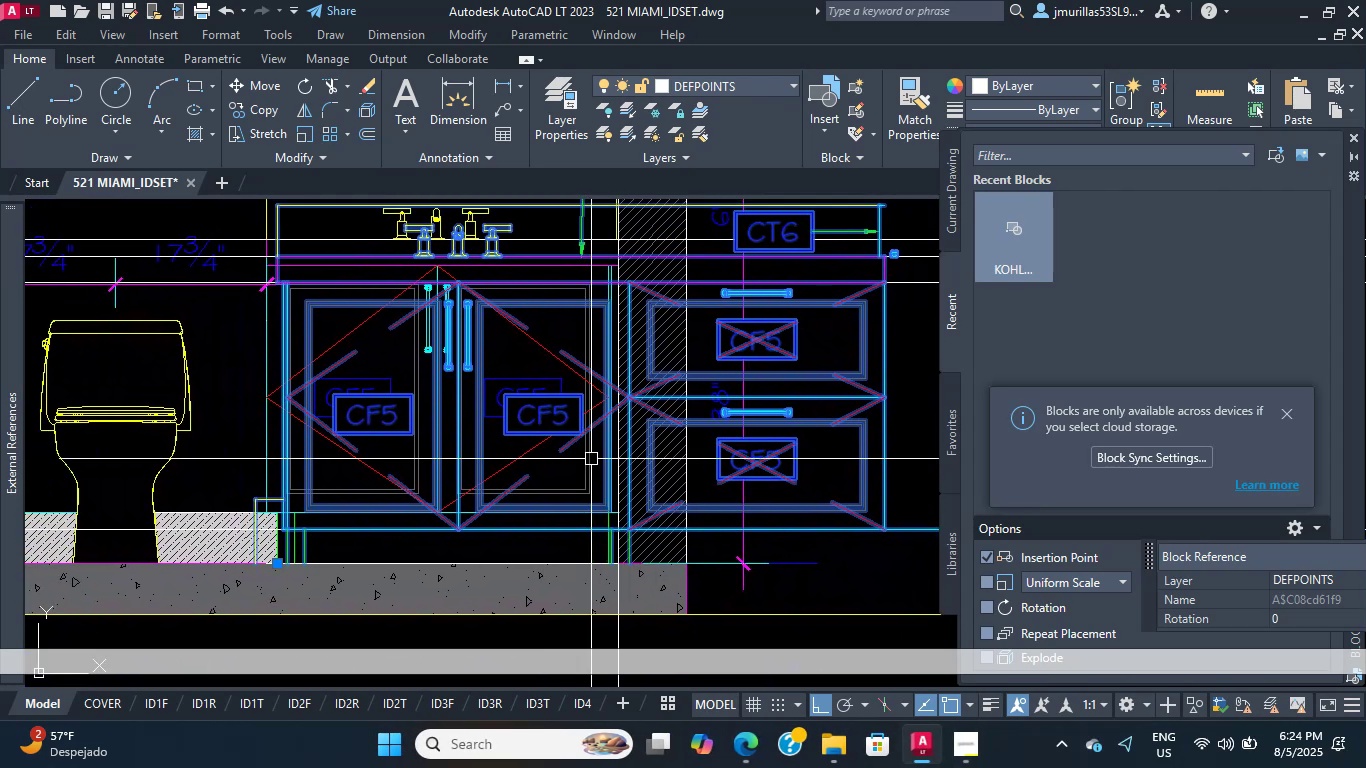 
wait(39.07)
 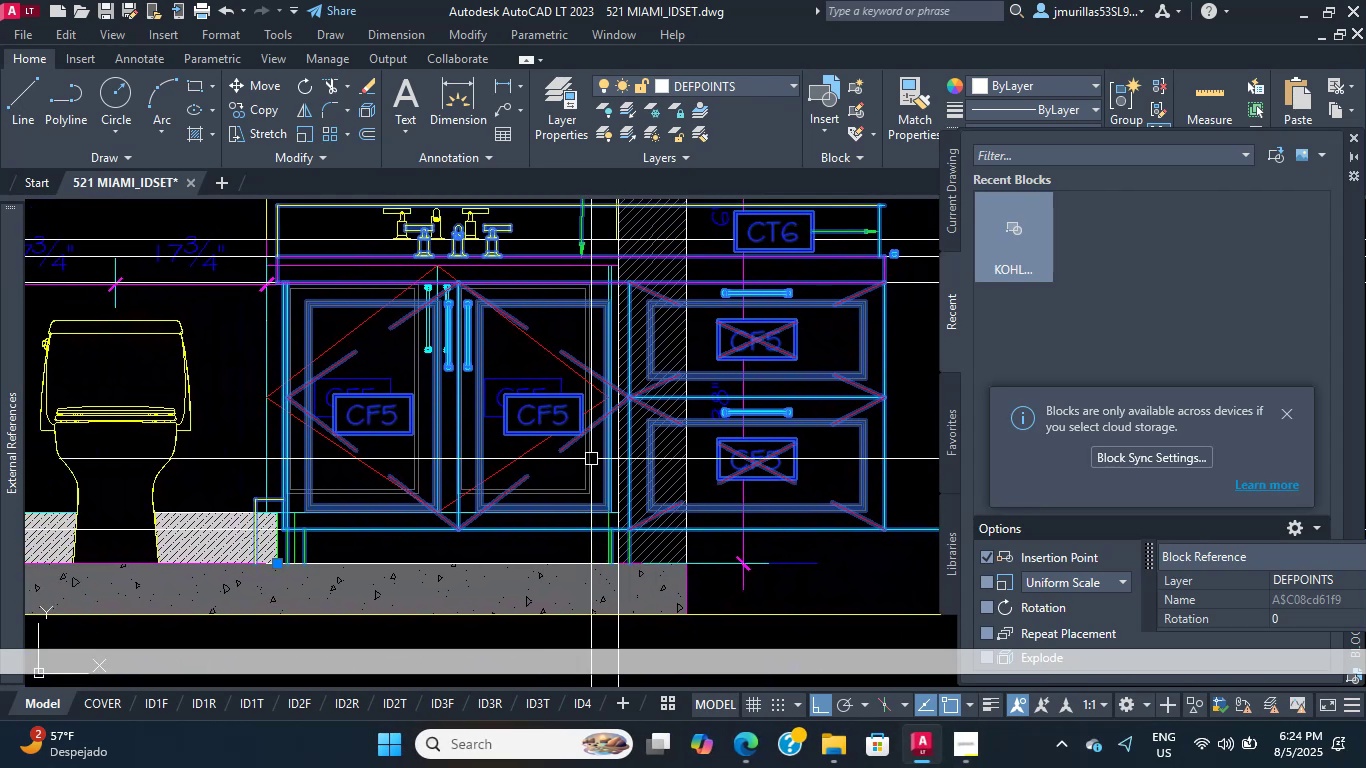 
scroll: coordinate [537, 434], scroll_direction: up, amount: 1.0
 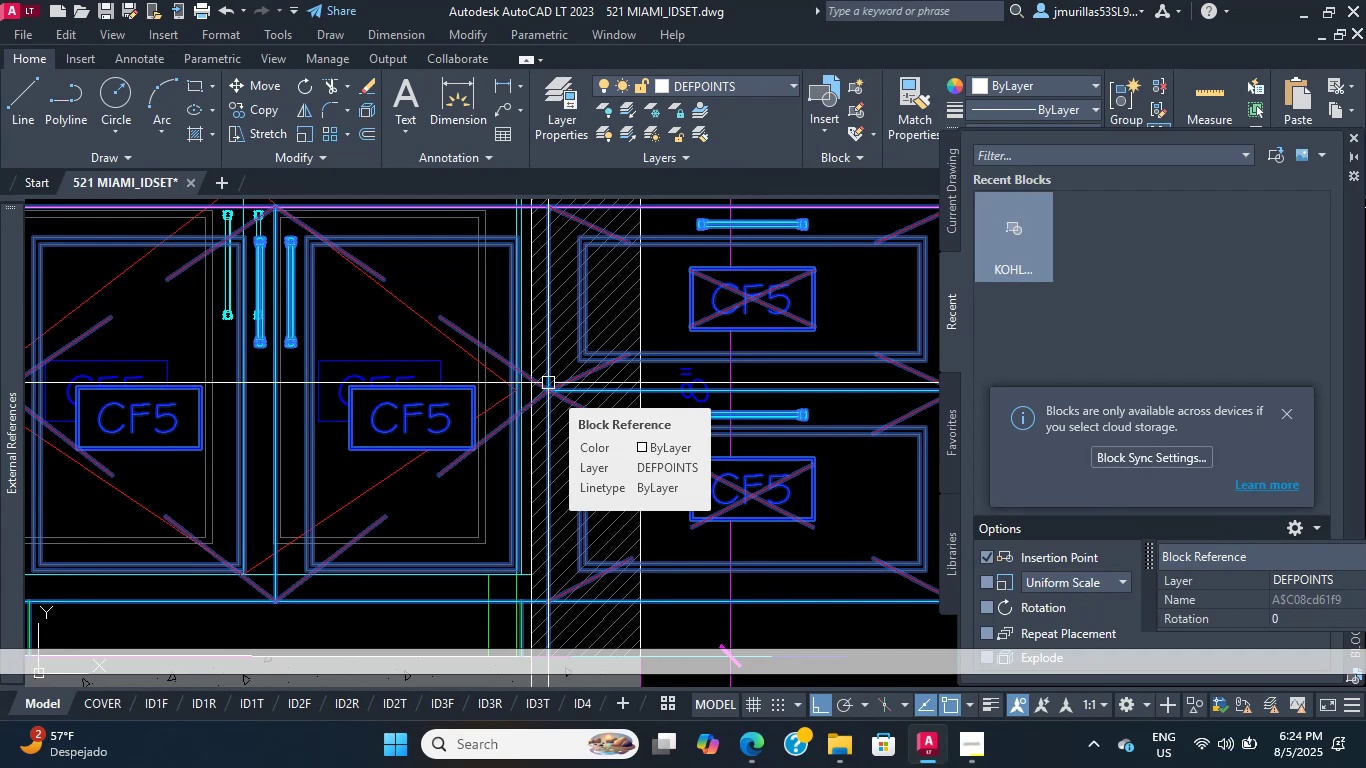 
wait(19.21)
 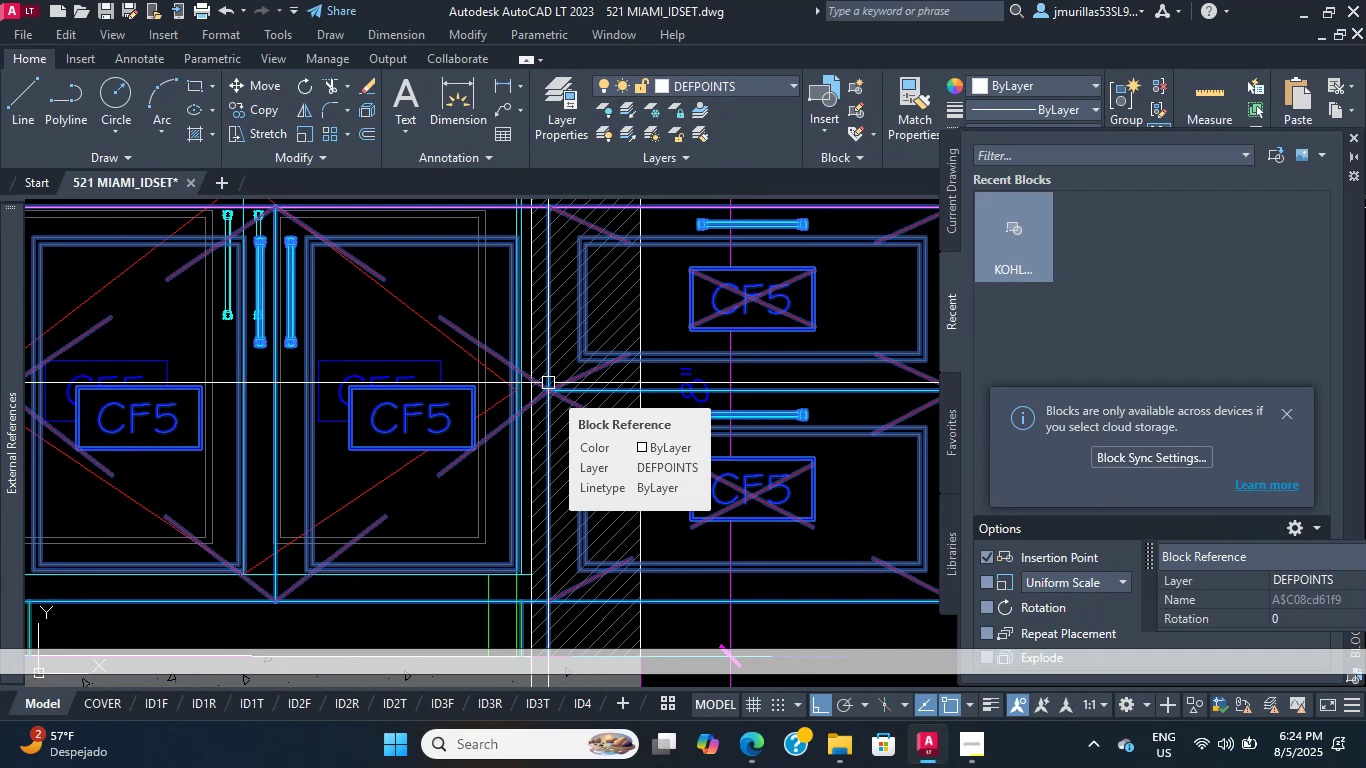 
scroll: coordinate [324, 355], scroll_direction: down, amount: 2.0
 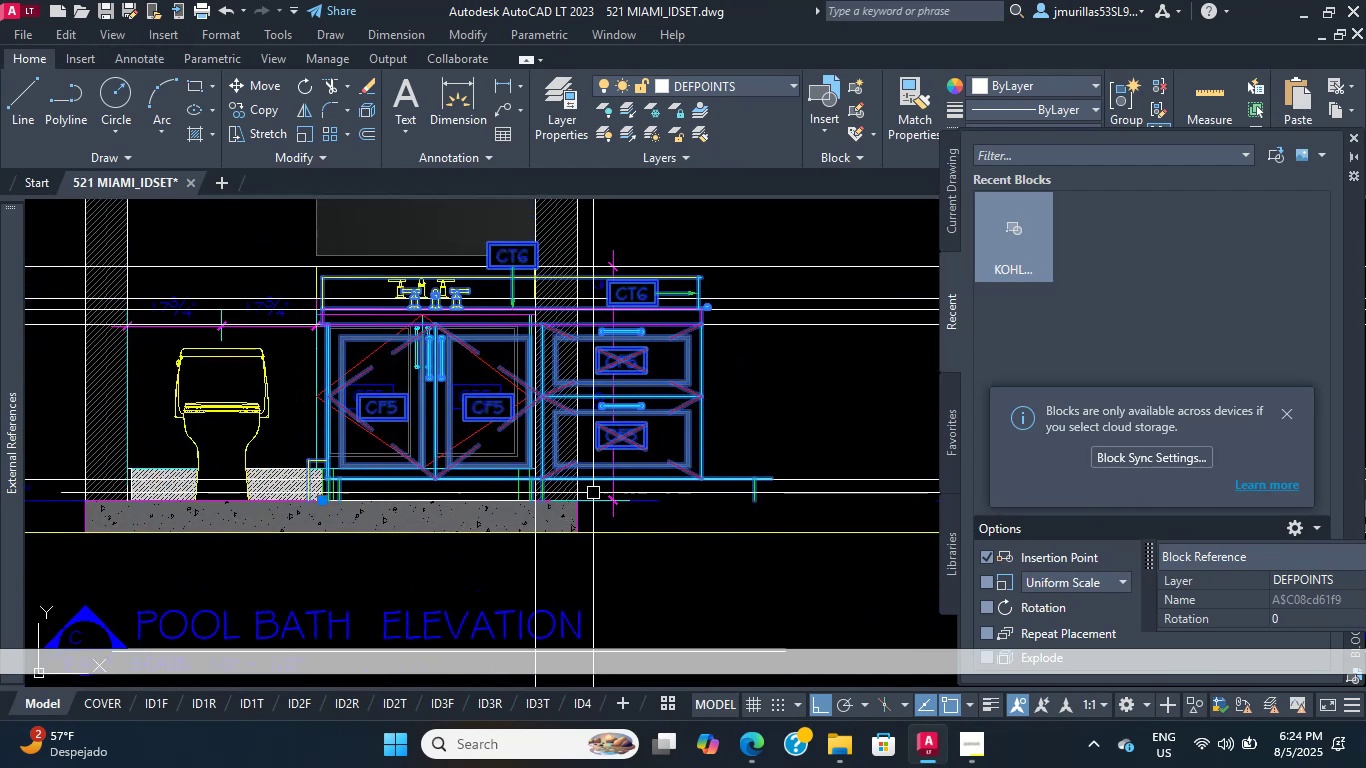 
scroll: coordinate [498, 361], scroll_direction: up, amount: 3.0
 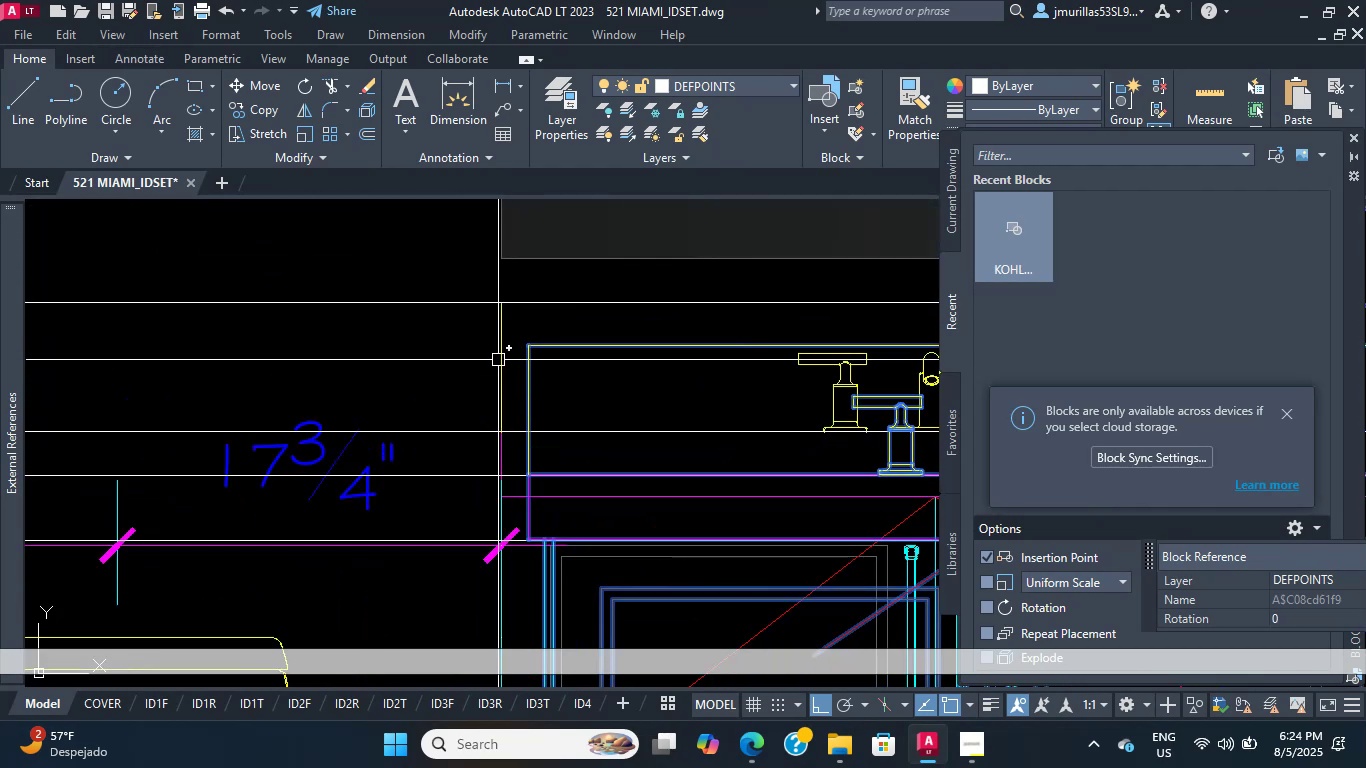 
key(Escape)
 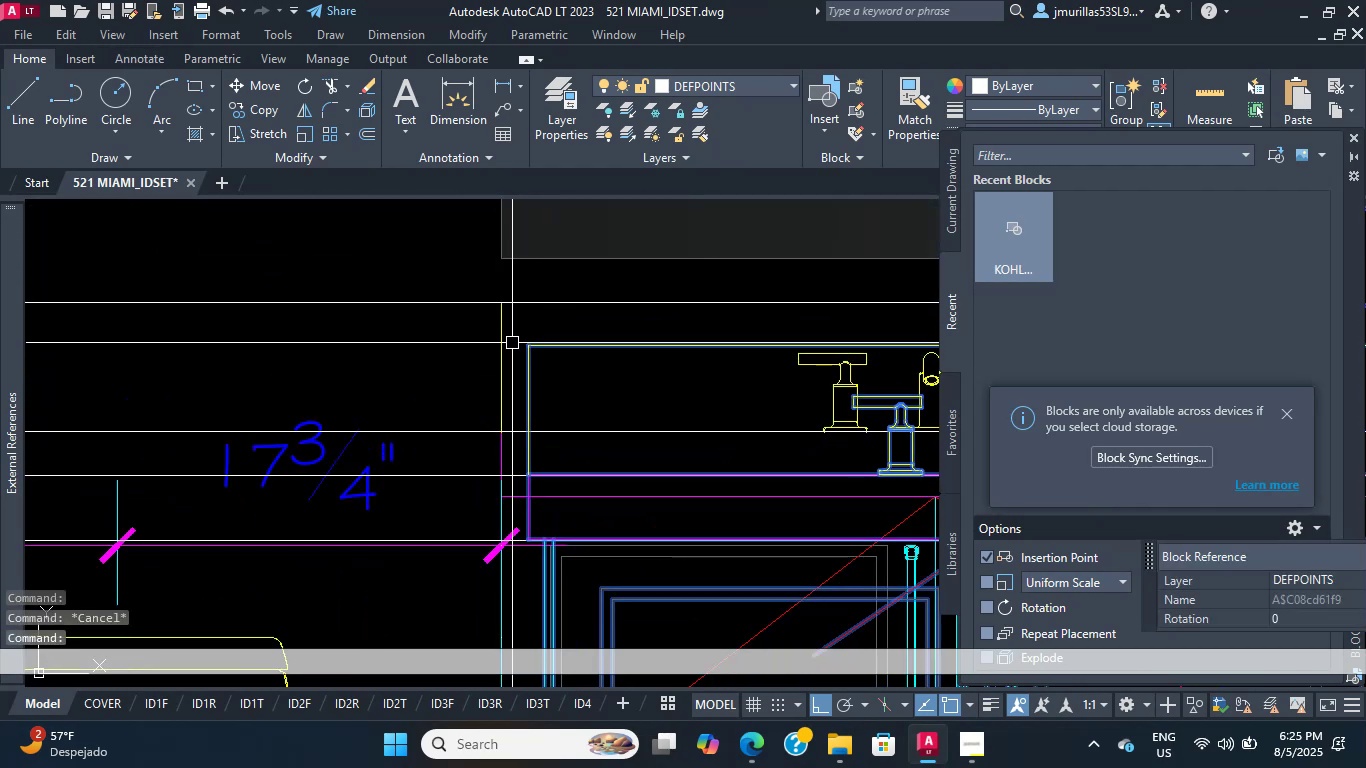 
key(M)
 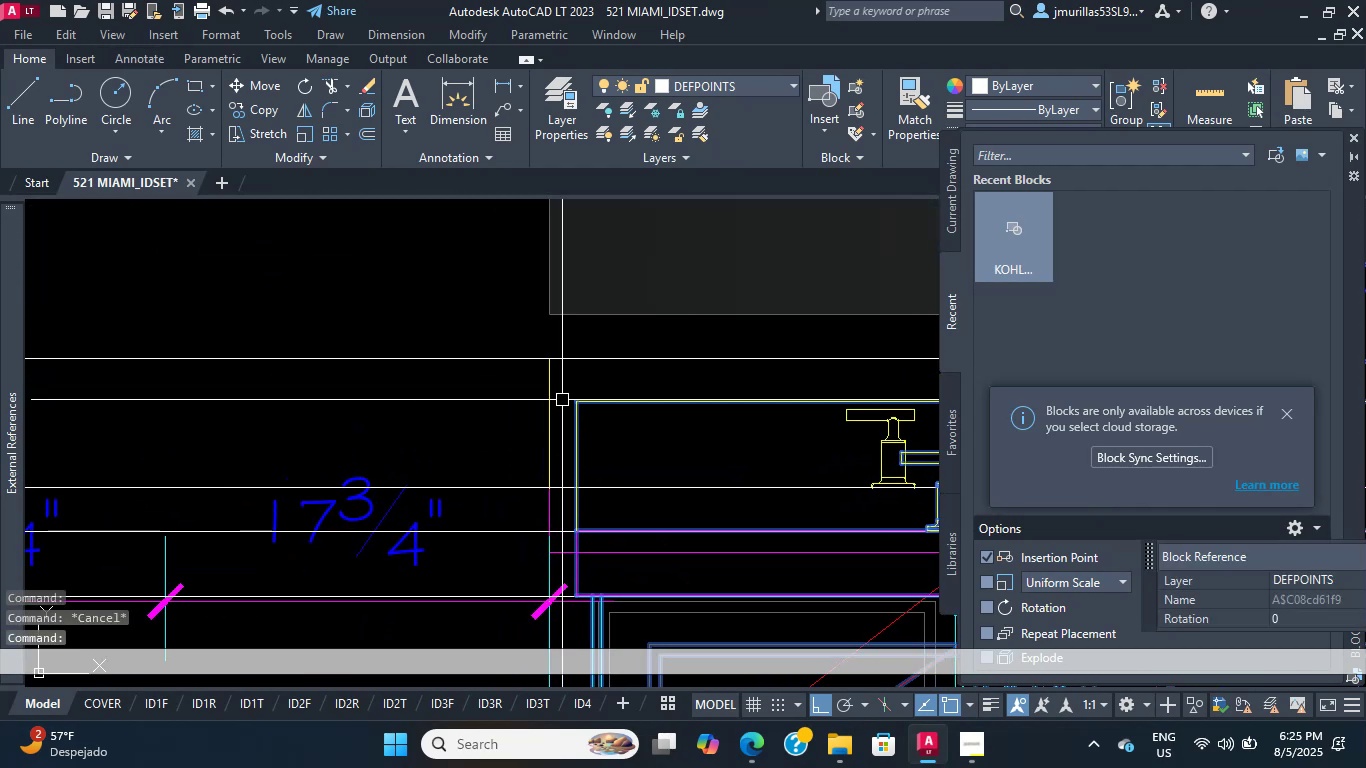 
key(Space)
 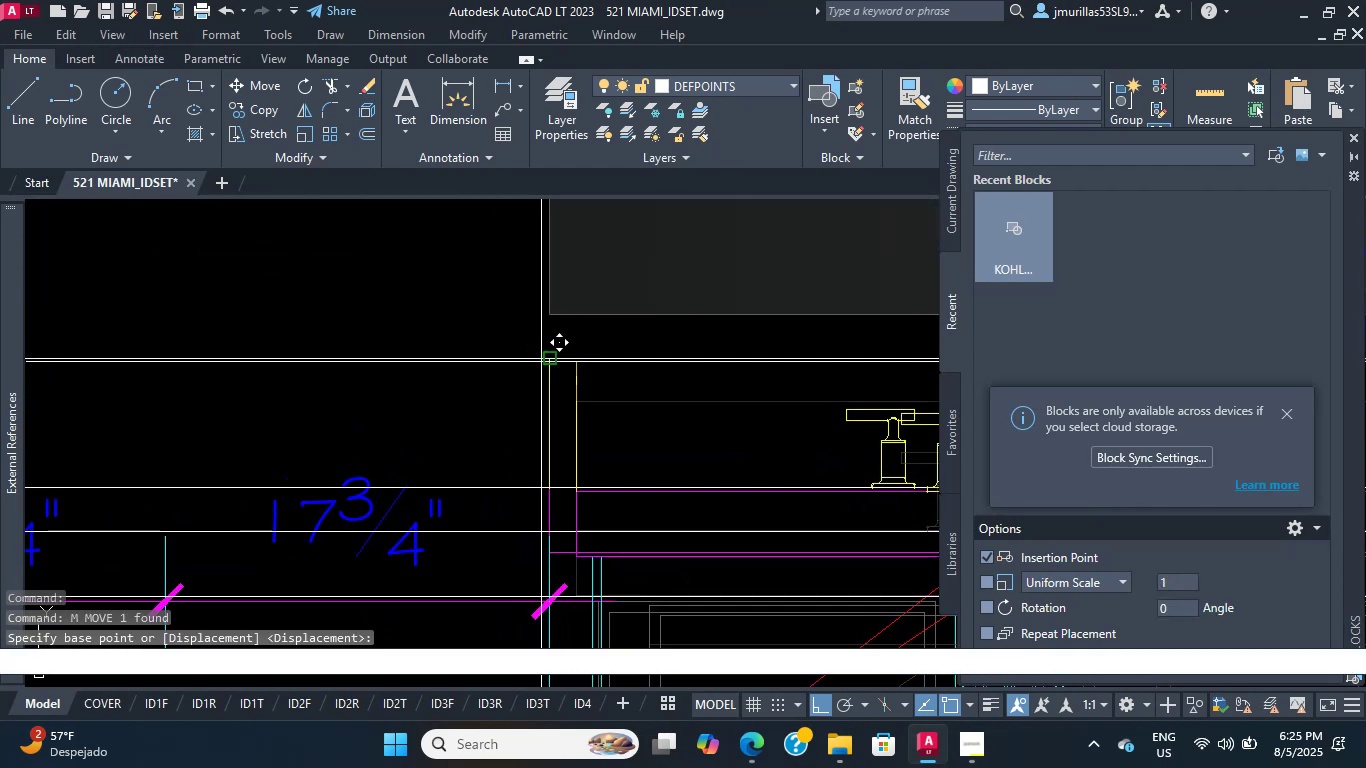 
scroll: coordinate [576, 356], scroll_direction: down, amount: 7.0
 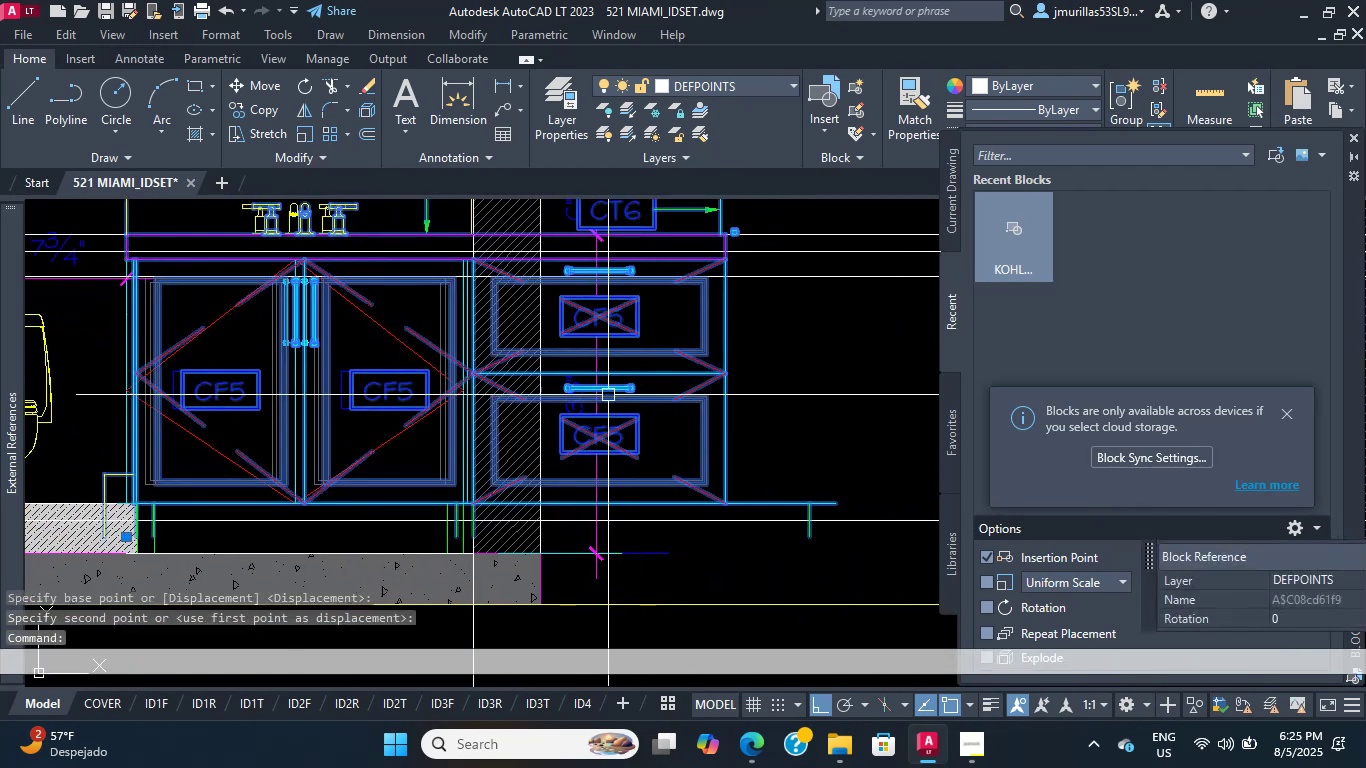 
key(Escape)
 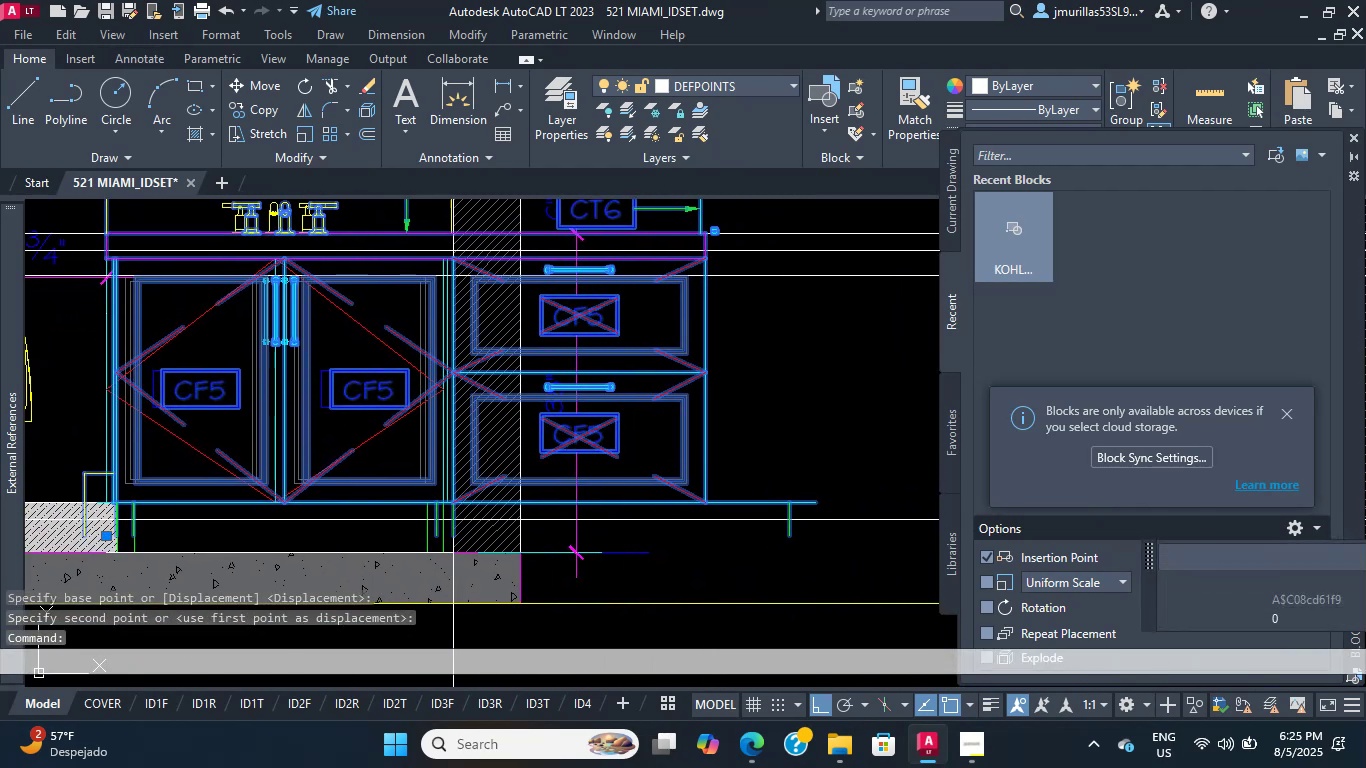 
scroll: coordinate [600, 591], scroll_direction: up, amount: 2.0
 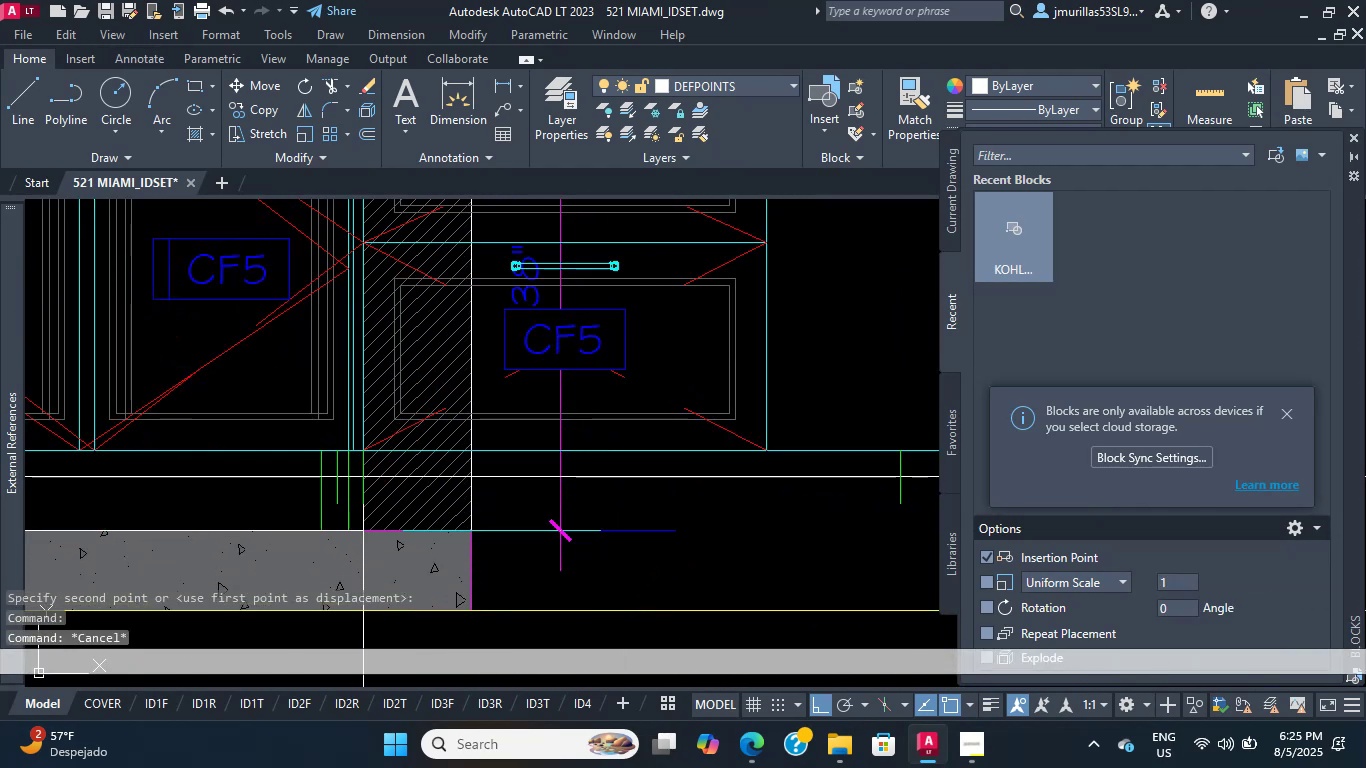 
double_click([634, 488])
 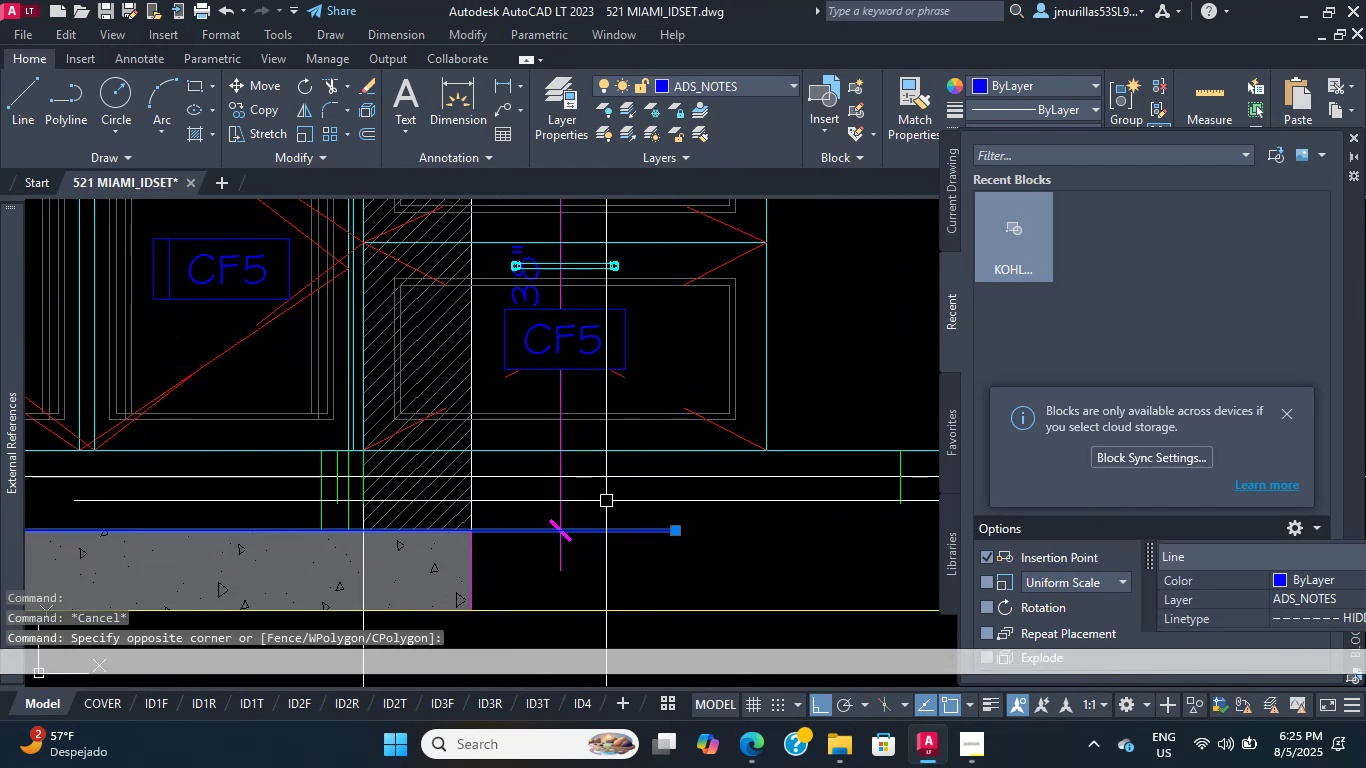 
scroll: coordinate [512, 523], scroll_direction: down, amount: 6.0
 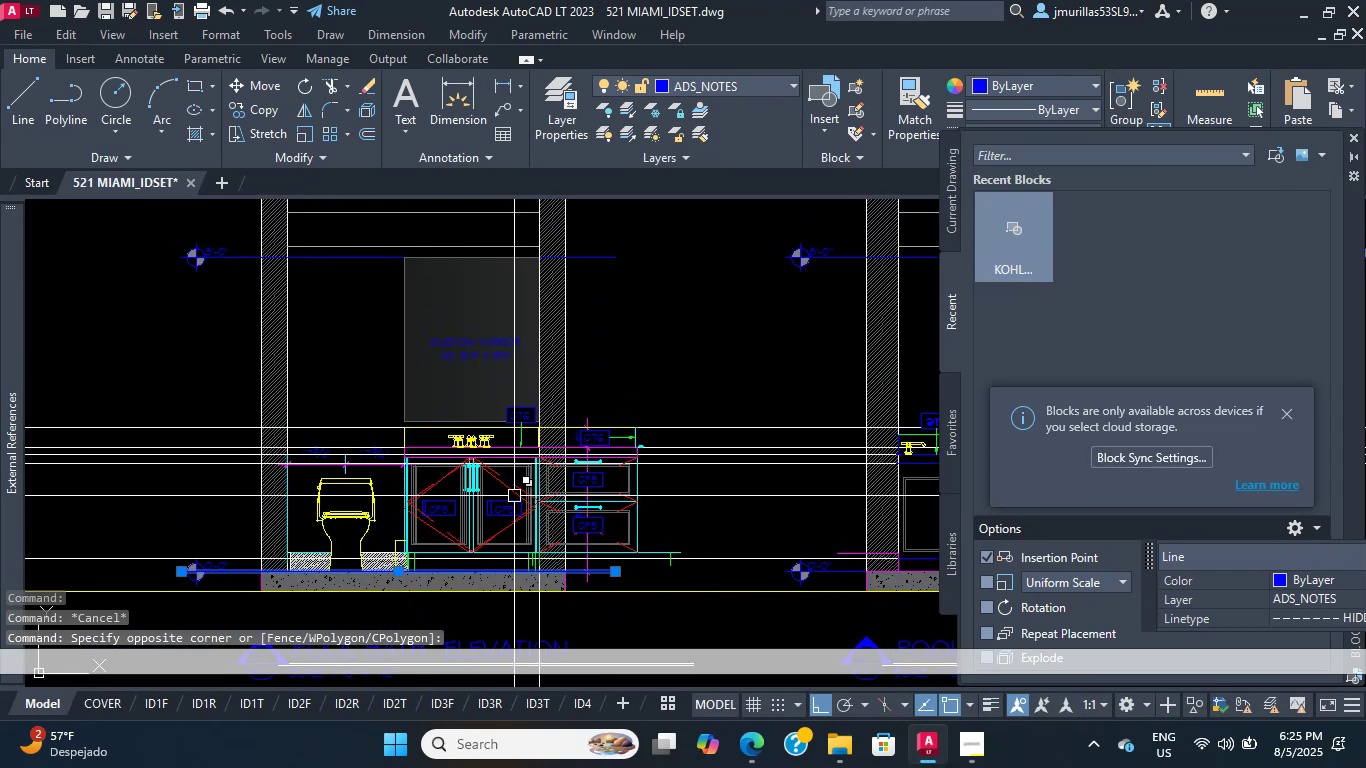 
scroll: coordinate [326, 361], scroll_direction: up, amount: 5.0
 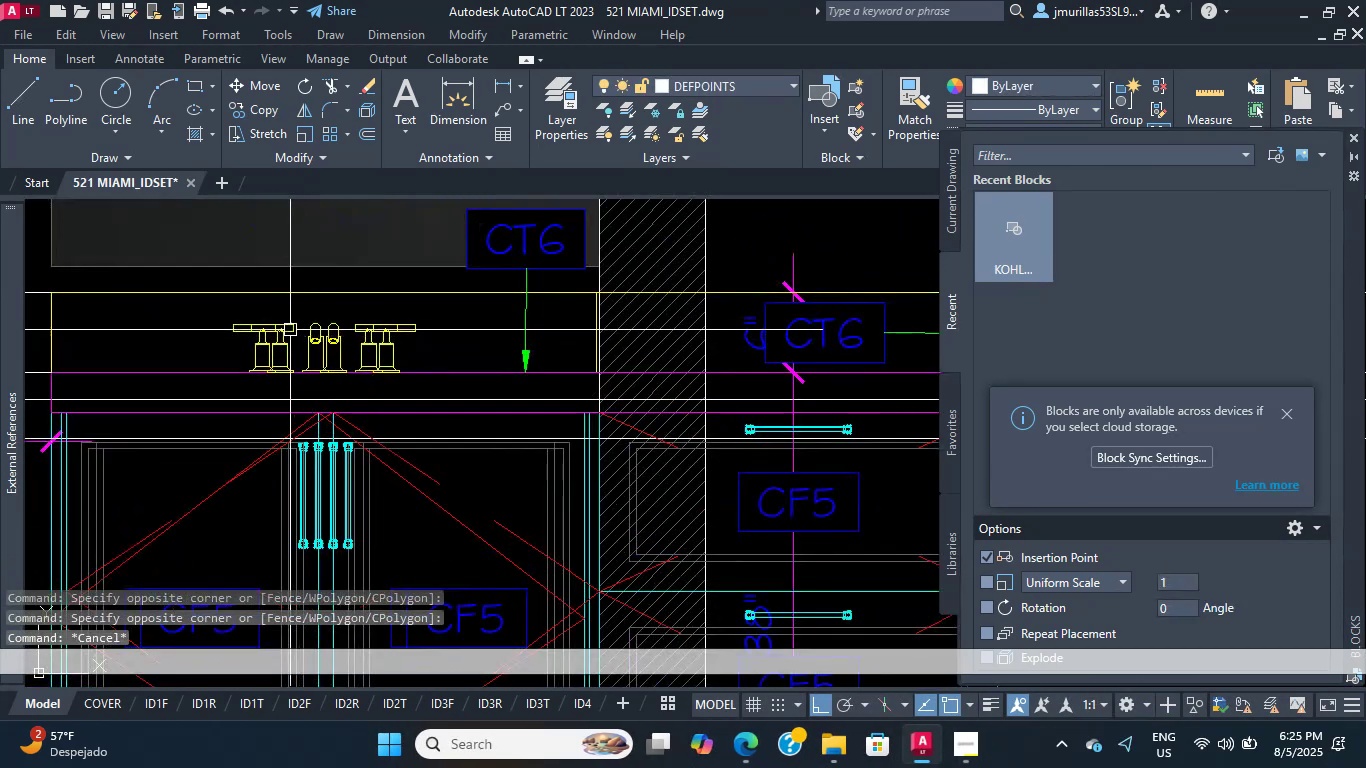 
key(Escape)
 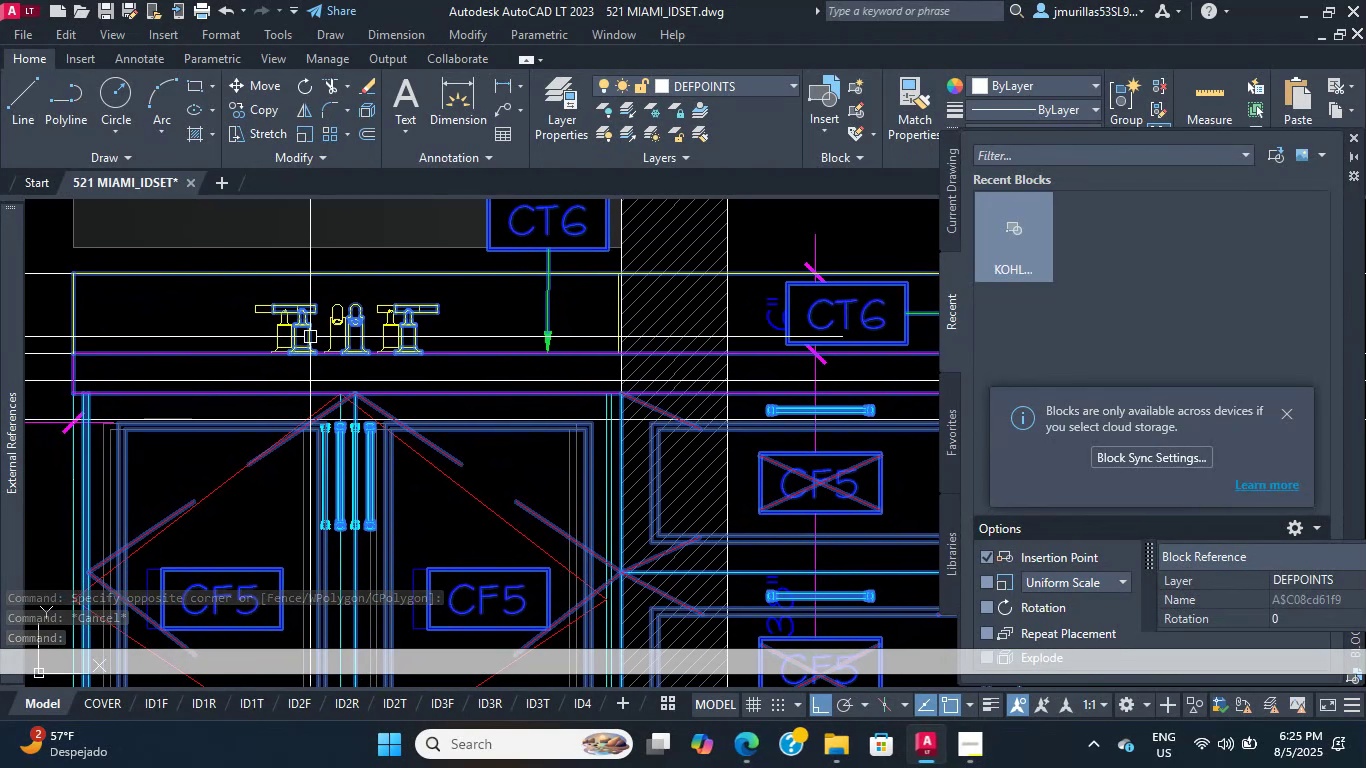 
wait(6.56)
 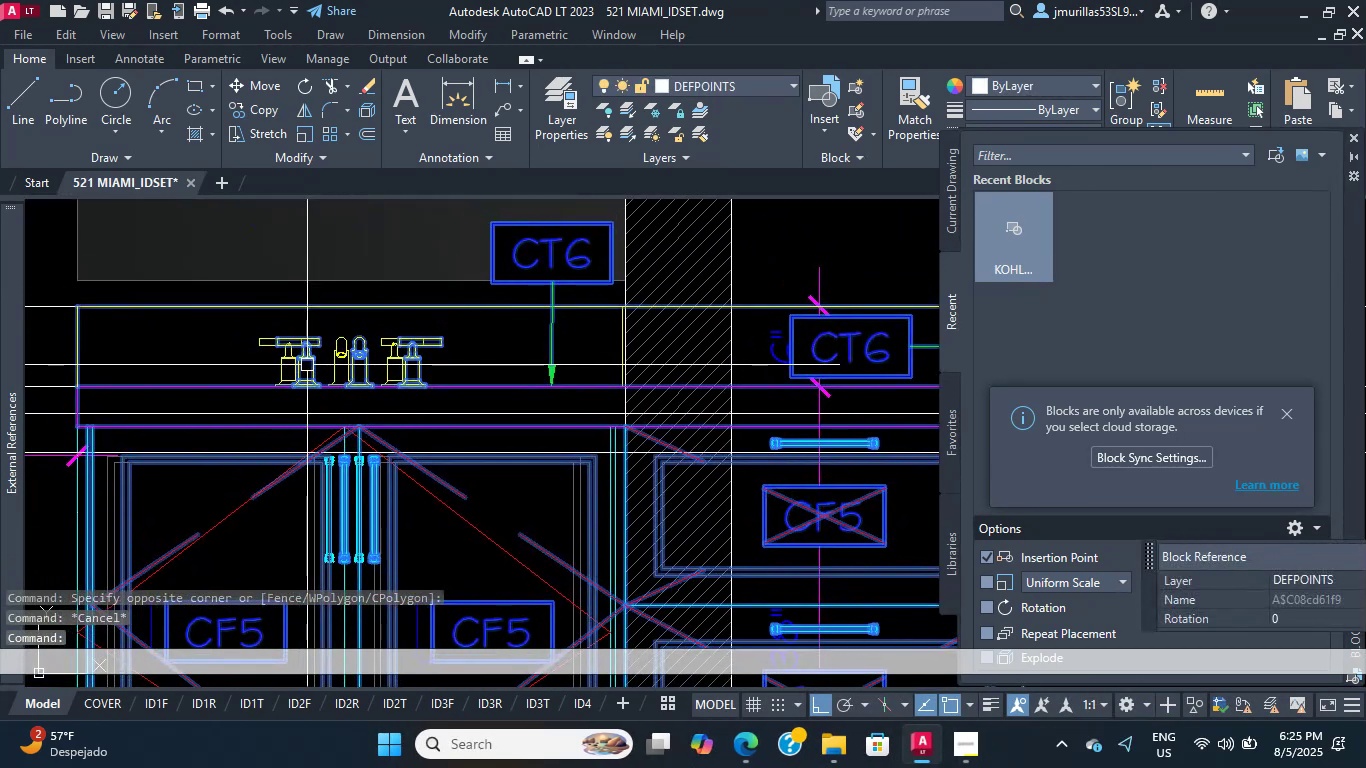 
mouse_move([366, 338])
 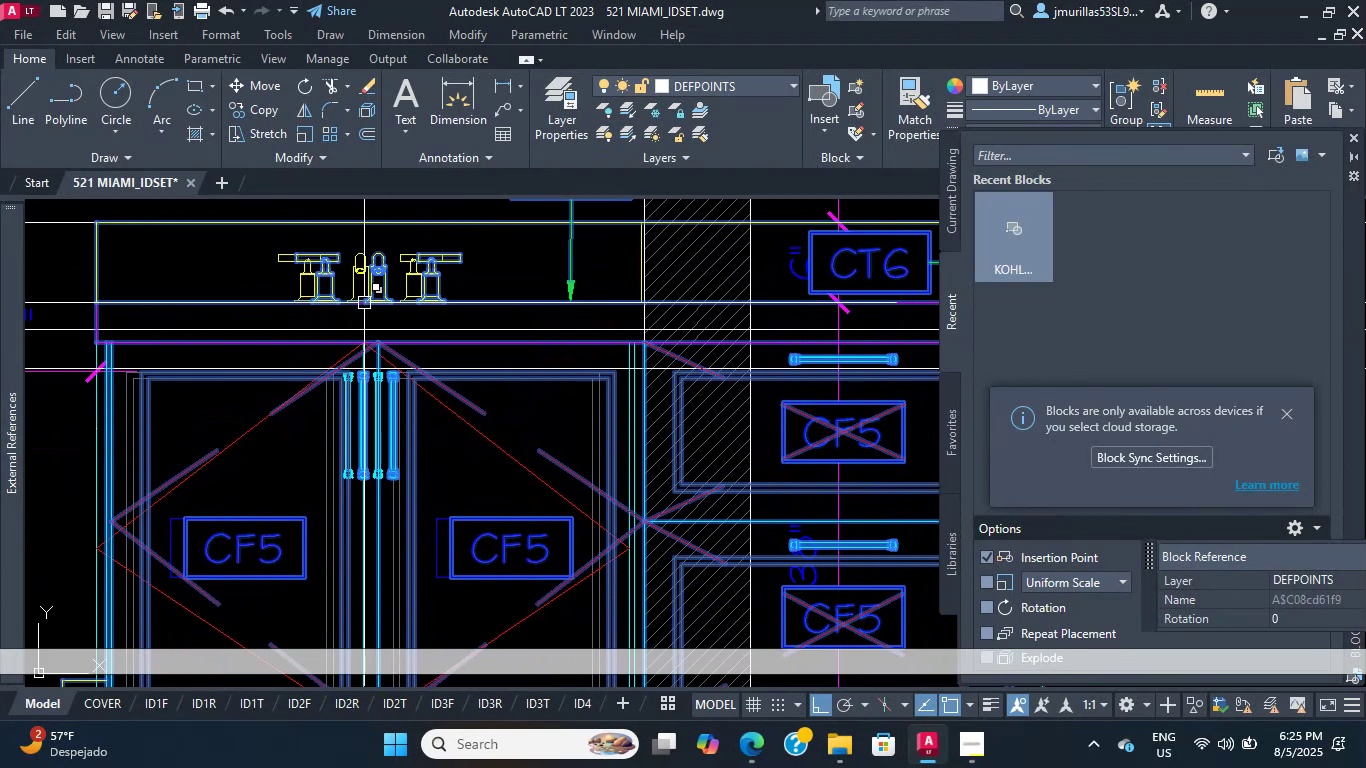 
scroll: coordinate [366, 278], scroll_direction: up, amount: 1.0
 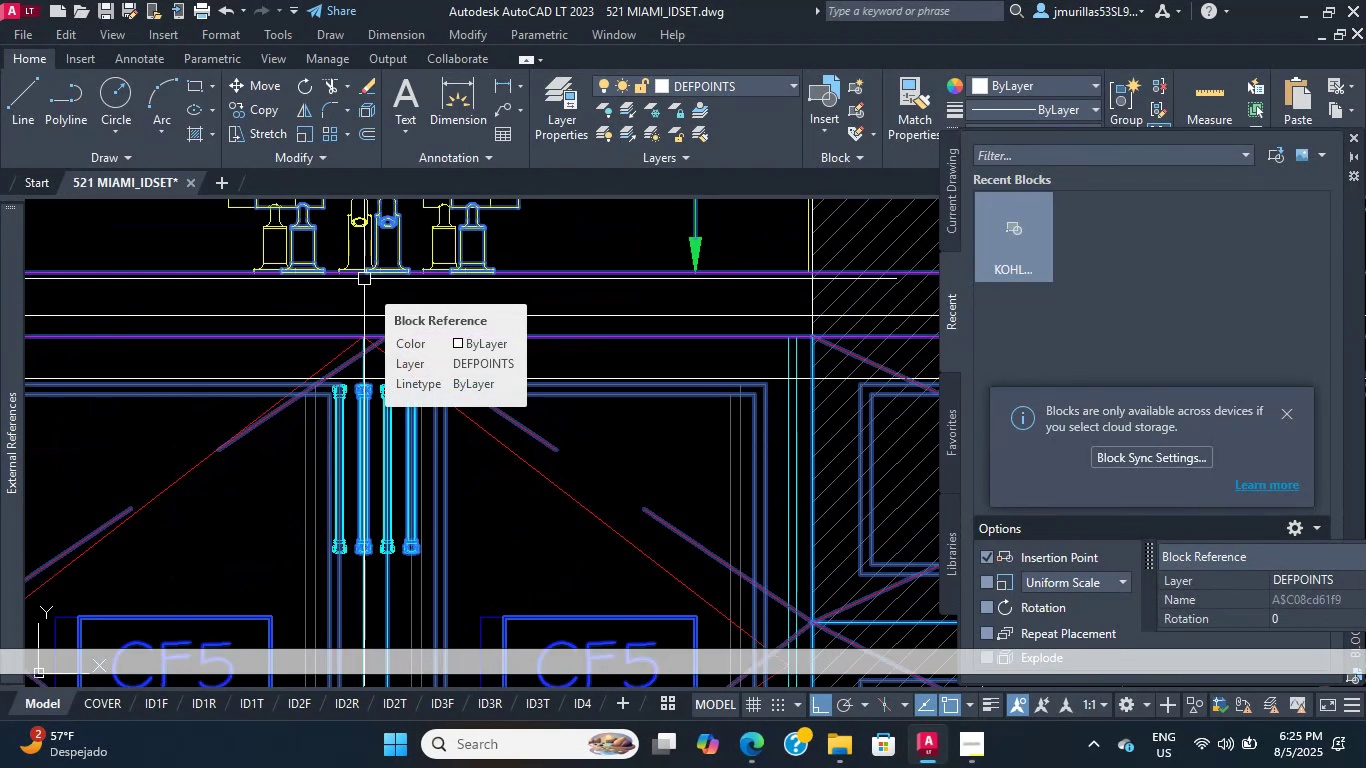 
scroll: coordinate [362, 290], scroll_direction: down, amount: 1.0
 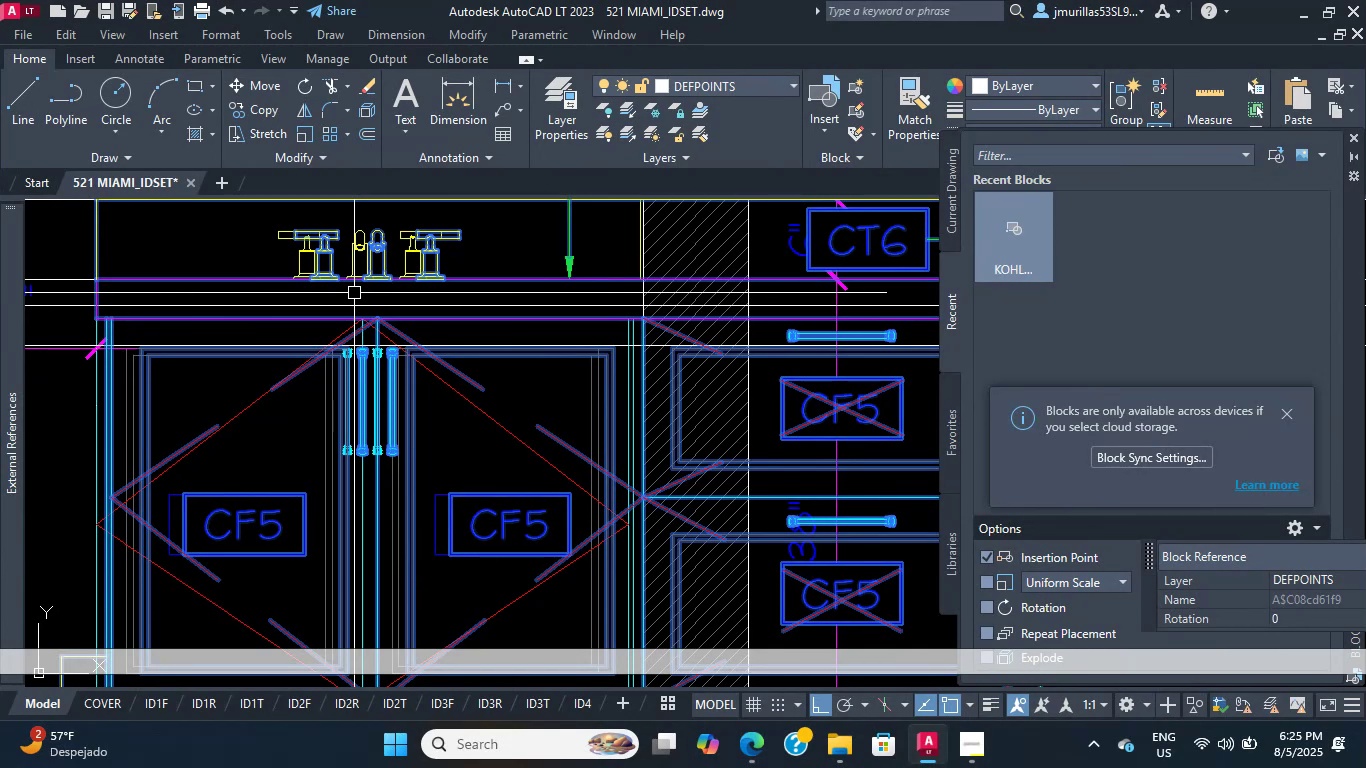 
wait(33.89)
 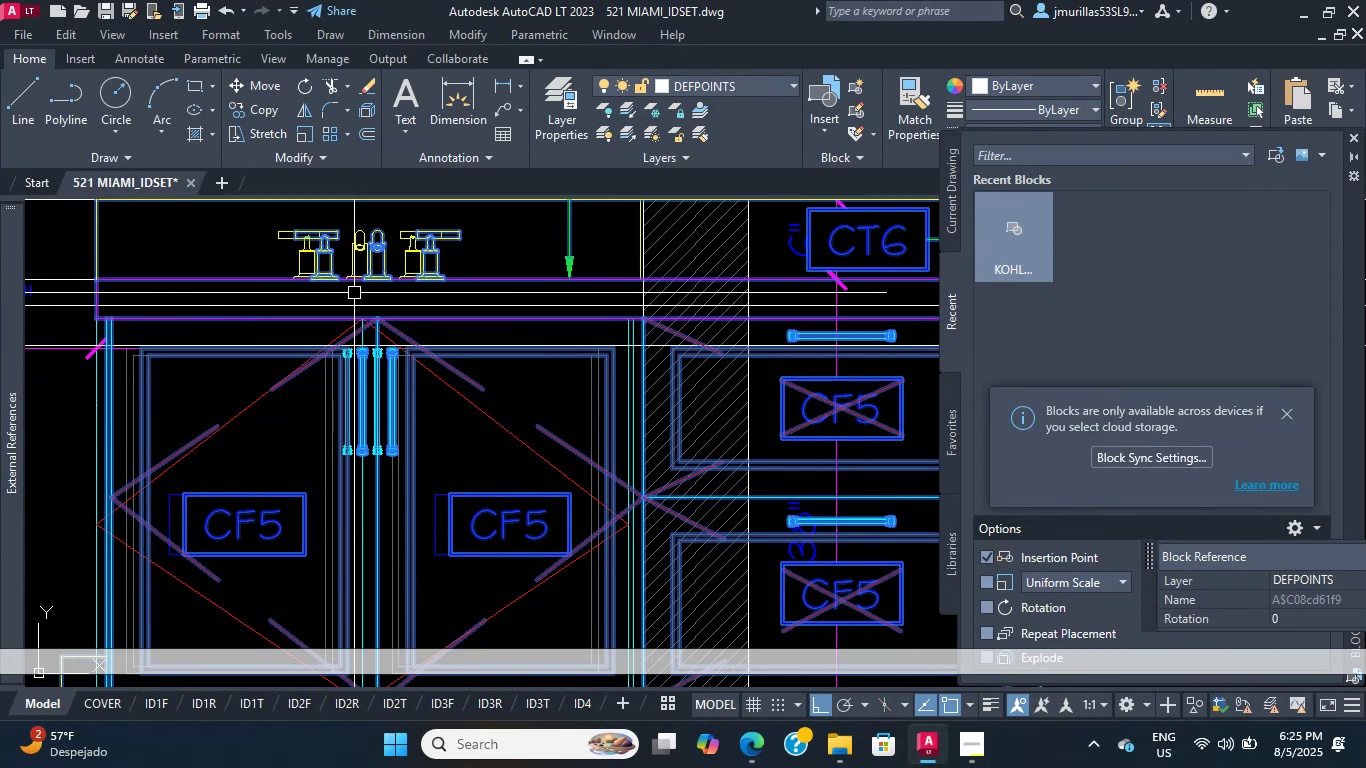 
scroll: coordinate [241, 429], scroll_direction: down, amount: 5.0
 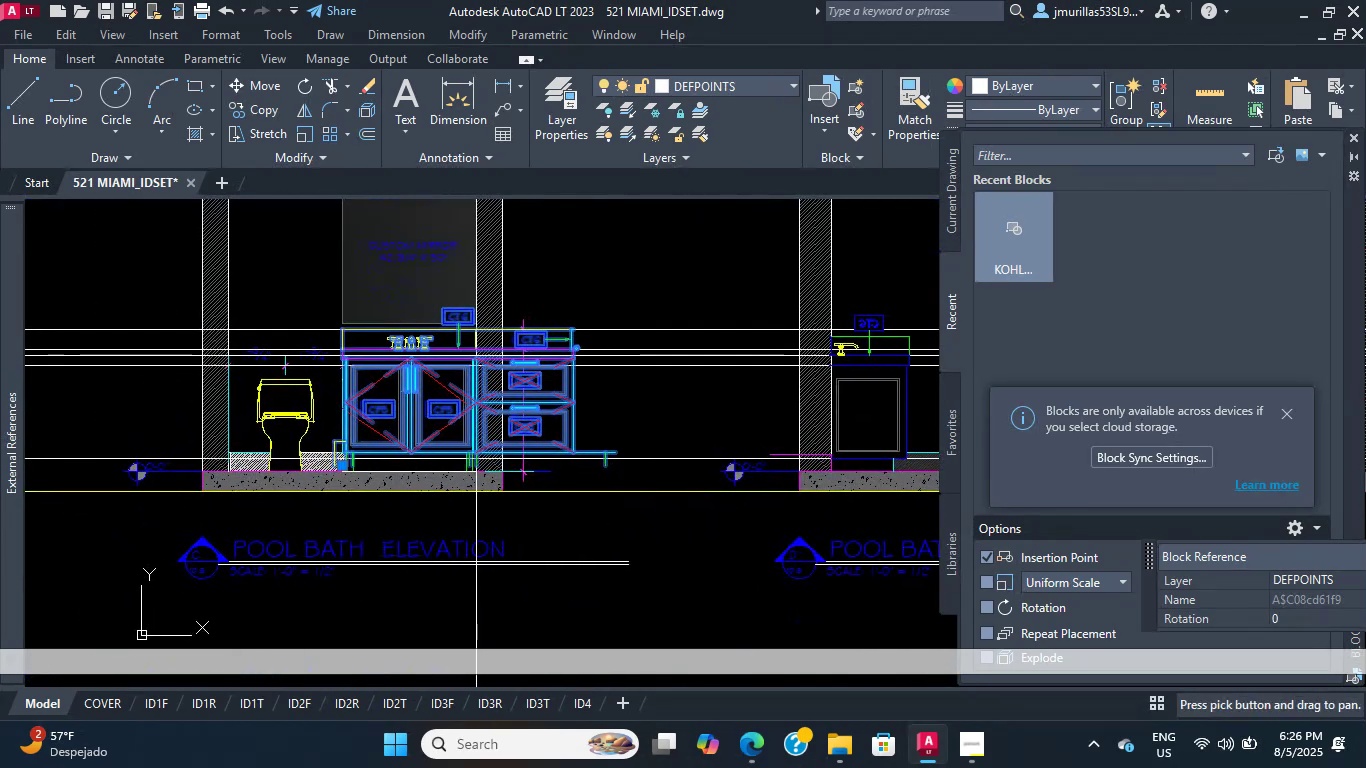 
scroll: coordinate [457, 429], scroll_direction: up, amount: 4.0
 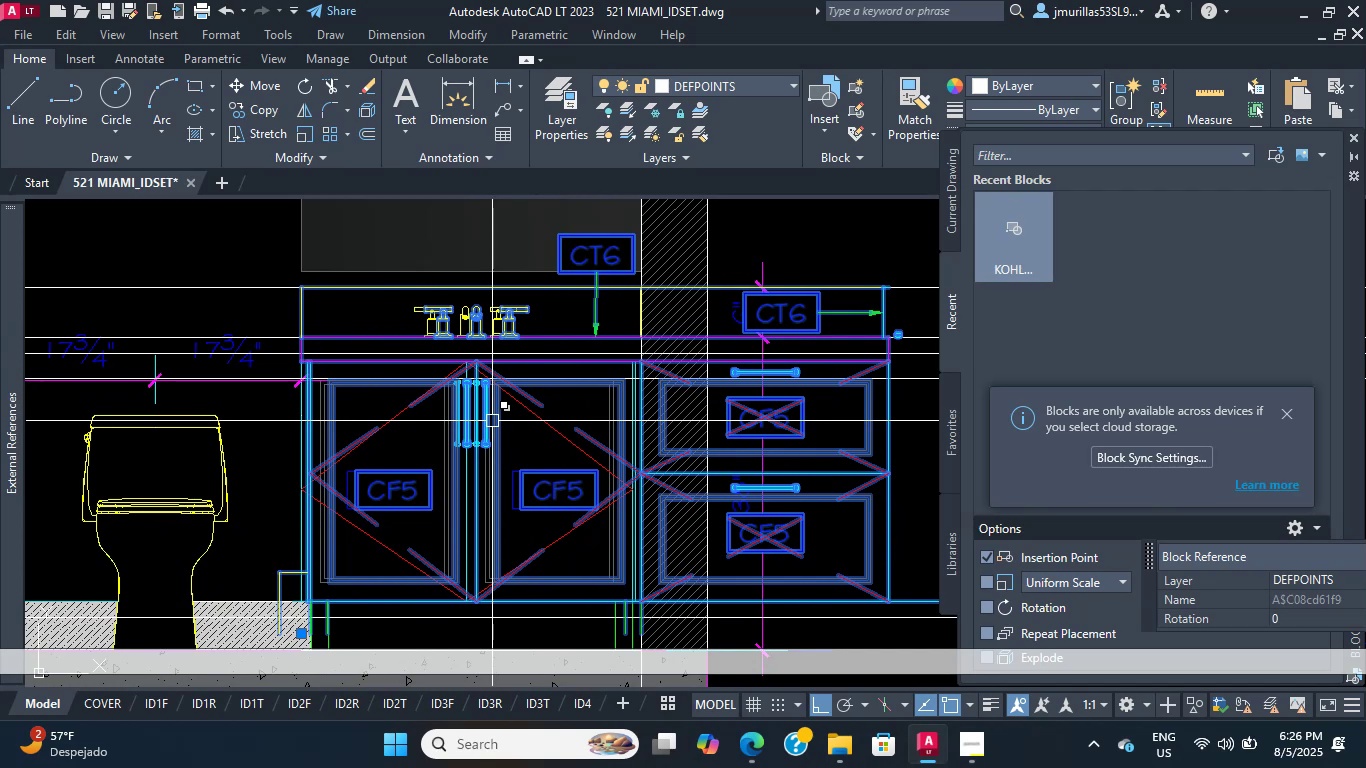 
wait(9.67)
 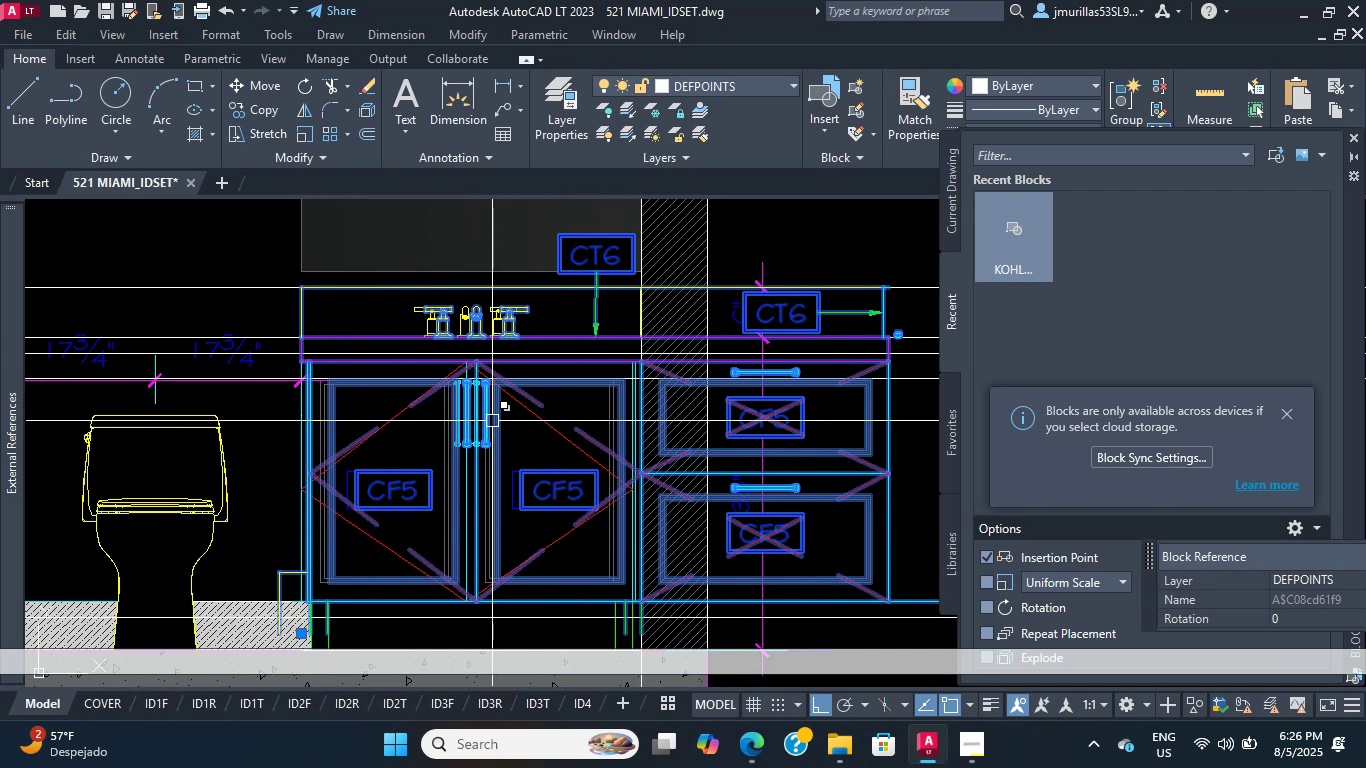 
middle_click([482, 364])
 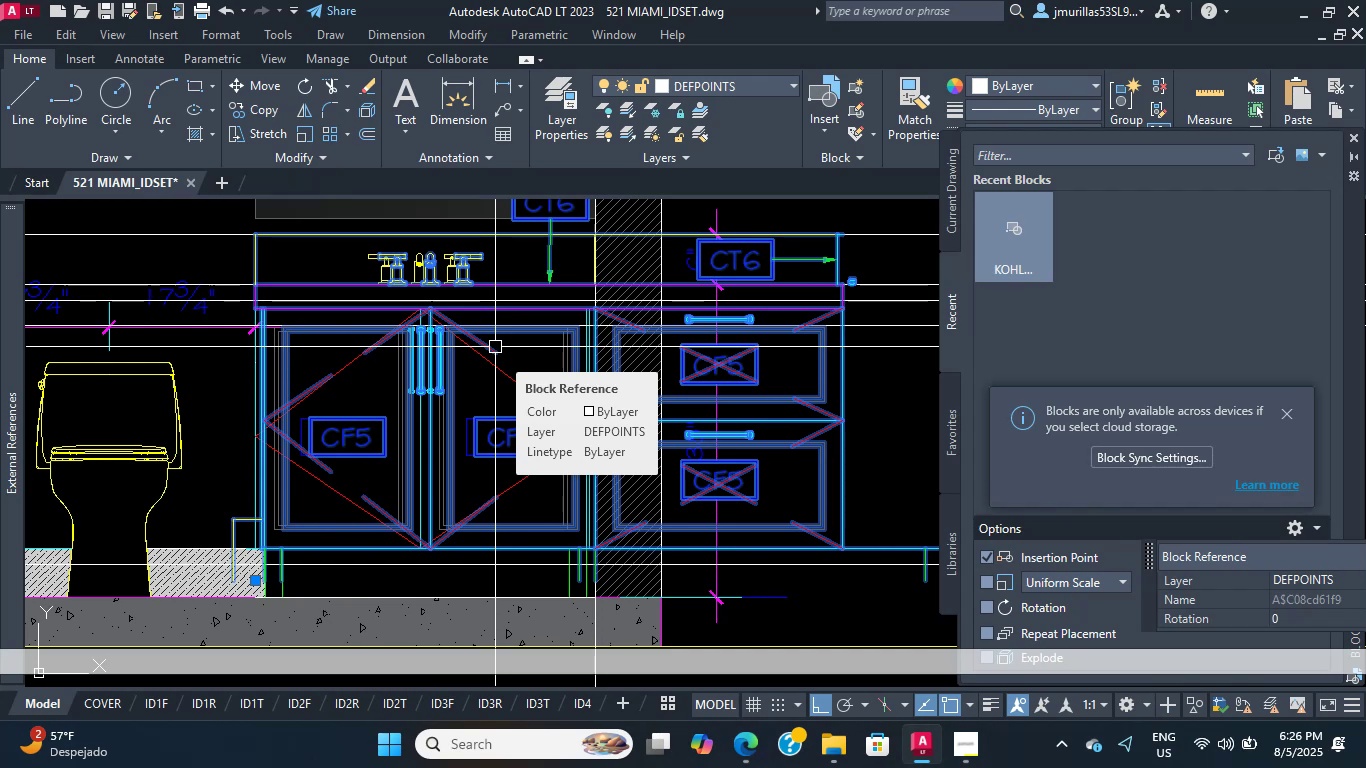 
wait(11.39)
 